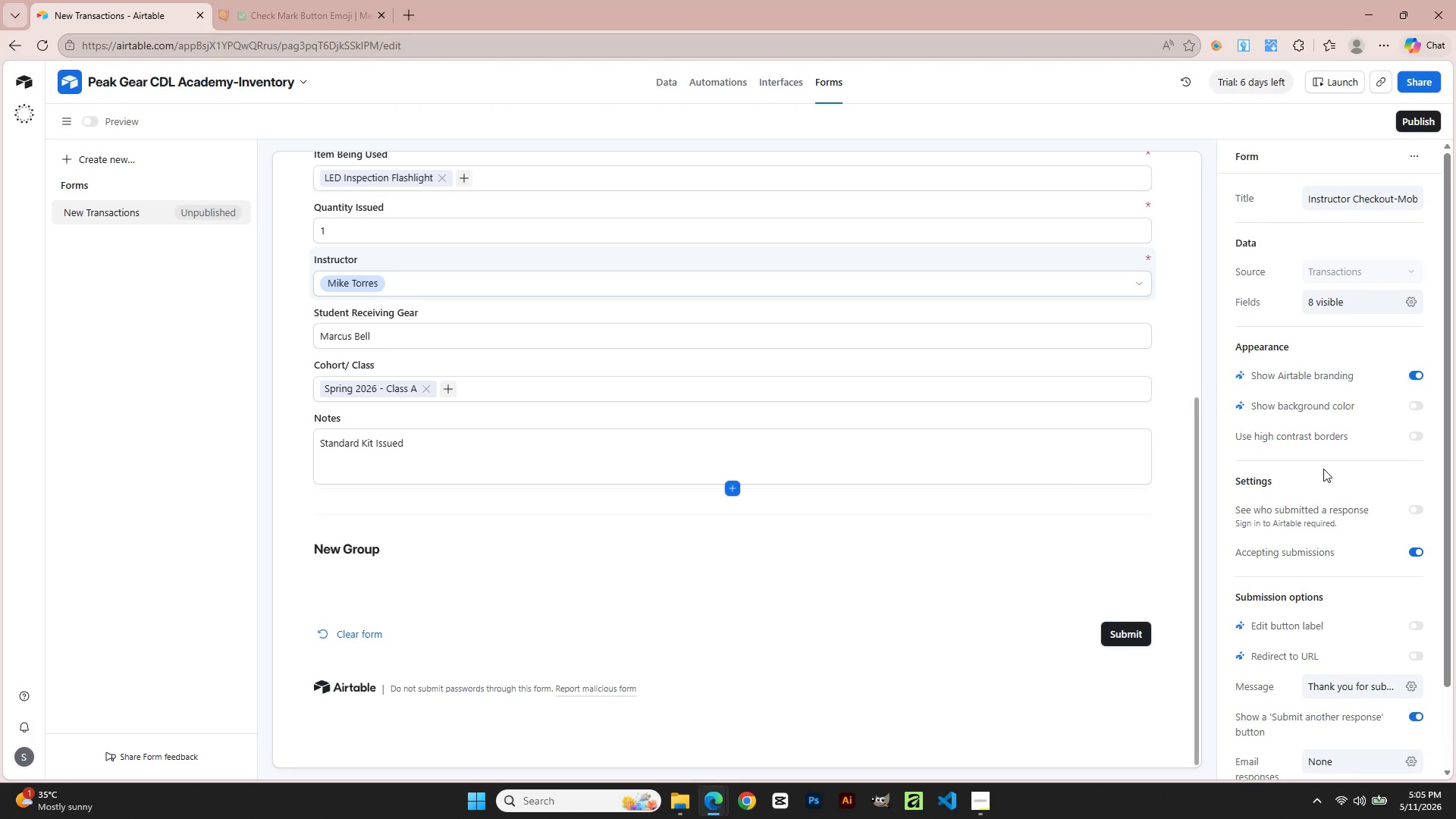 
wait(8.6)
 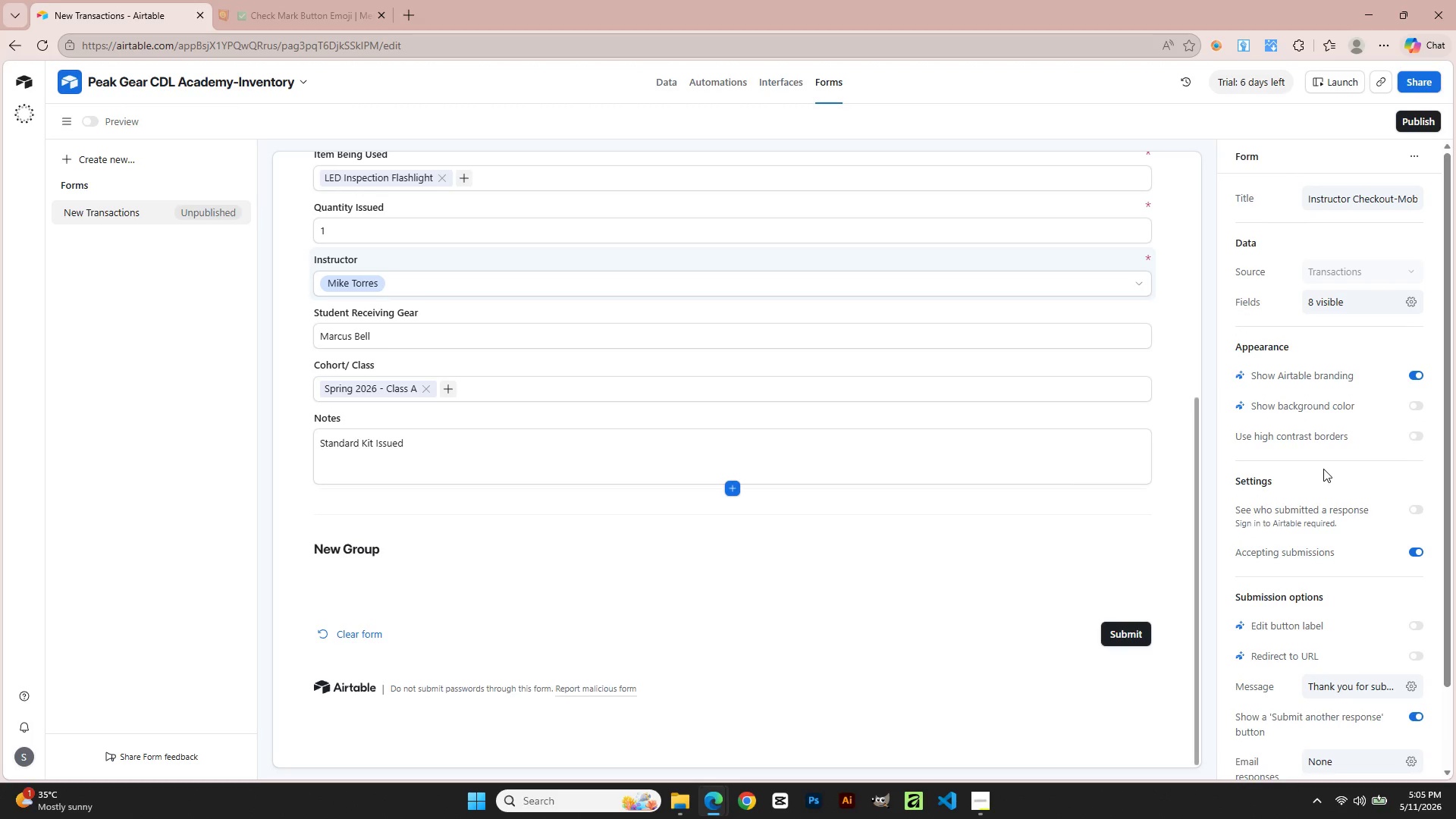 
scroll: coordinate [1398, 130], scroll_direction: up, amount: 3.0
 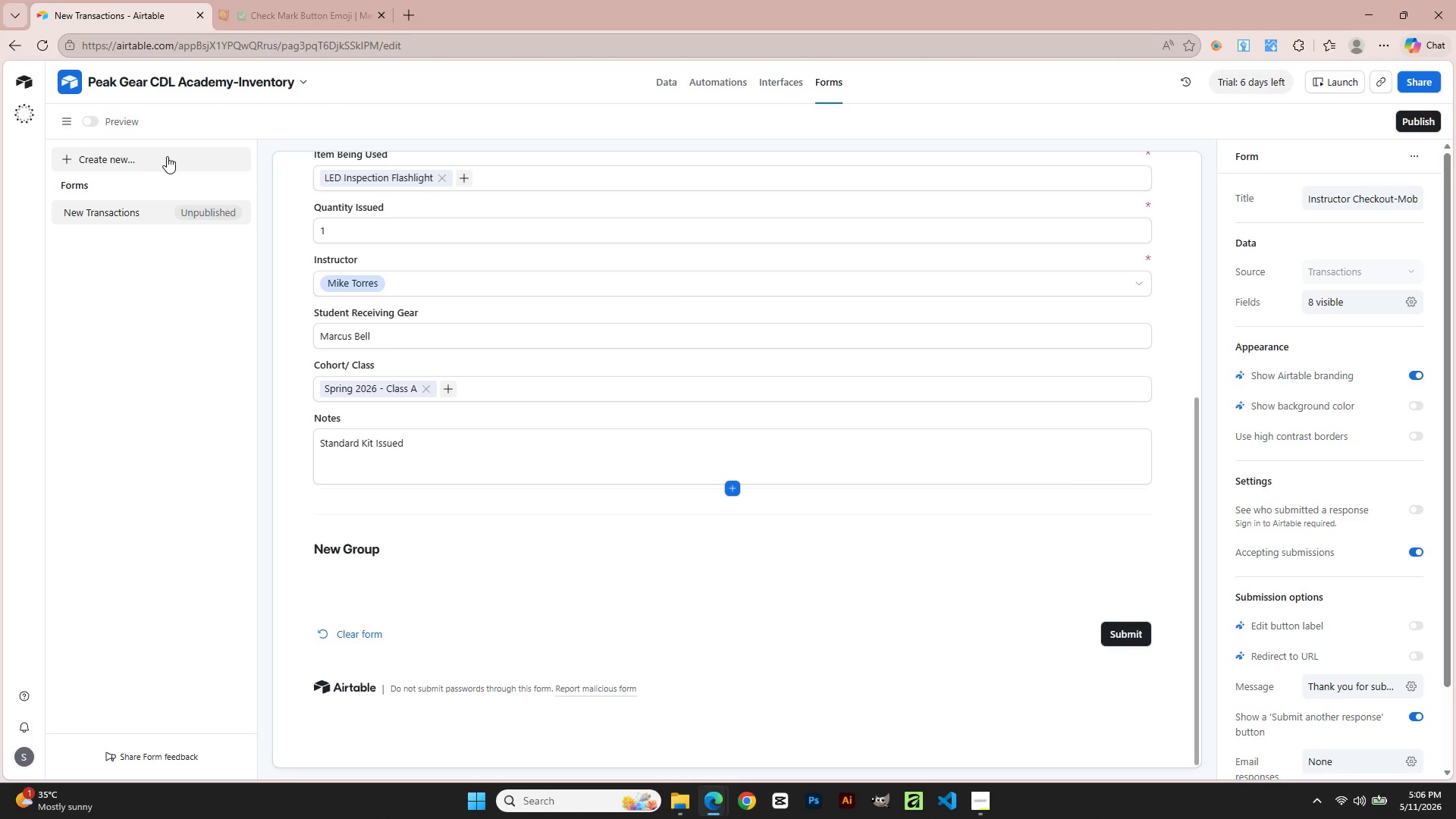 
left_click([69, 121])
 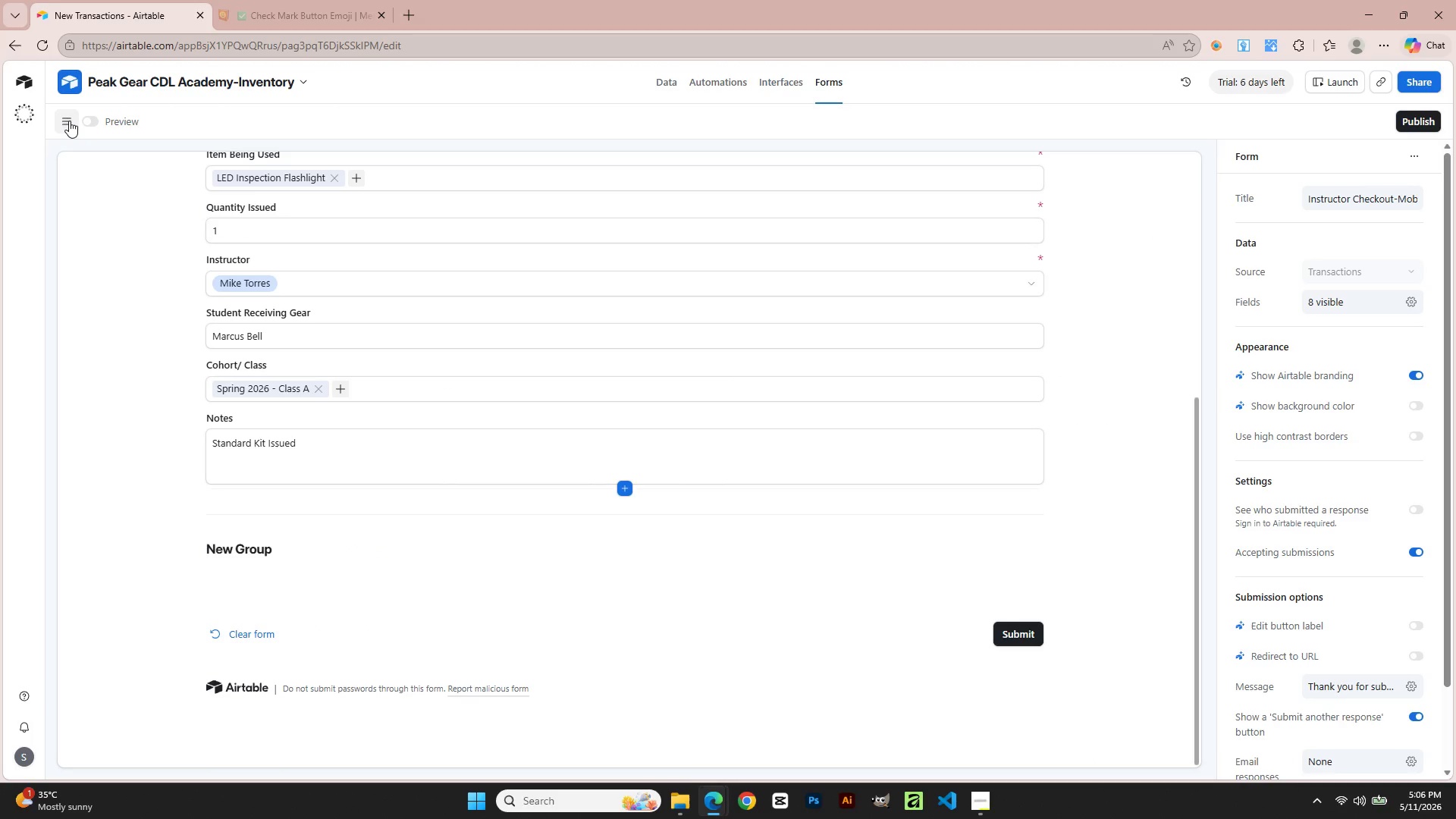 
left_click([69, 121])
 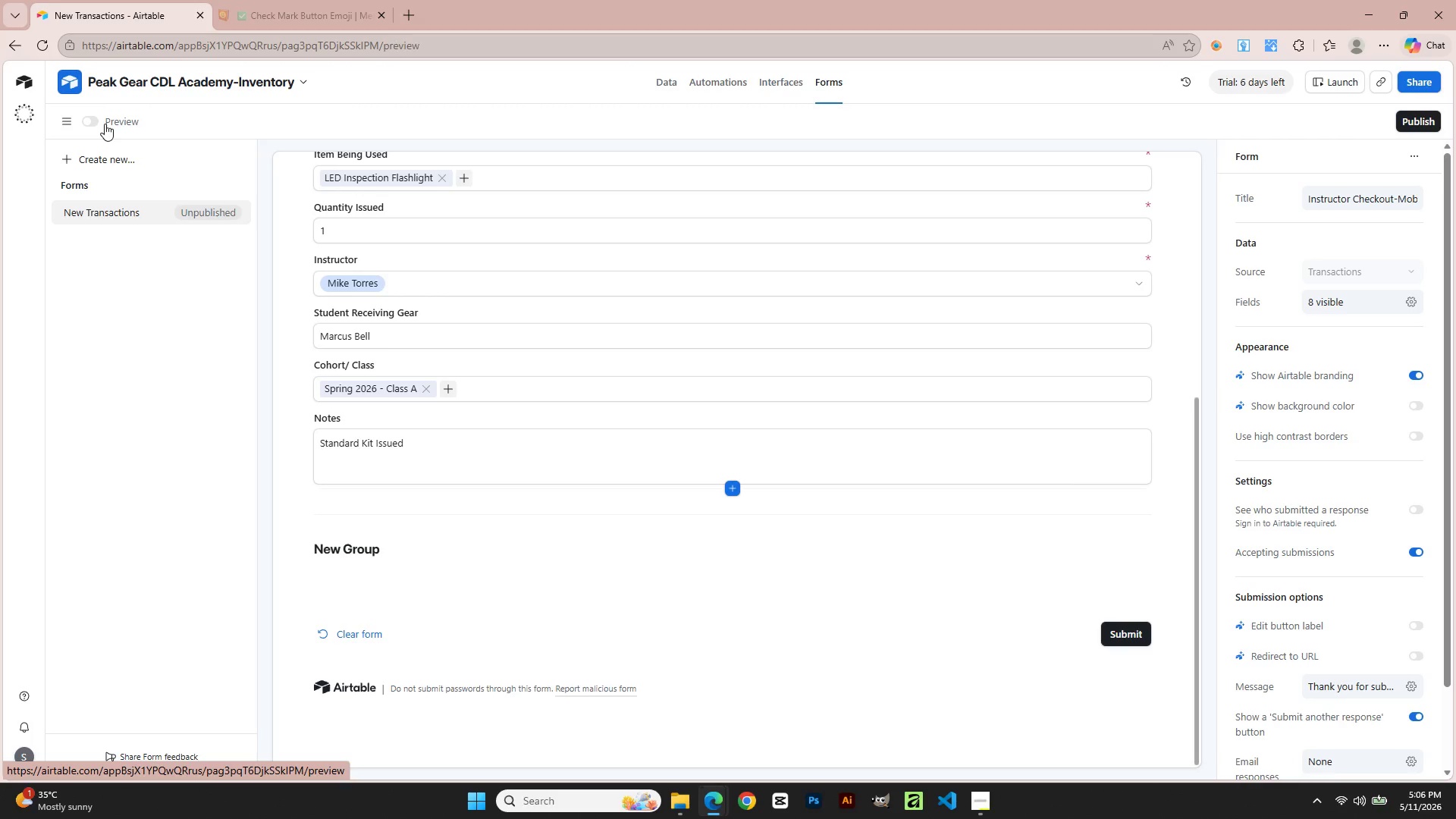 
left_click([95, 121])
 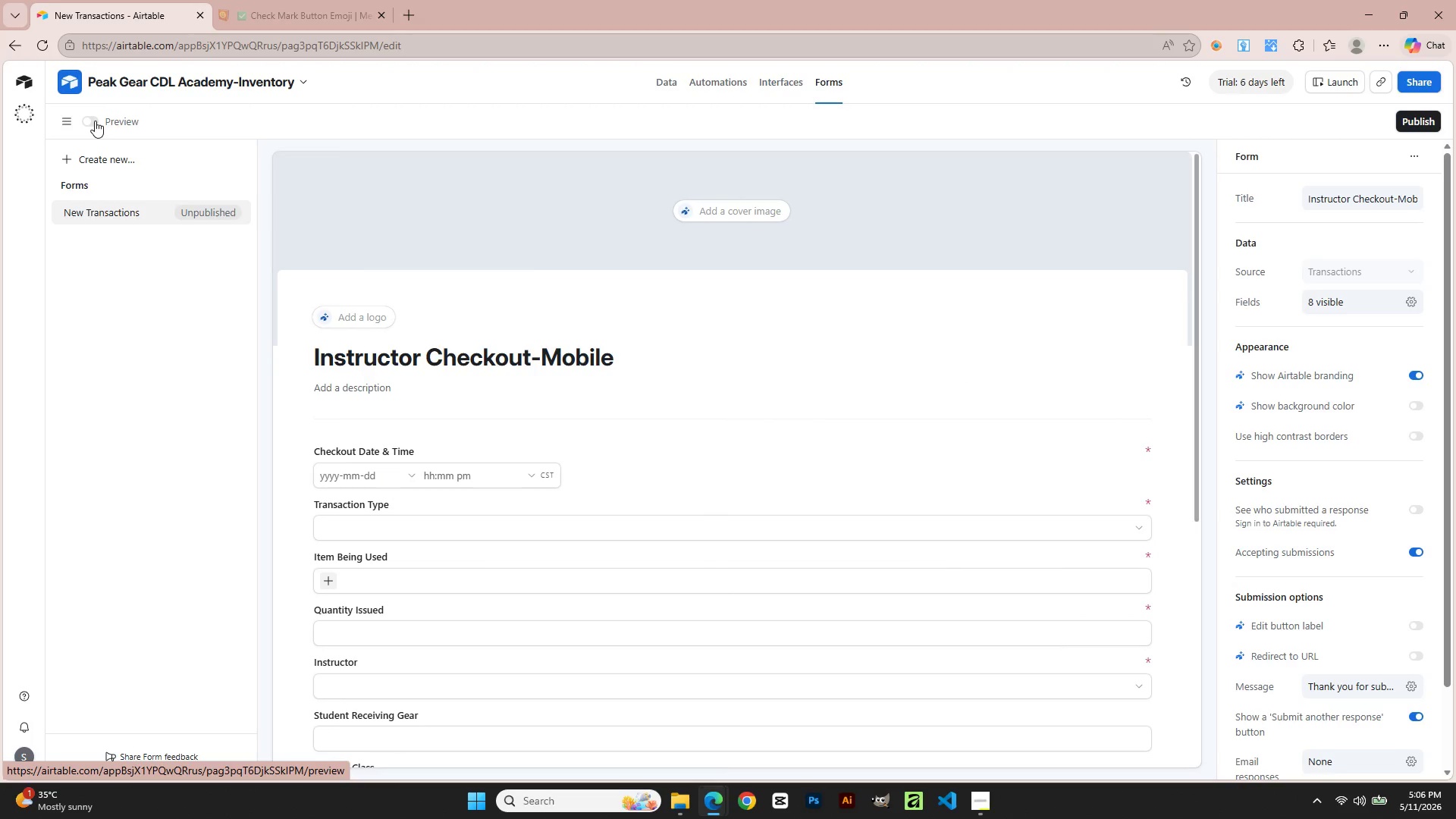 
left_click([95, 121])
 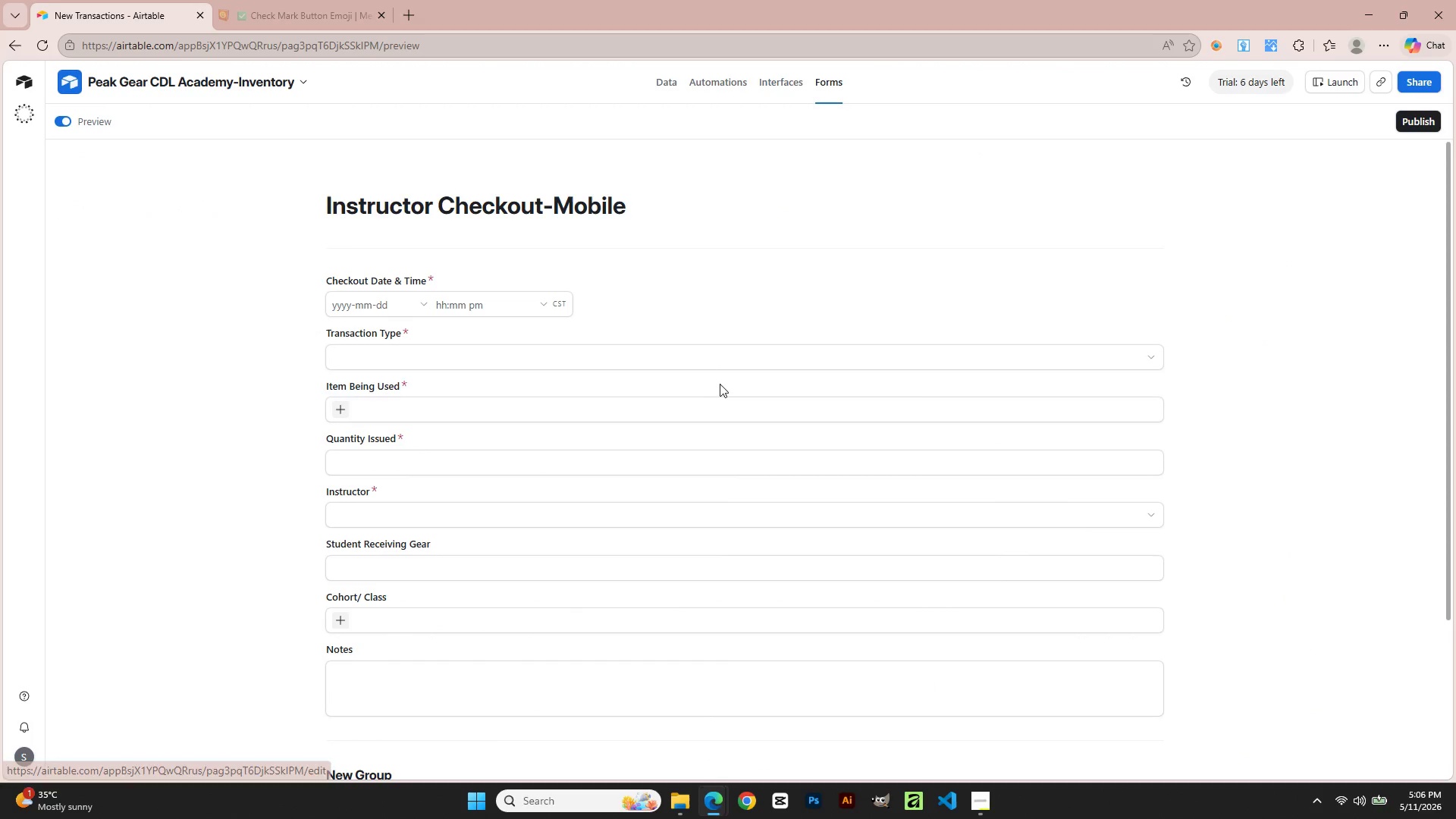 
scroll: coordinate [698, 434], scroll_direction: up, amount: 3.0
 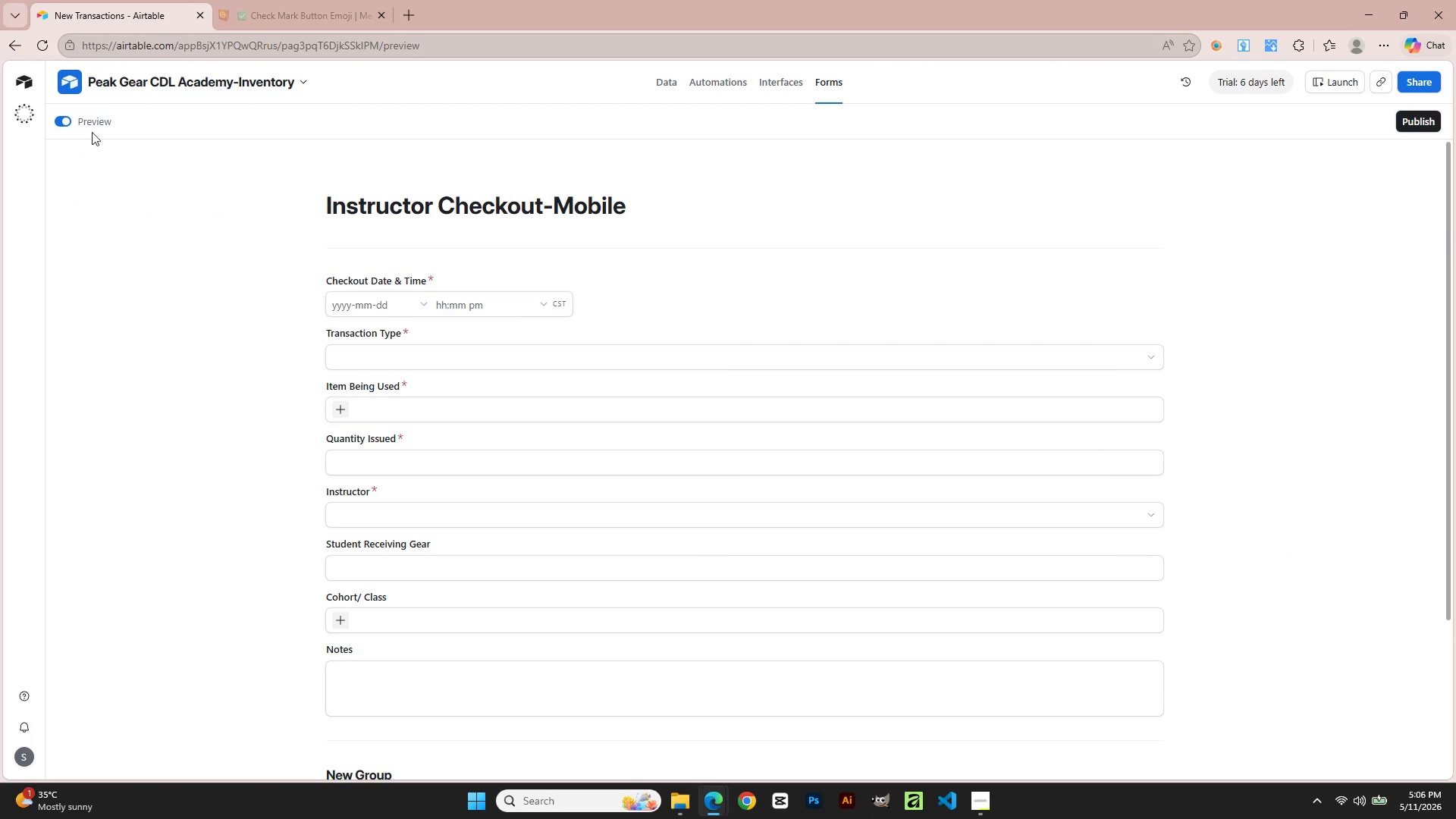 
left_click([61, 122])
 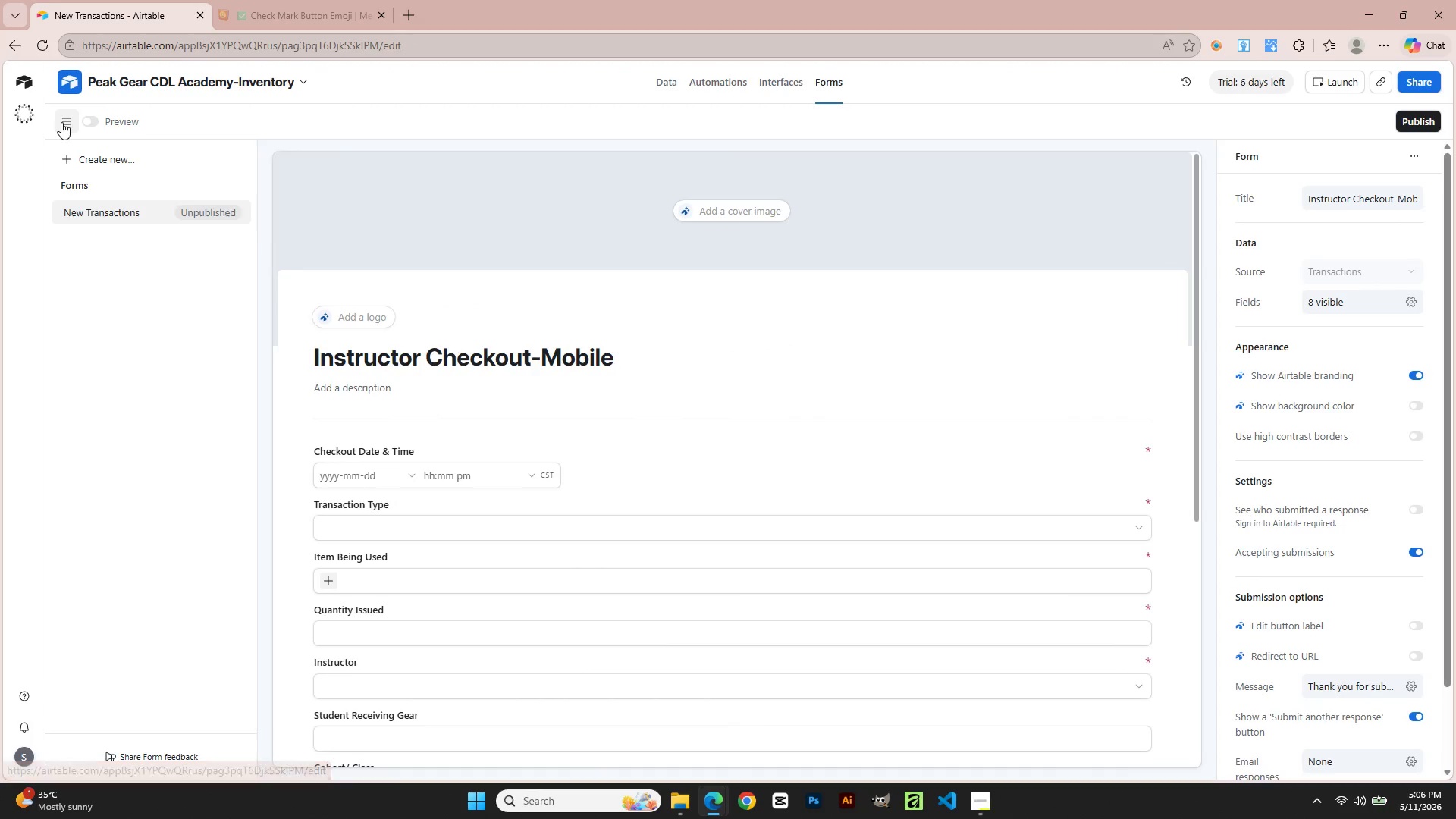 
left_click([138, 74])
 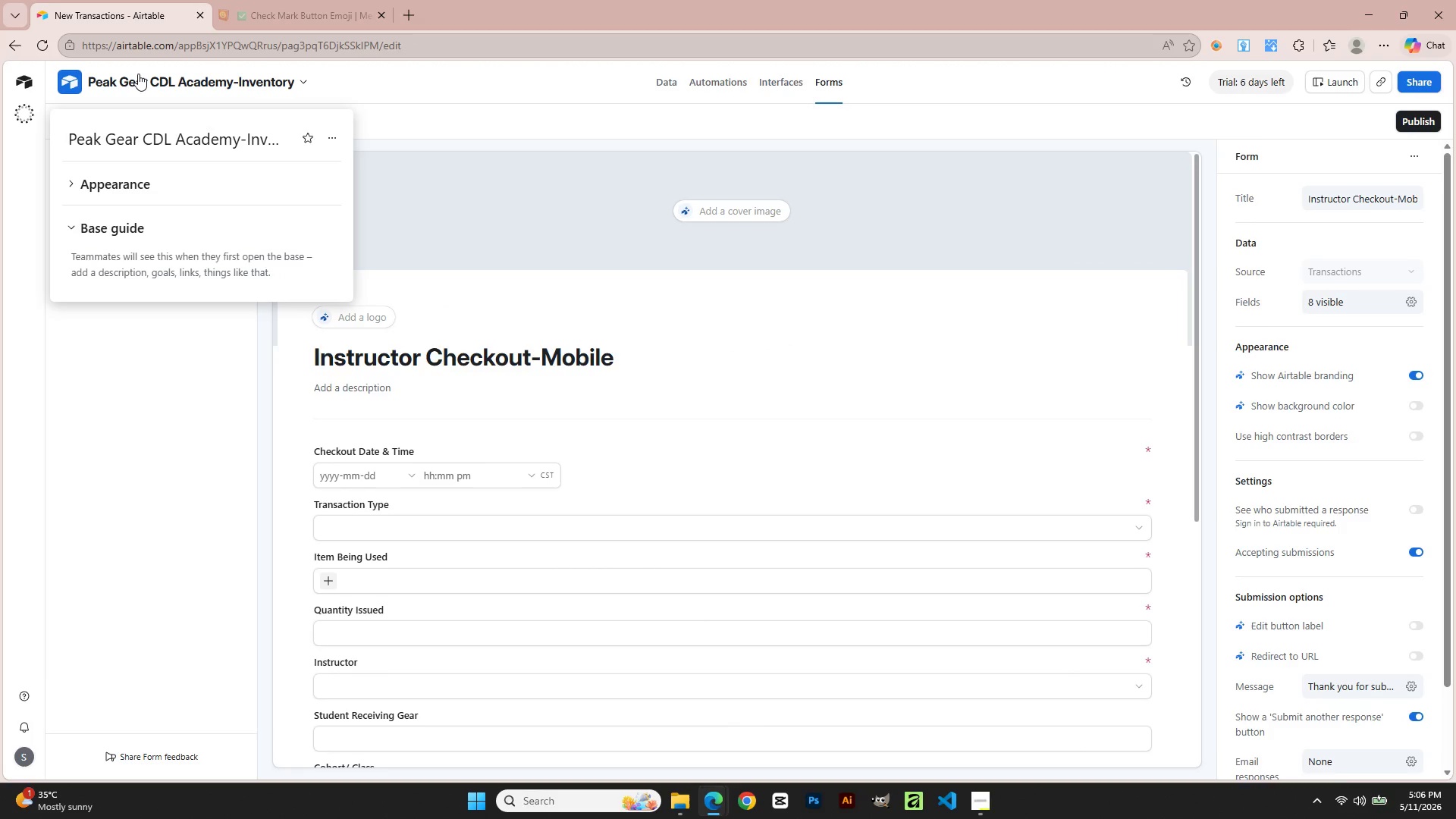 
wait(10.66)
 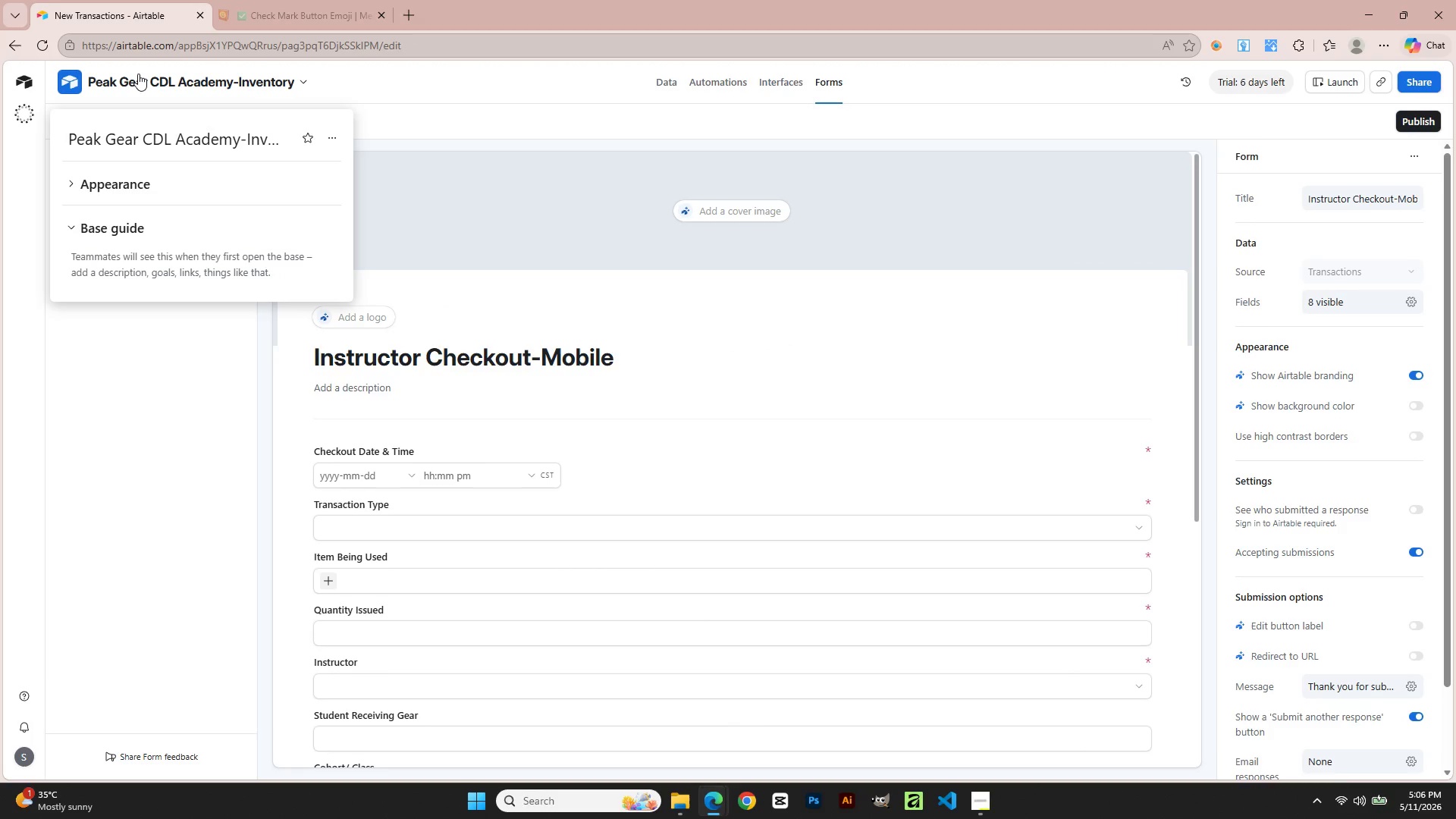 
left_click([115, 215])
 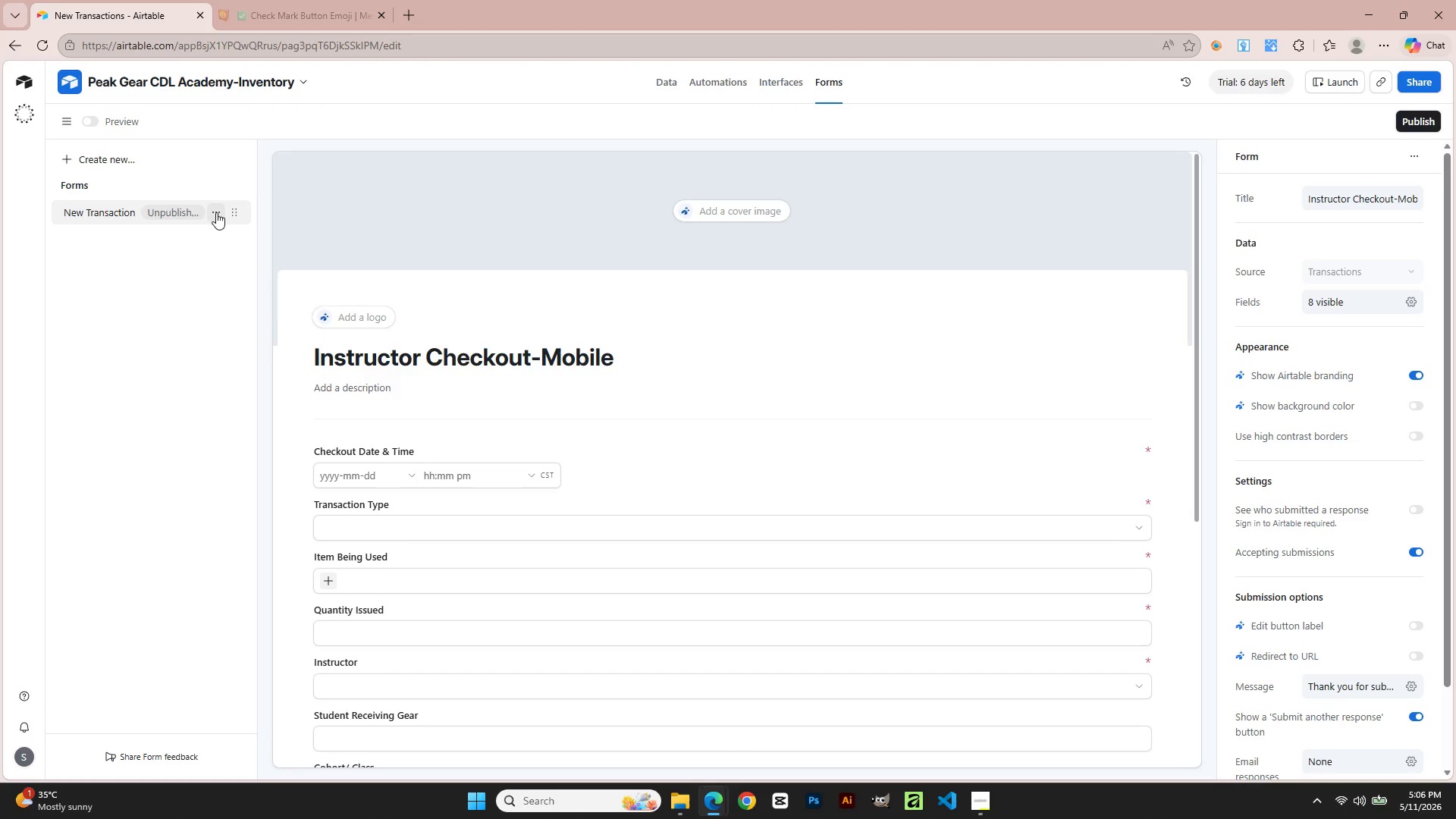 
left_click([216, 212])
 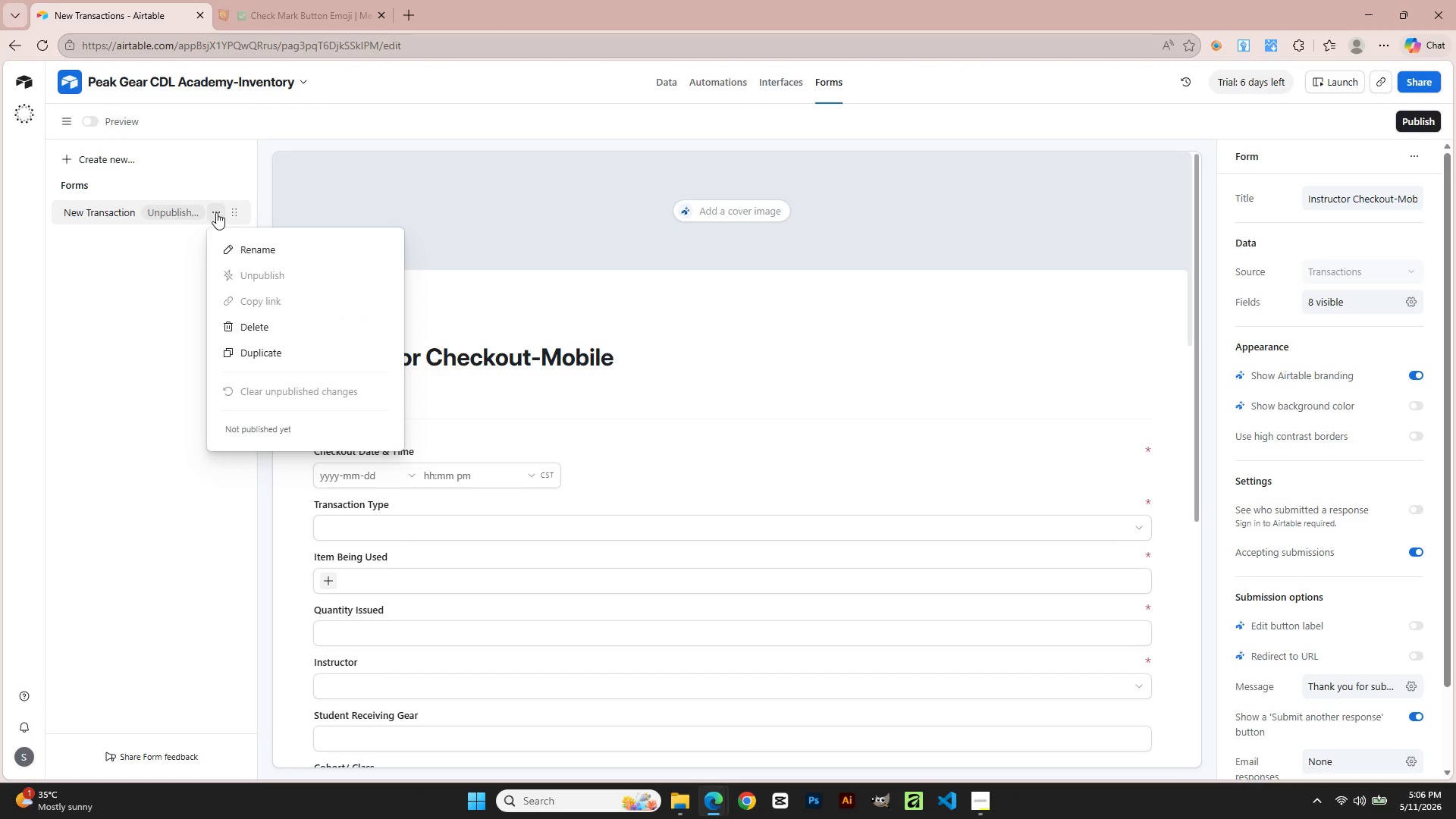 
left_click([216, 212])
 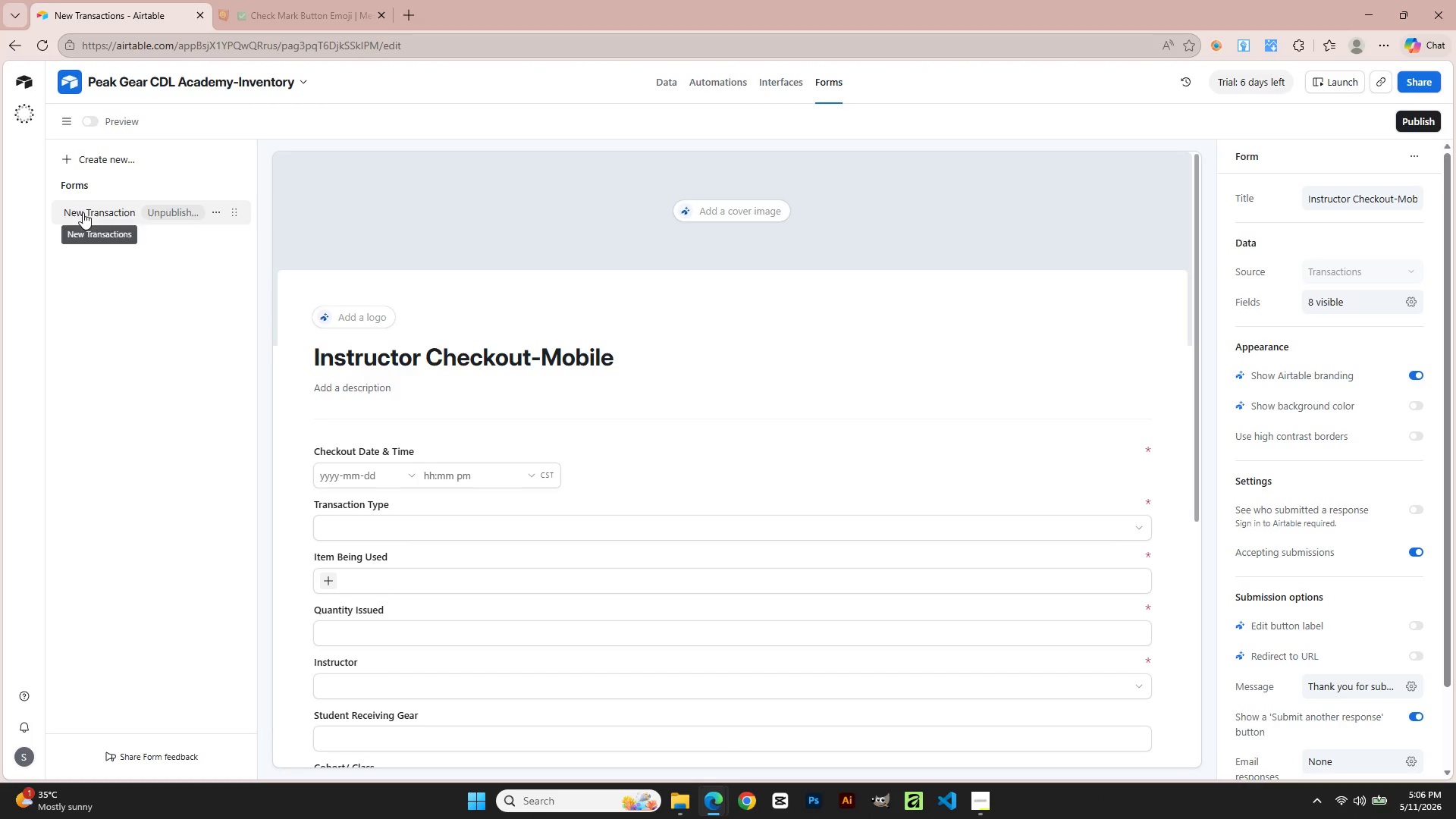 
double_click([83, 212])
 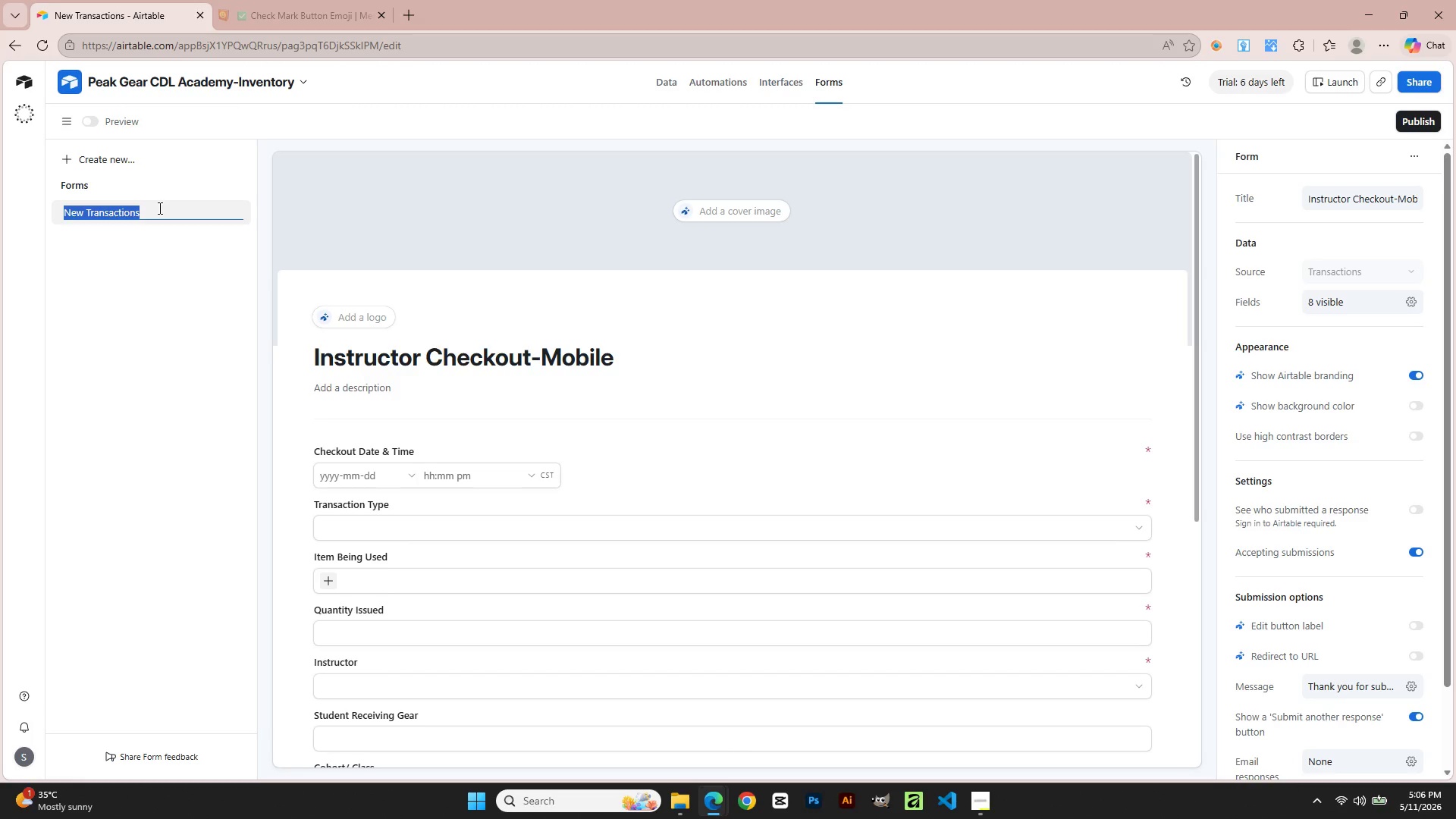 
wait(8.33)
 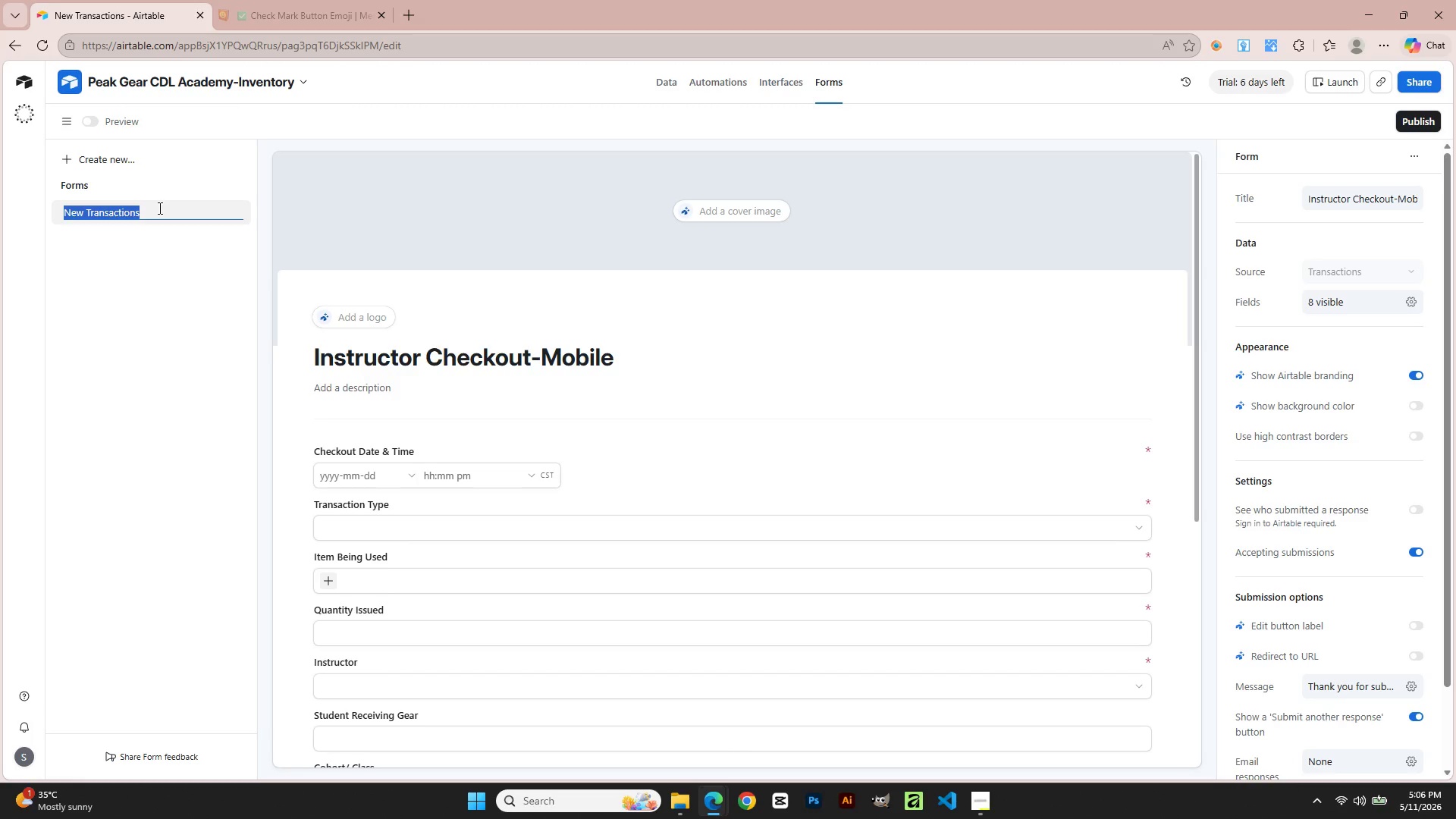 
type(Instructor CHekou)
key(Backspace)
key(Backspace)
key(Backspace)
key(Backspace)
key(Backspace)
type(heckout-MObile)
key(Backspace)
key(Backspace)
key(Backspace)
key(Backspace)
key(Backspace)
type(obile)
 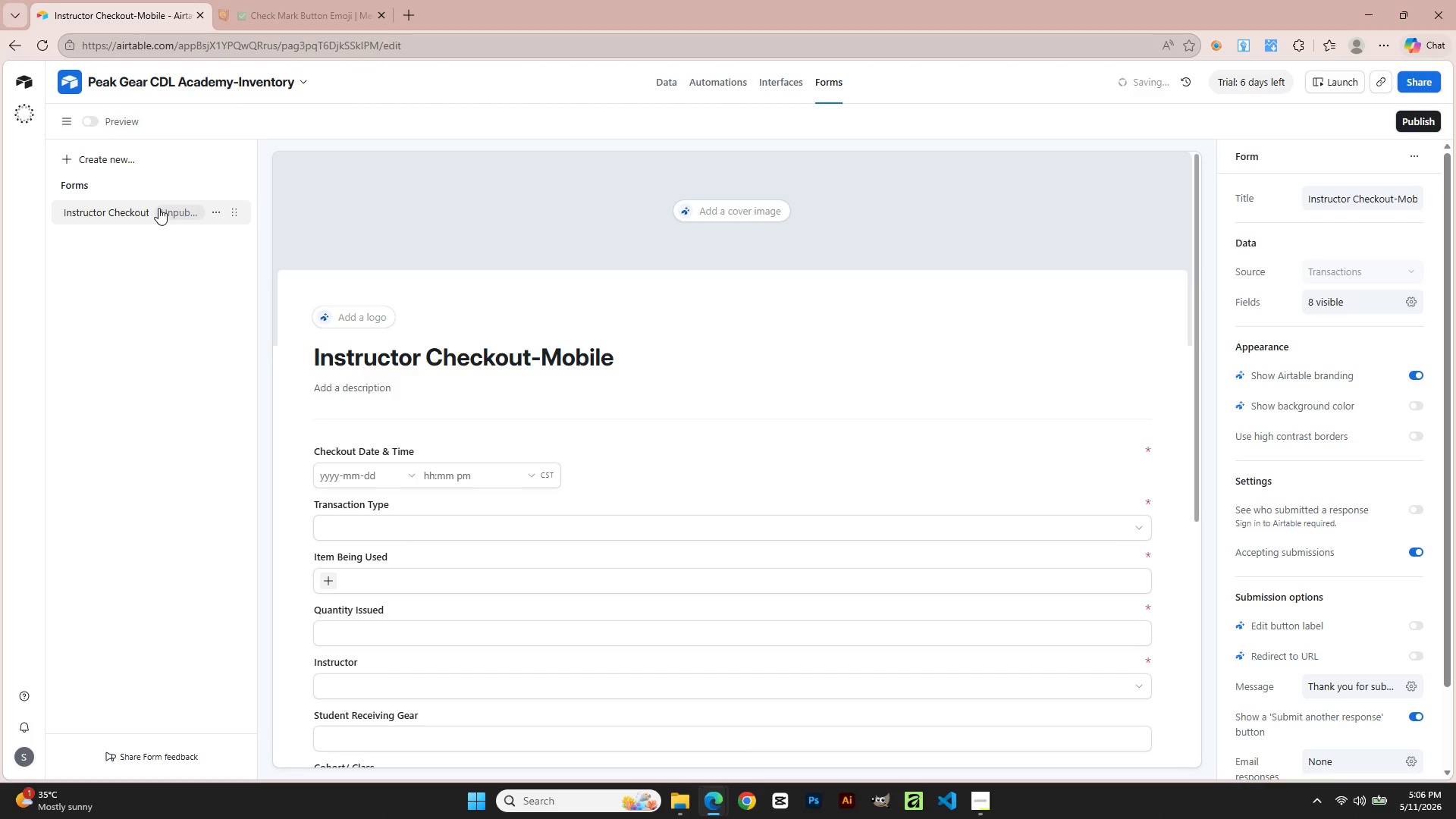 
 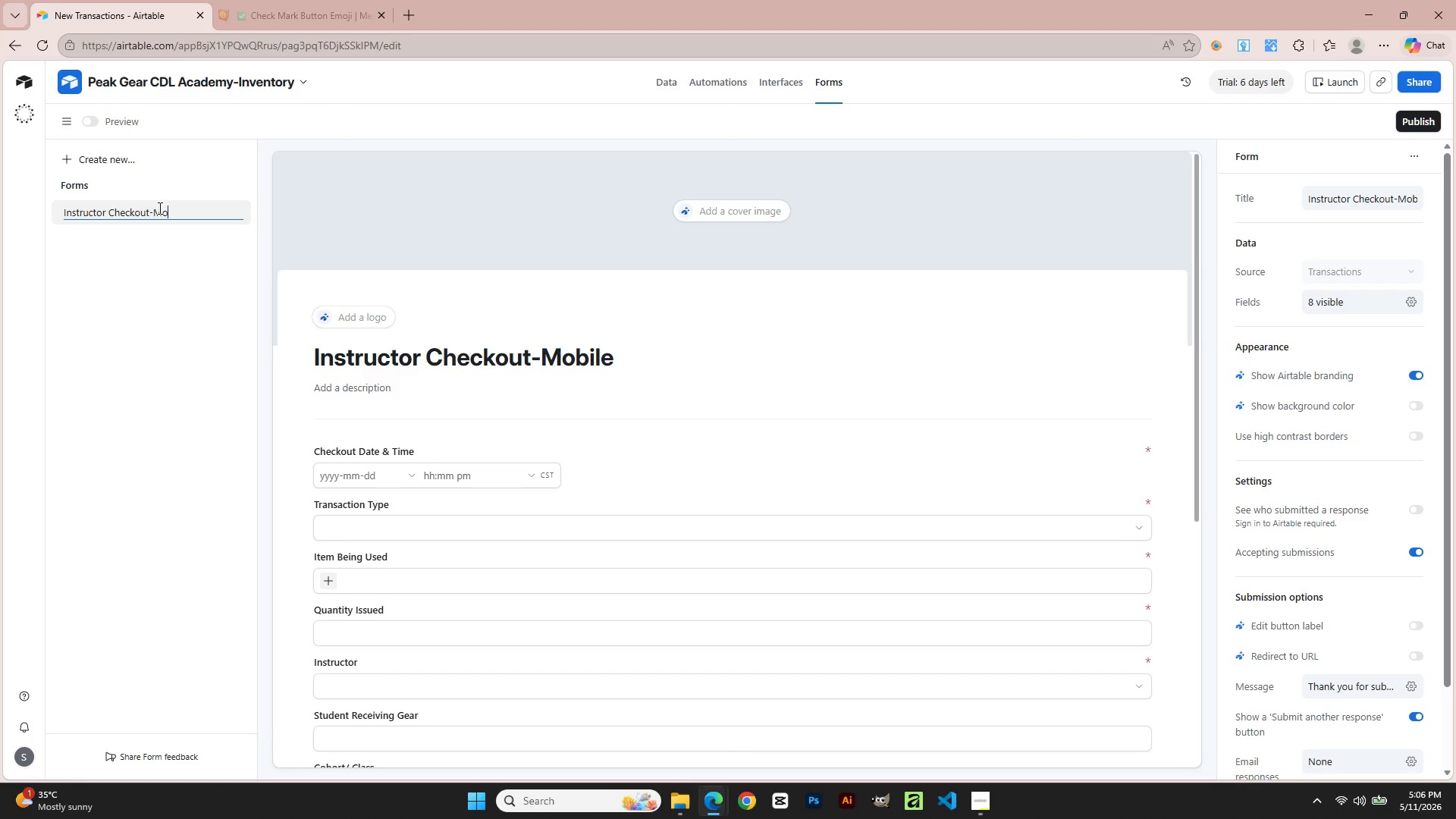 
key(Enter)
 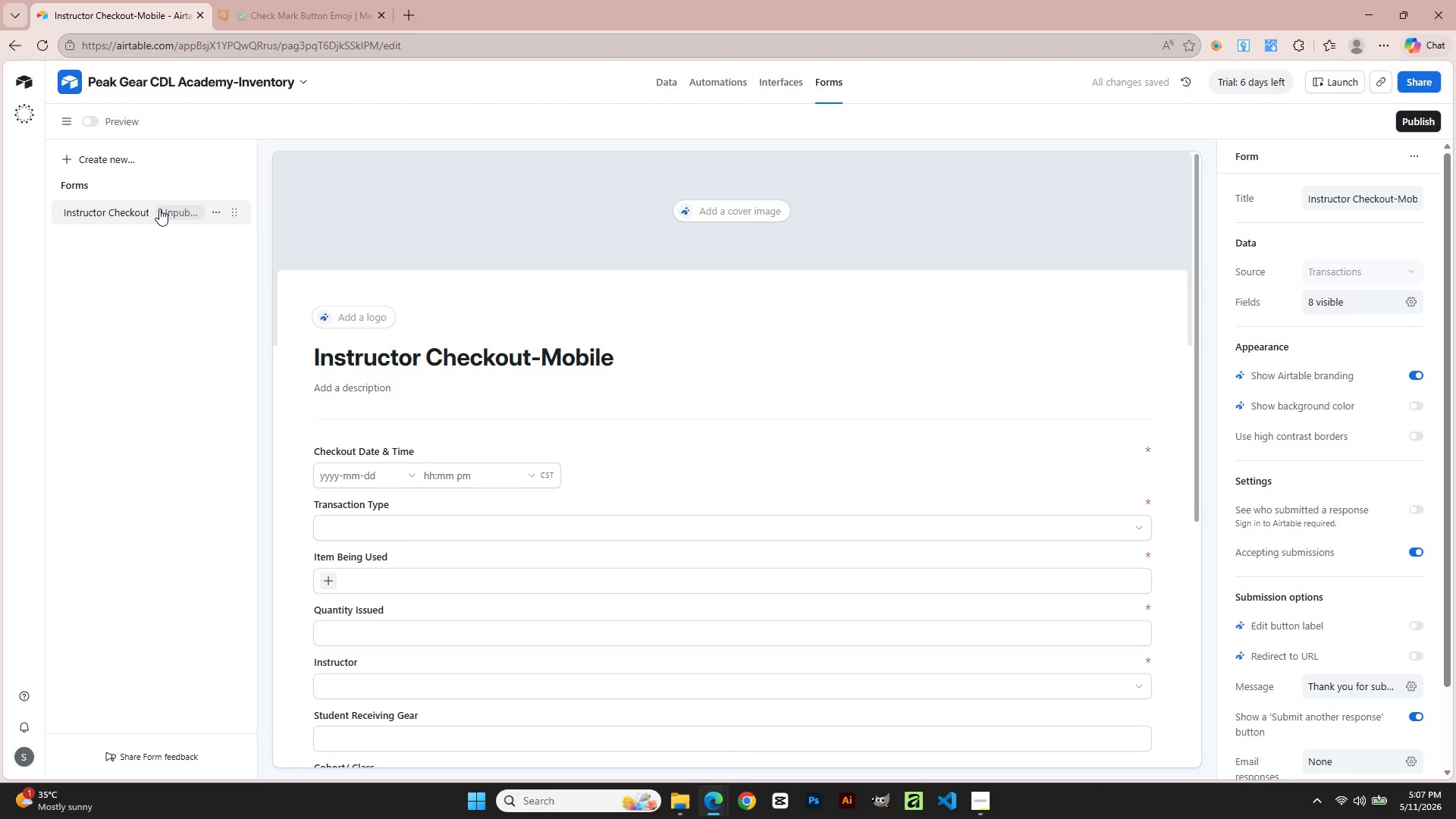 
wait(7.78)
 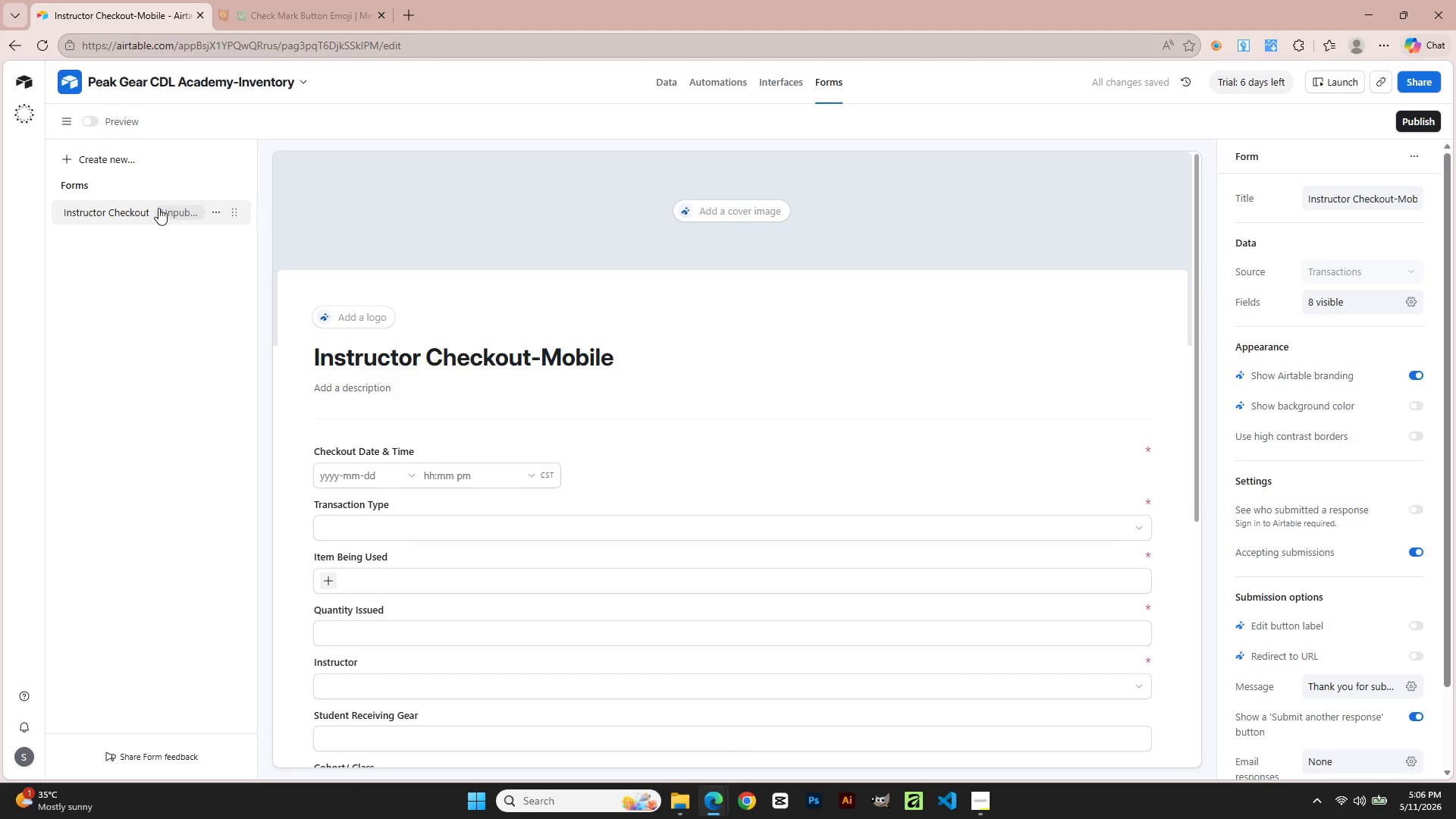 
left_click([344, 392])
 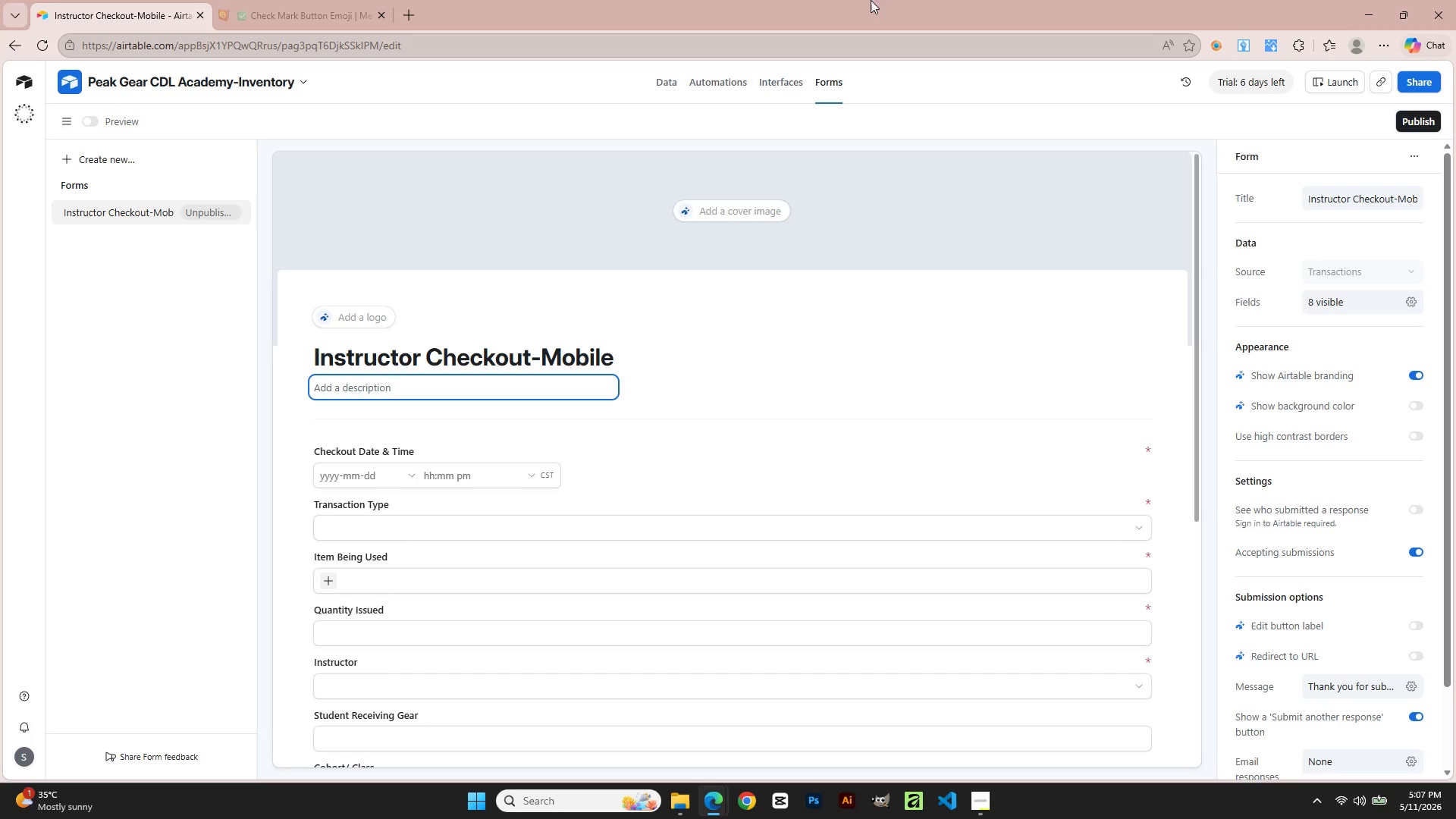 
wait(11.8)
 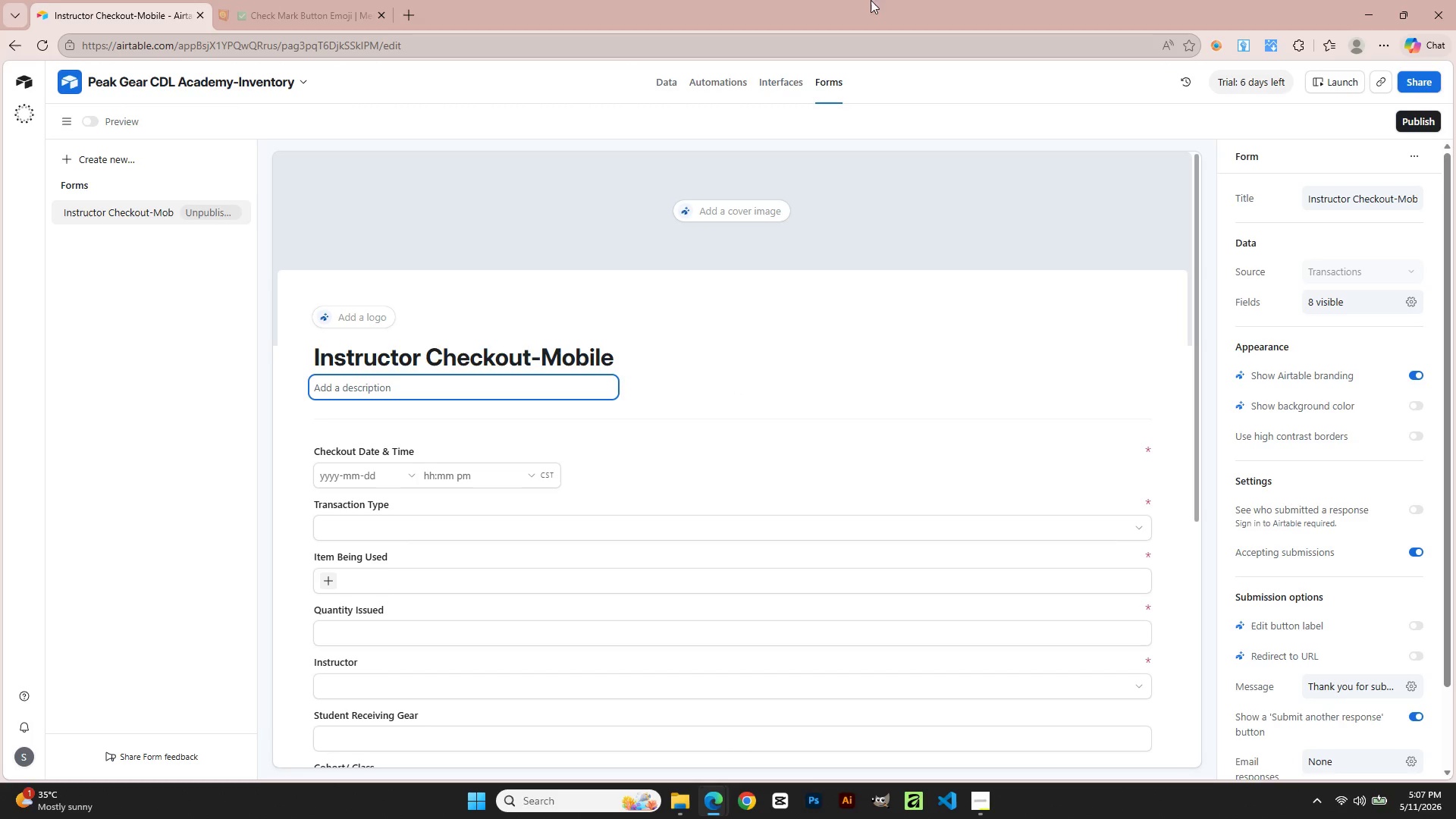 
scroll: coordinate [119, 328], scroll_direction: up, amount: 3.0
 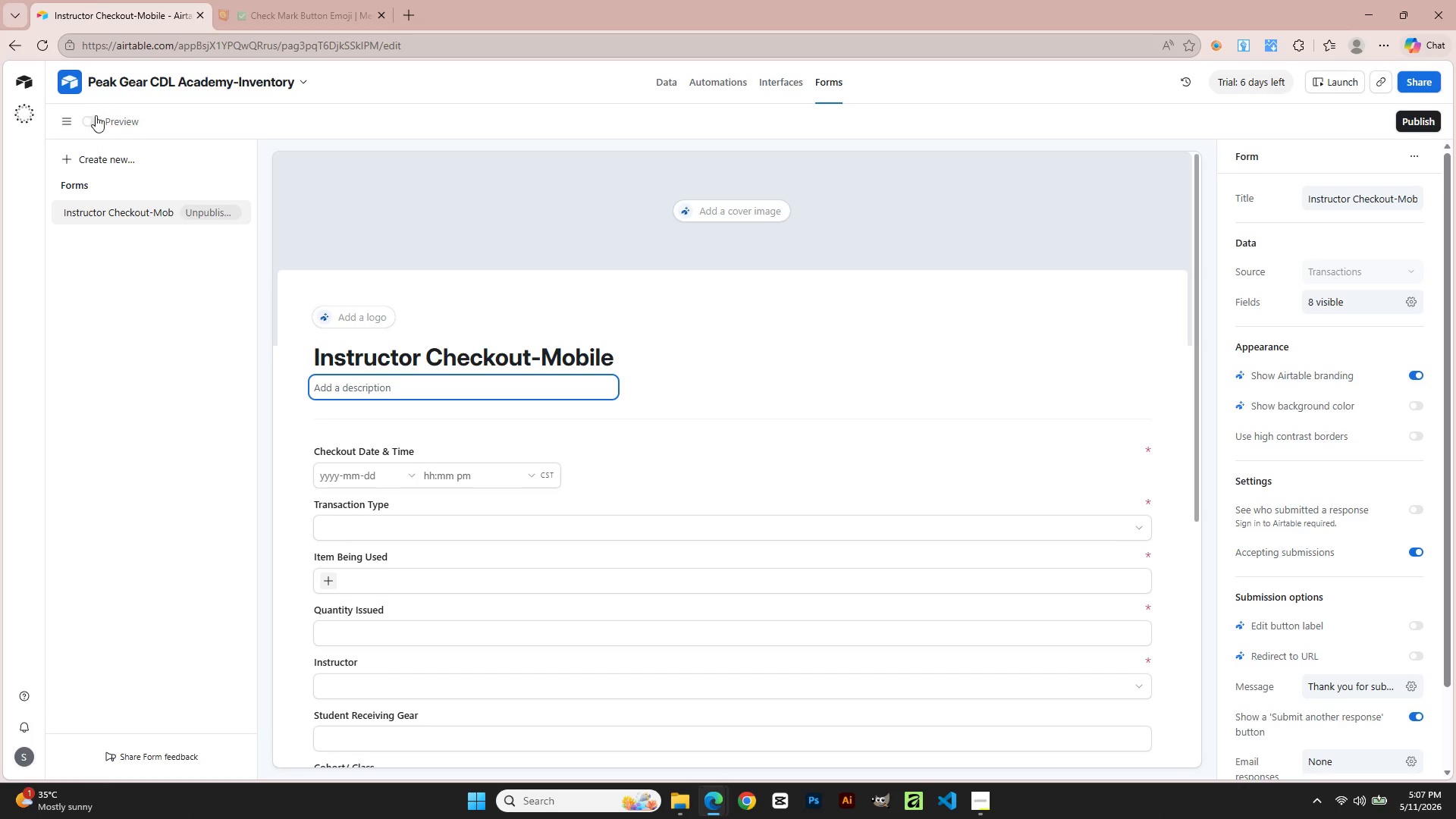 
left_click([96, 120])
 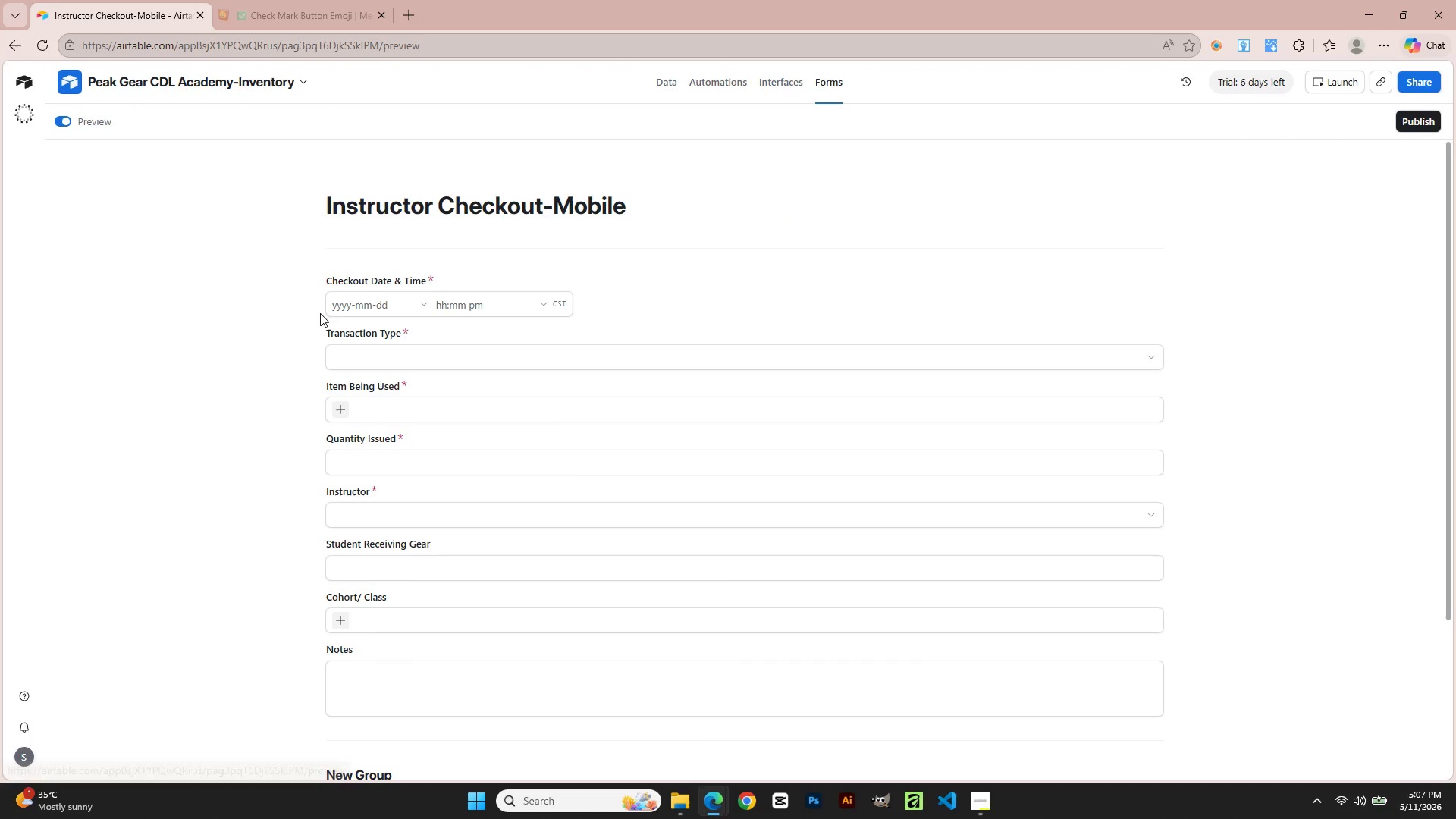 
scroll: coordinate [670, 634], scroll_direction: down, amount: 9.0
 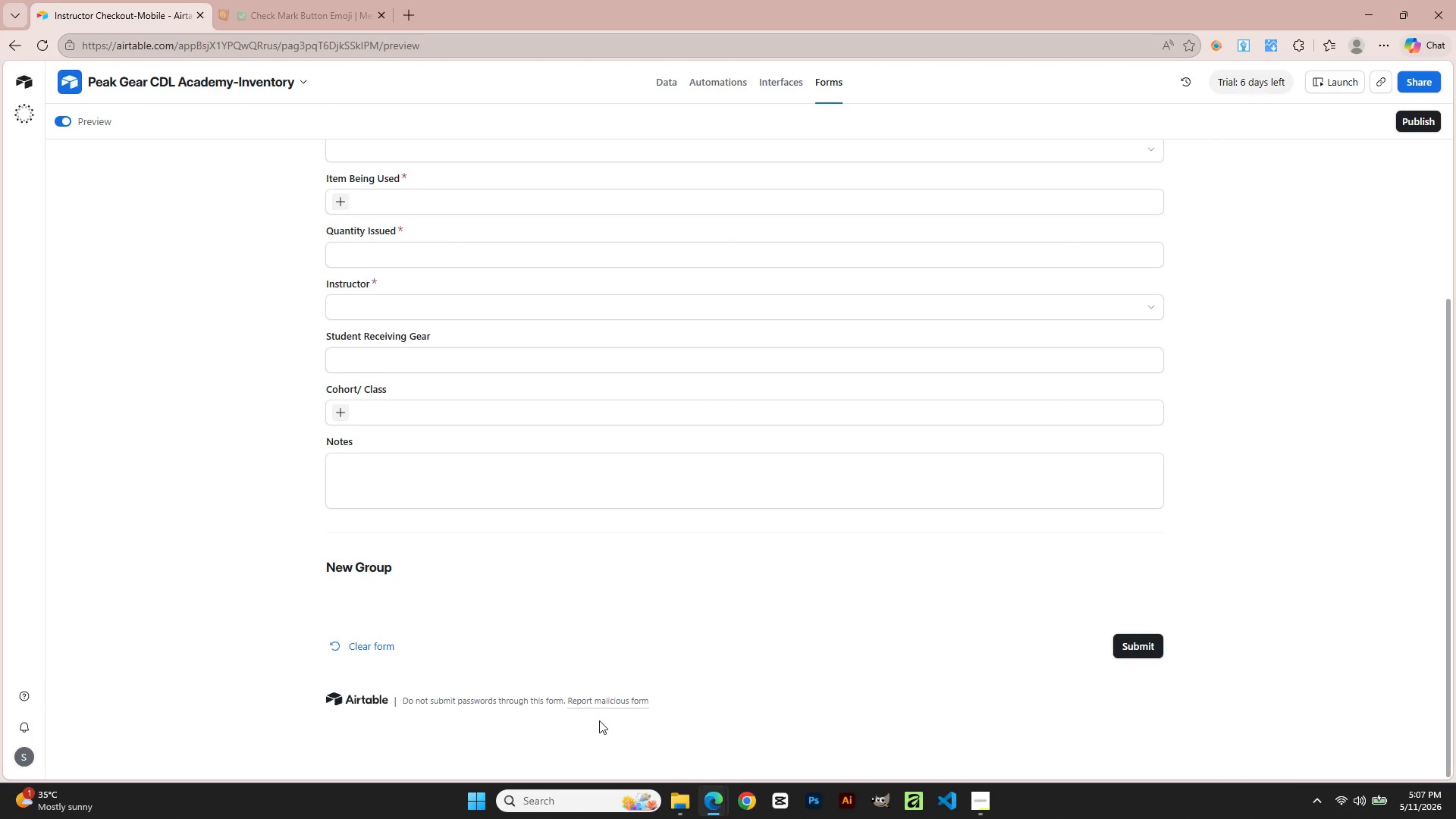 
scroll: coordinate [560, 630], scroll_direction: up, amount: 9.0
 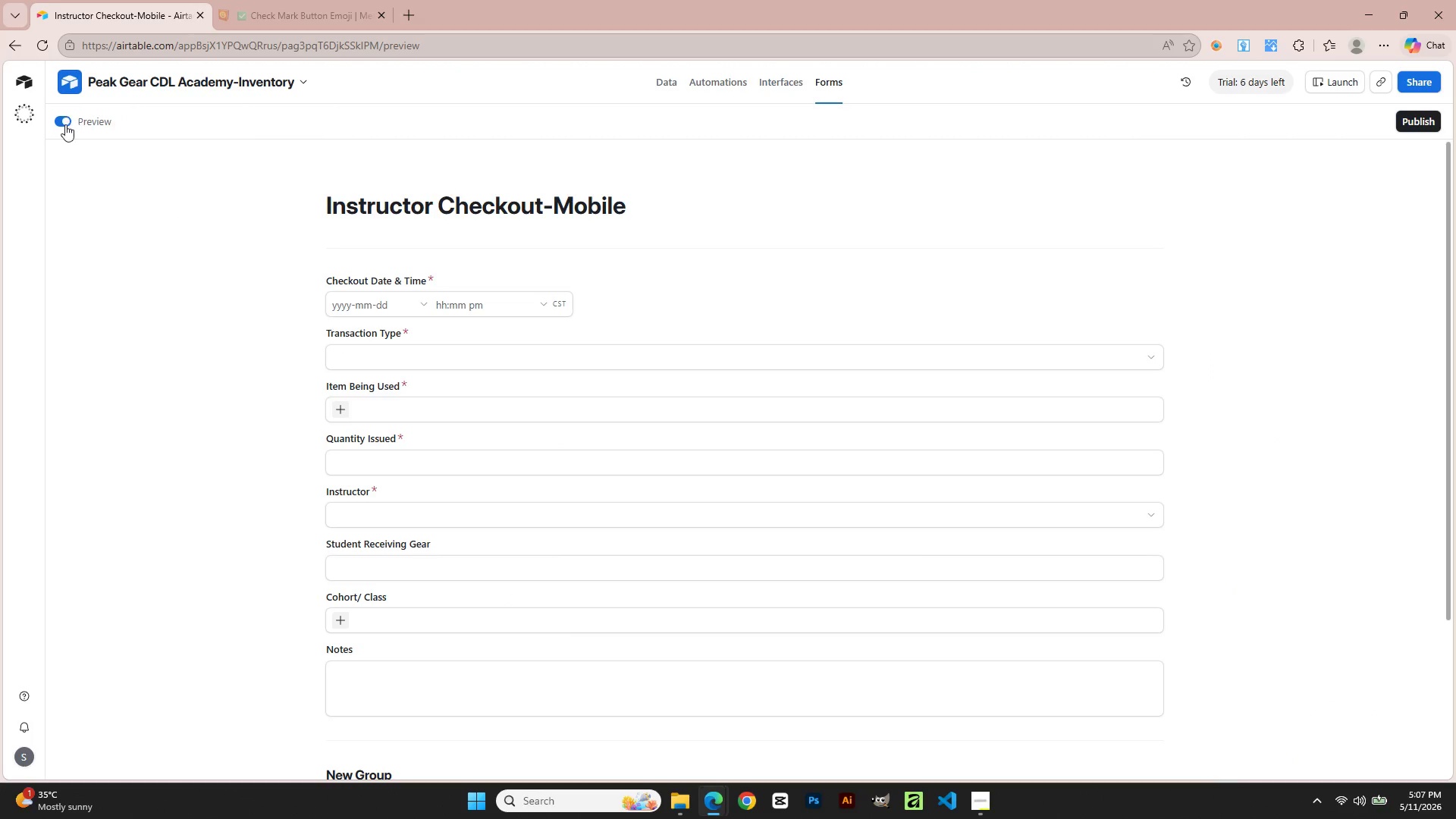 
left_click([59, 119])
 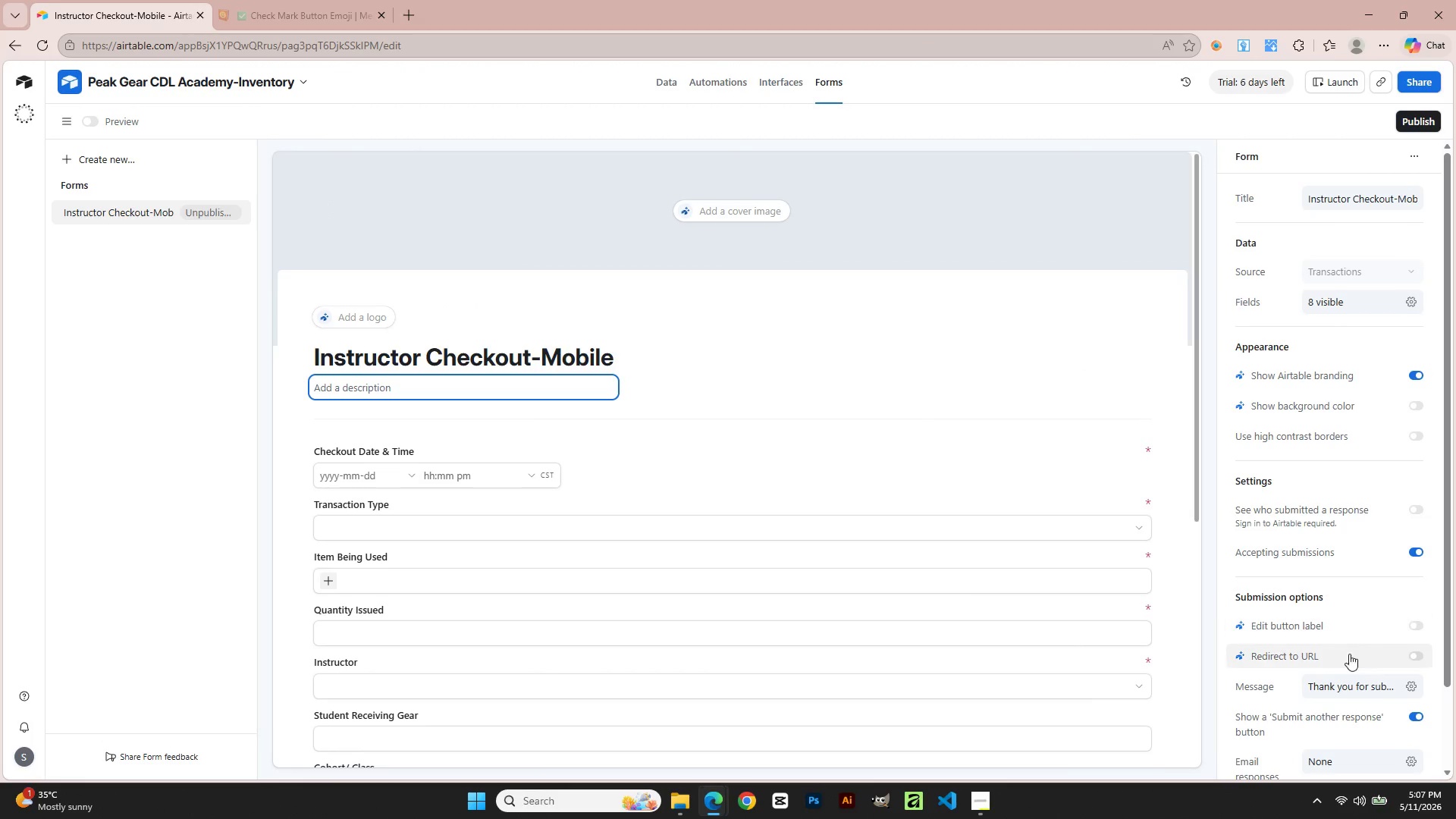 
scroll: coordinate [1357, 629], scroll_direction: down, amount: 3.0
 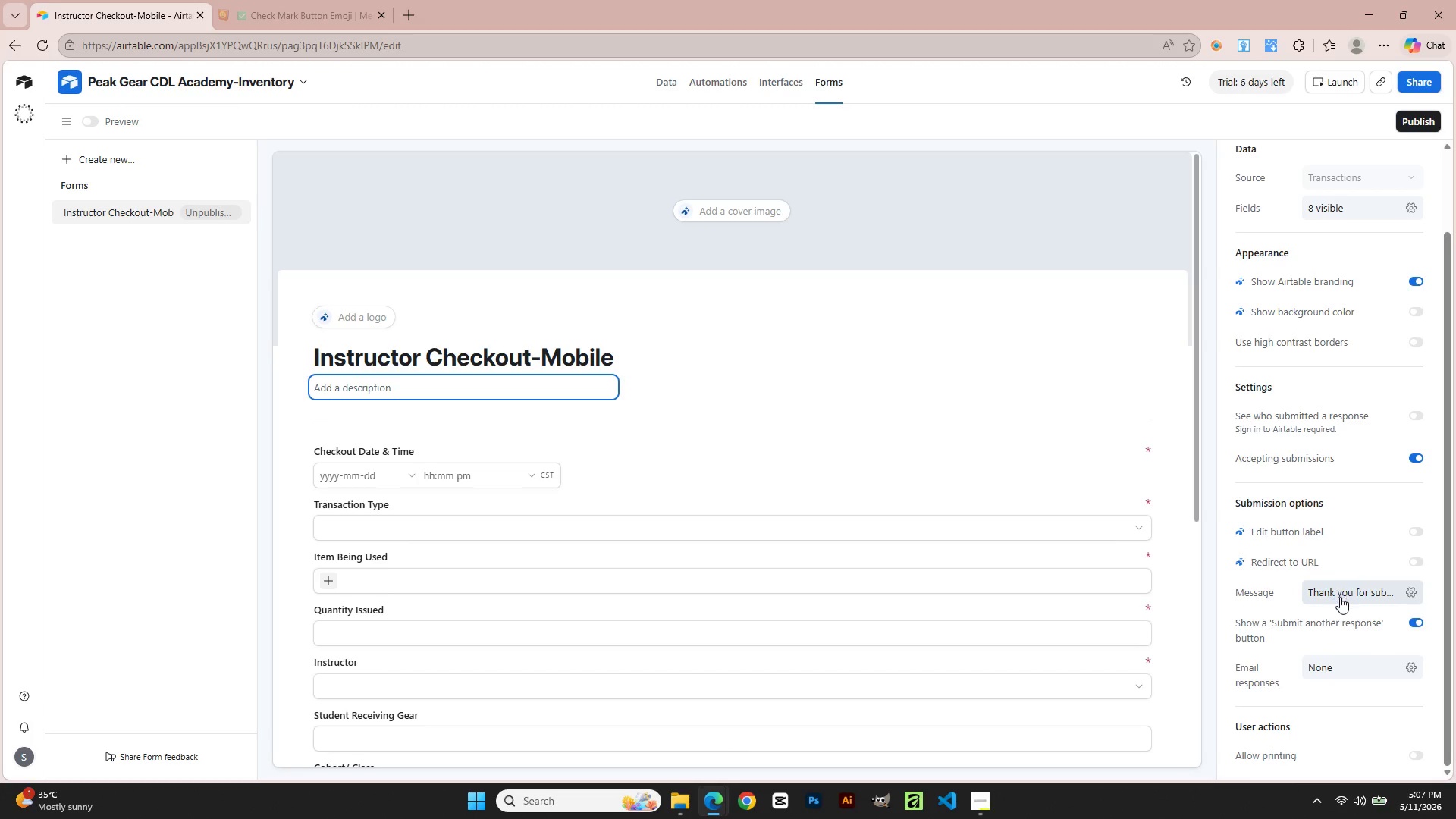 
left_click([1367, 594])
 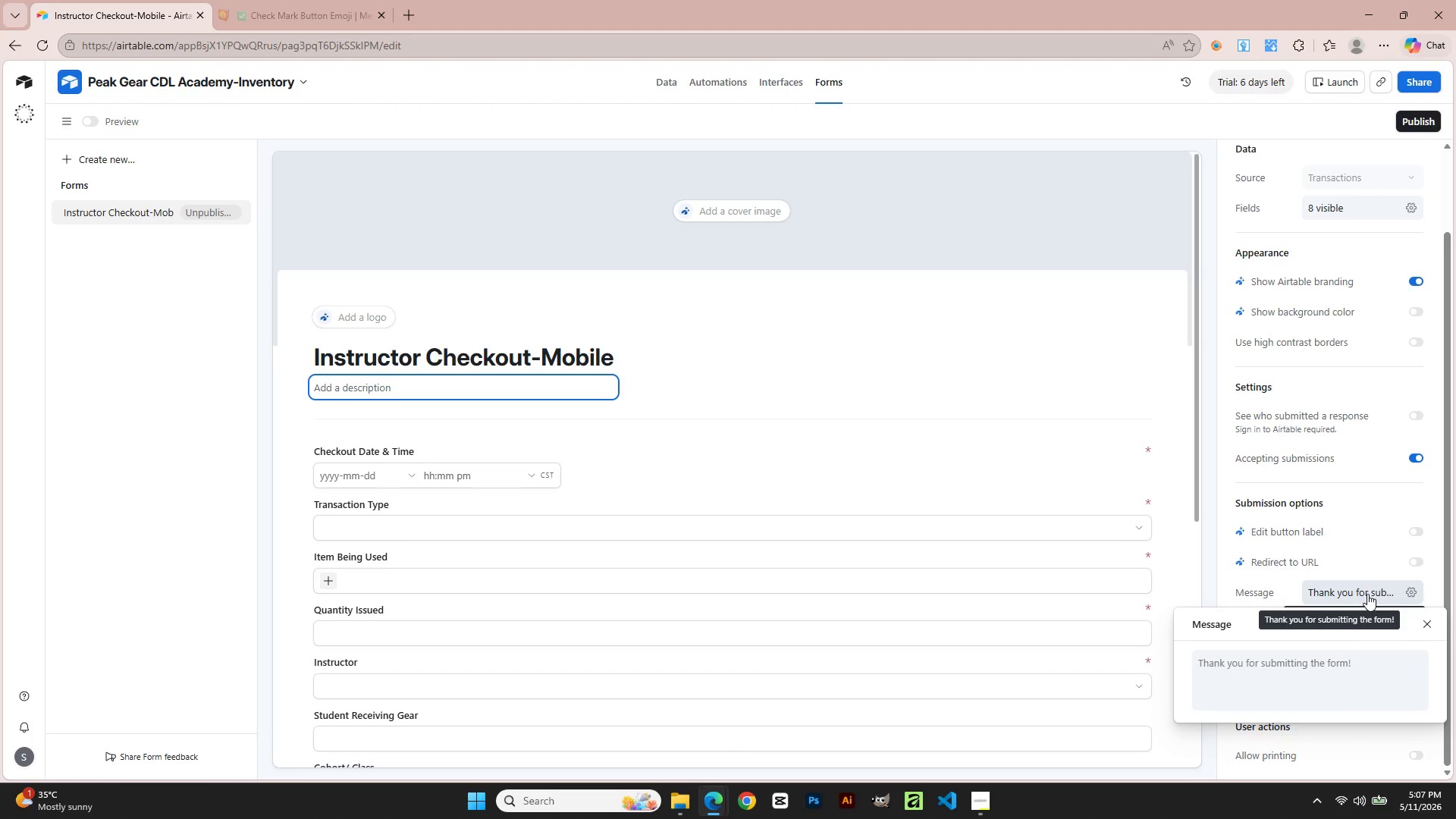 
left_click([1367, 594])
 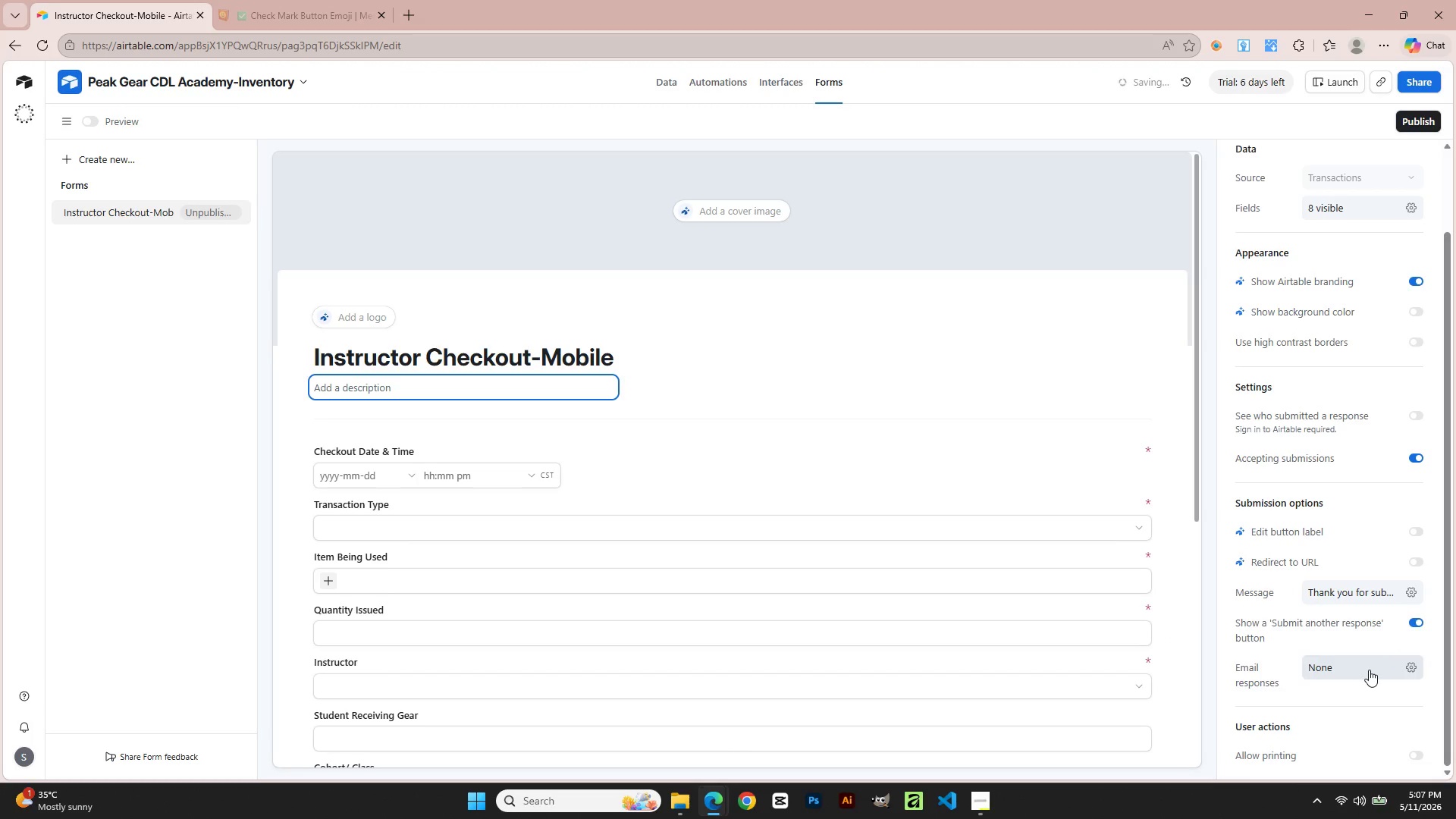 
scroll: coordinate [1359, 700], scroll_direction: down, amount: 2.0
 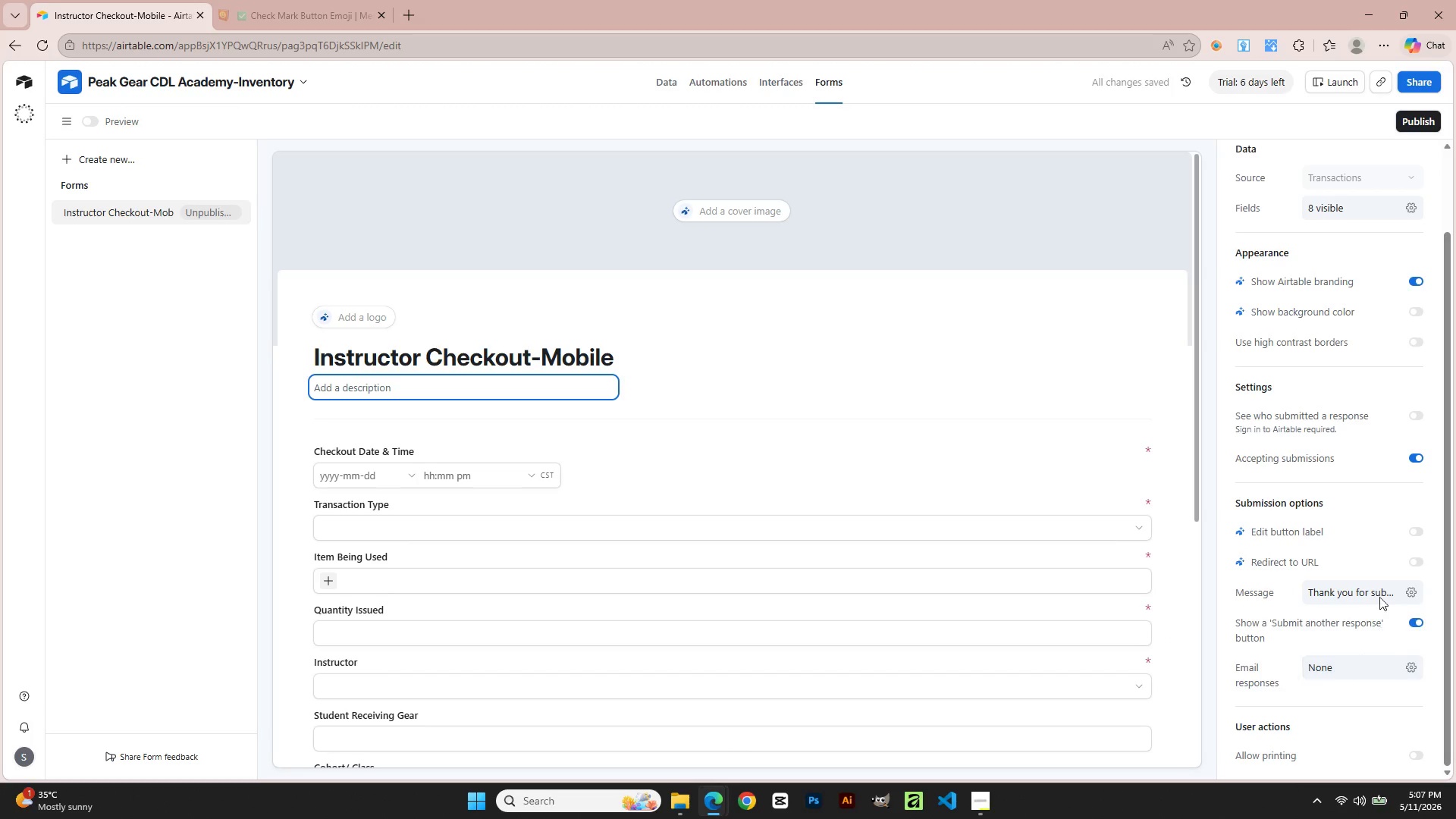 
scroll: coordinate [1370, 550], scroll_direction: up, amount: 2.0
 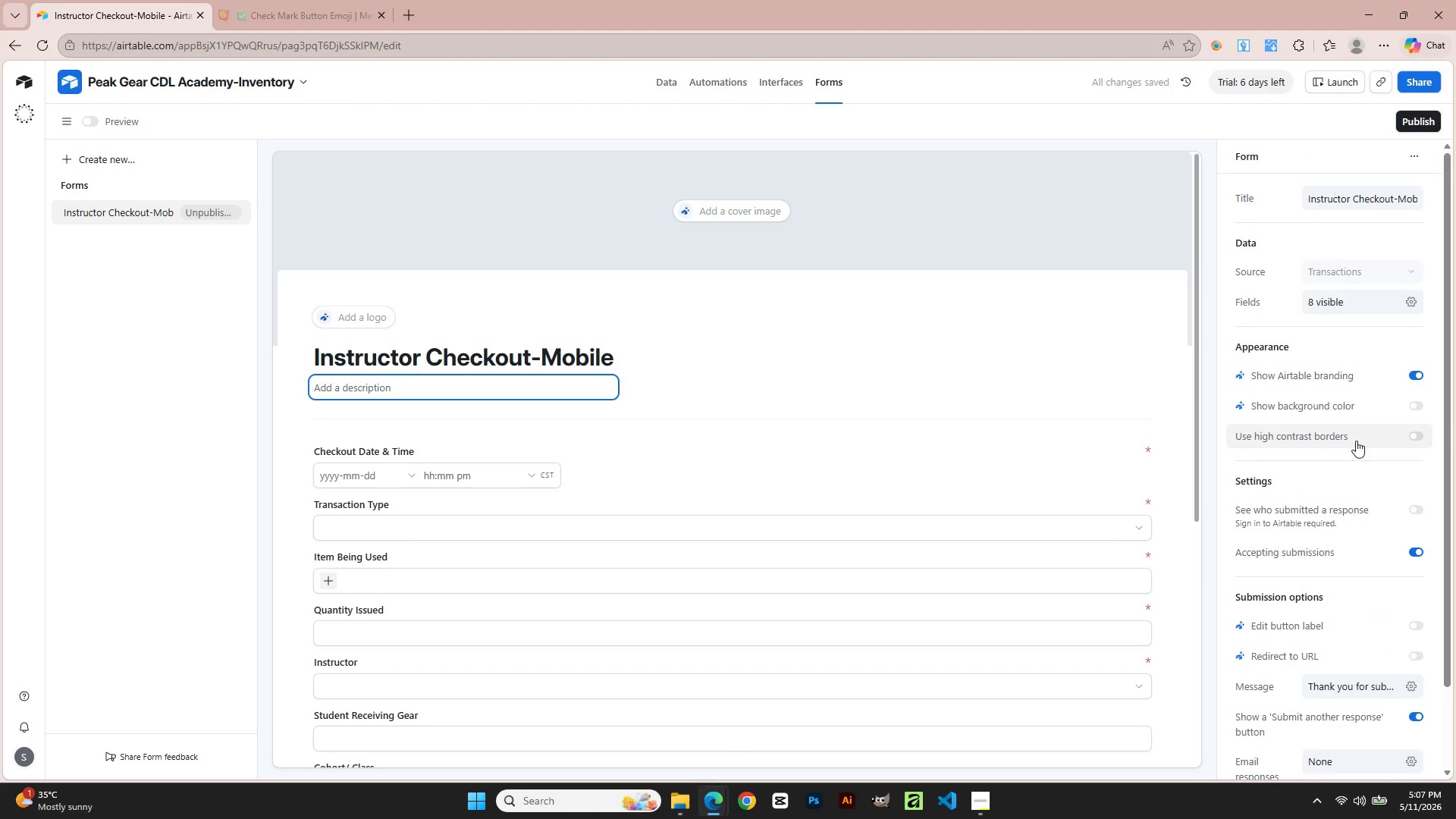 
left_click([1414, 410])
 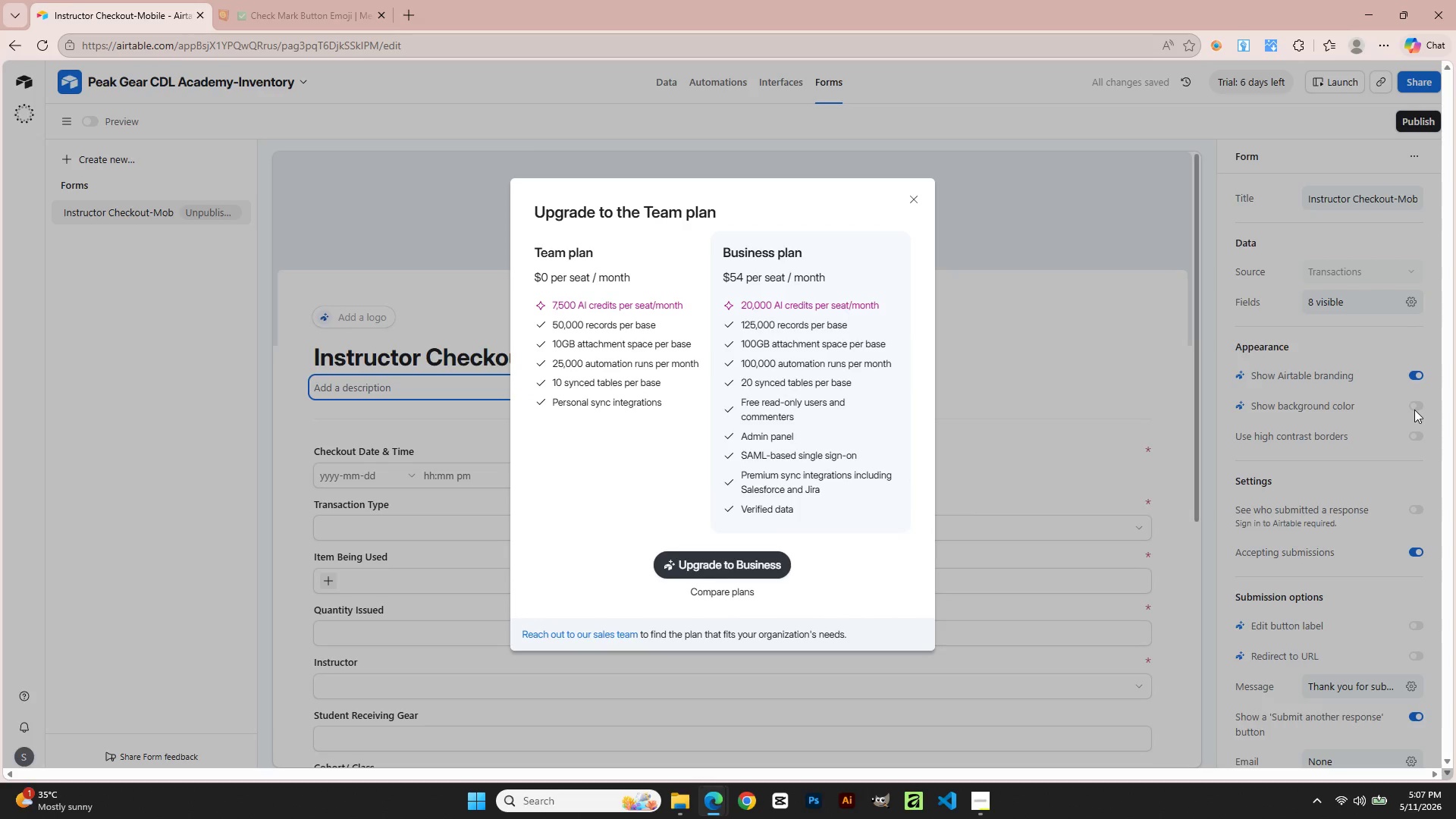 
left_click([1414, 410])
 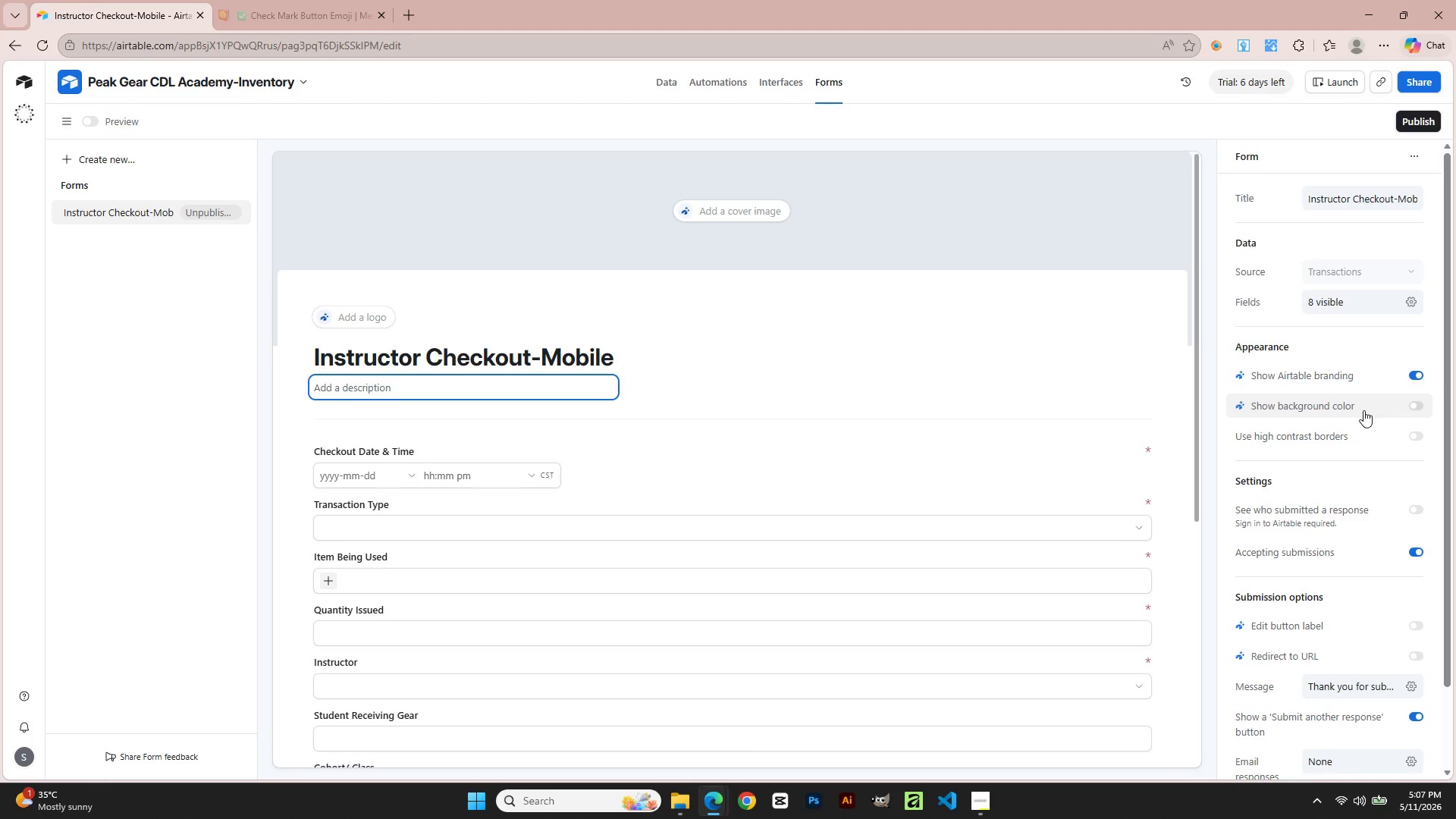 
scroll: coordinate [1363, 410], scroll_direction: up, amount: 5.0
 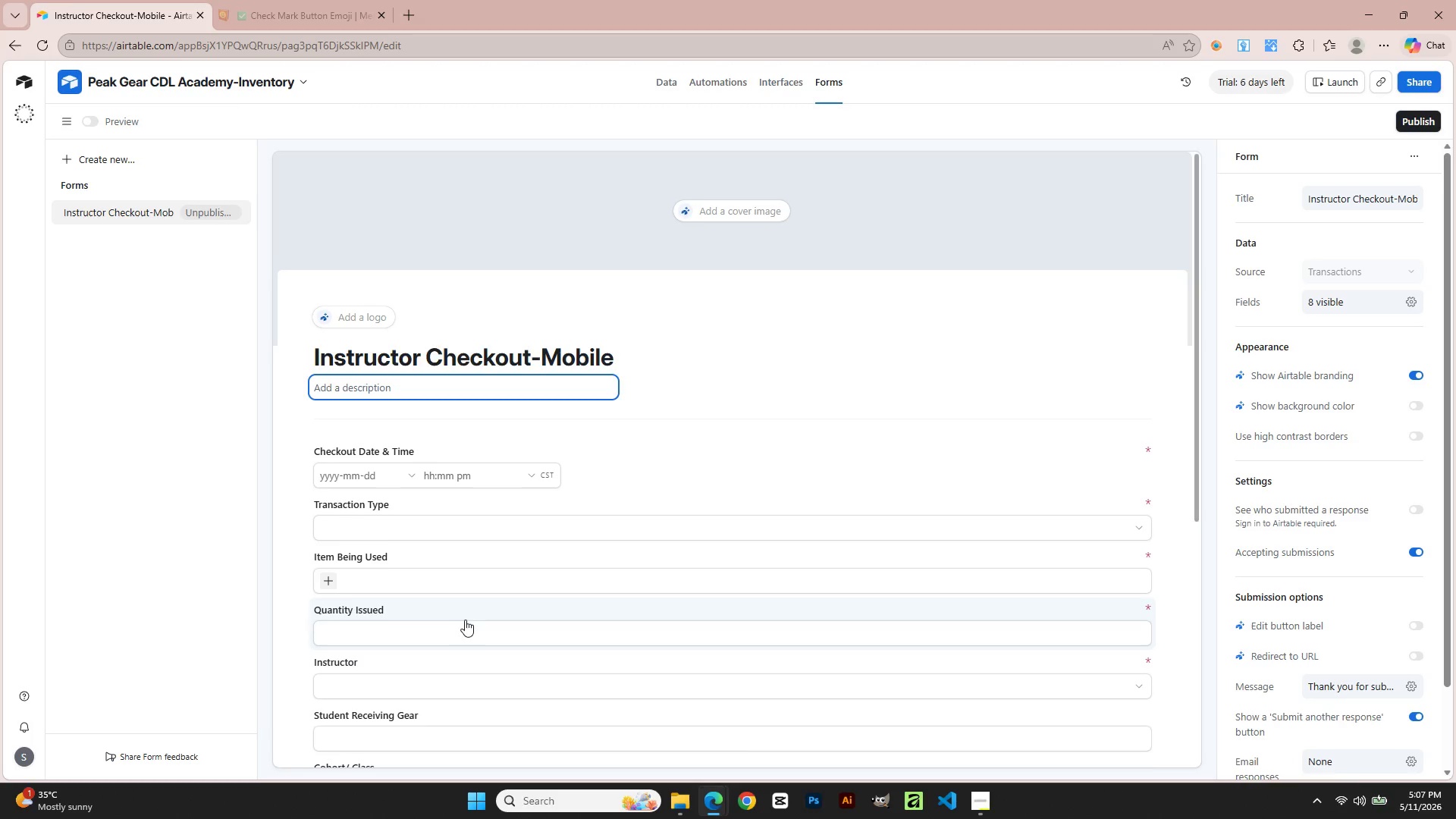 
scroll: coordinate [417, 613], scroll_direction: down, amount: 2.0
 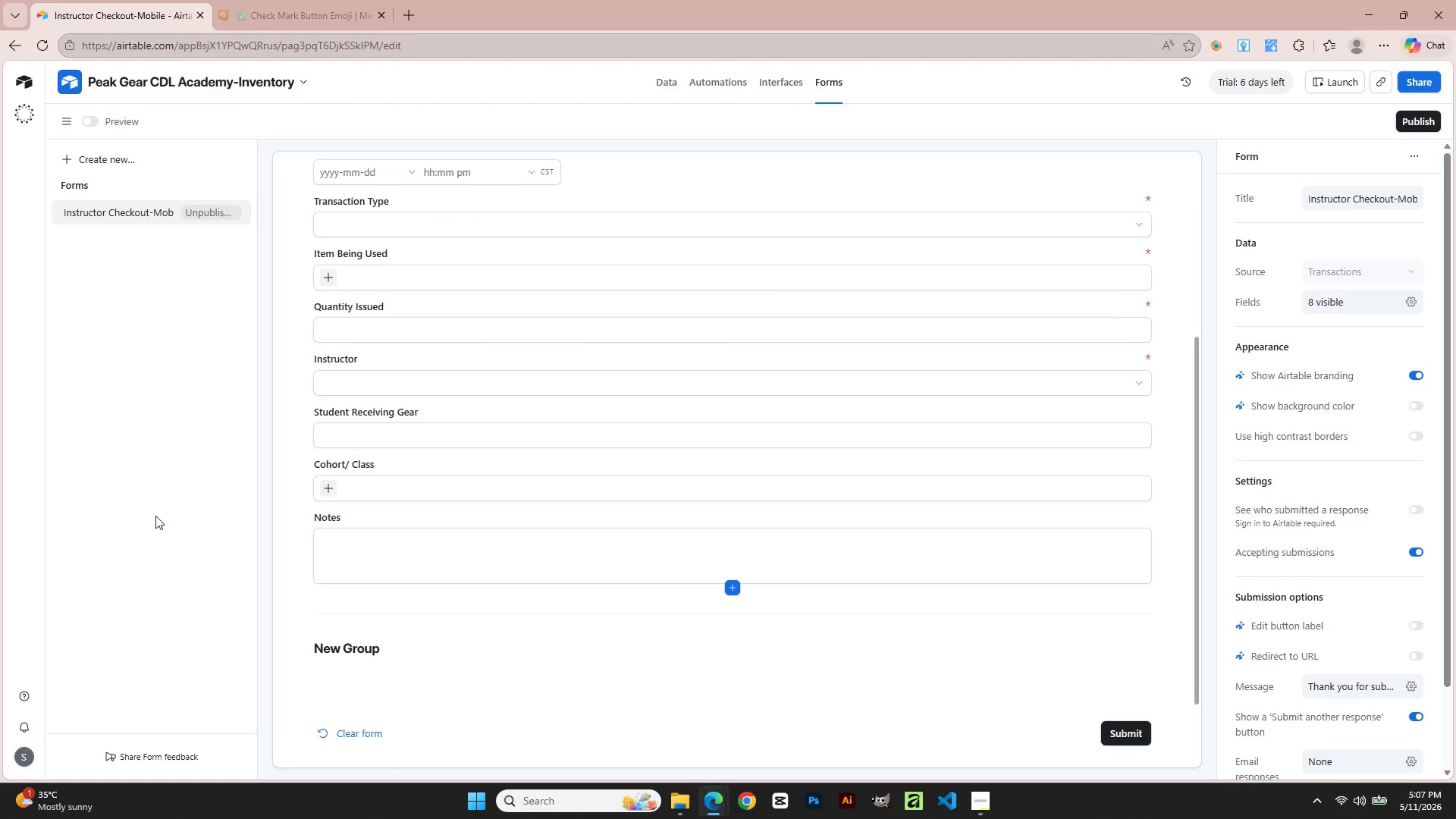 
mouse_move([213, 210])
 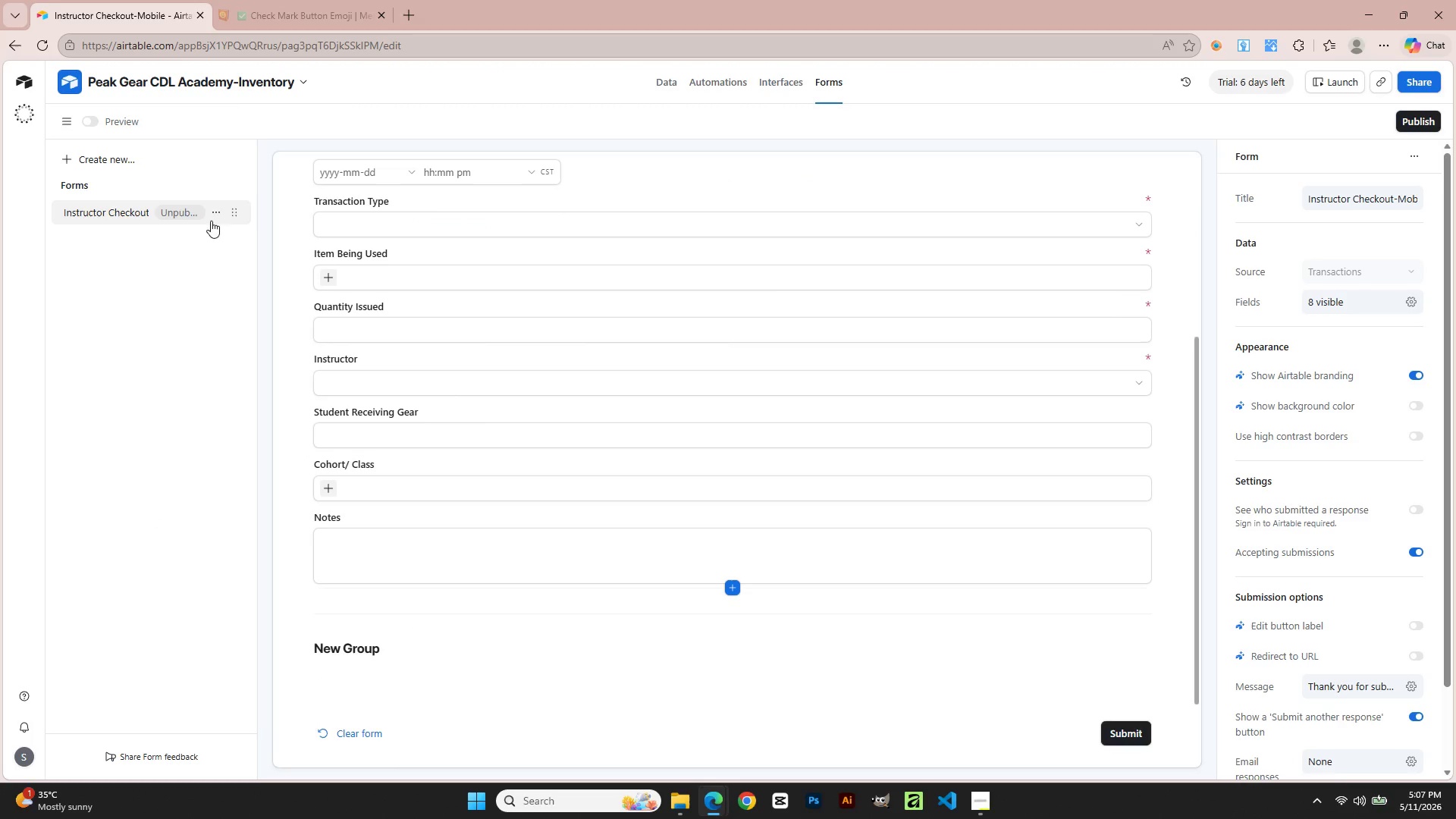 
double_click([215, 215])
 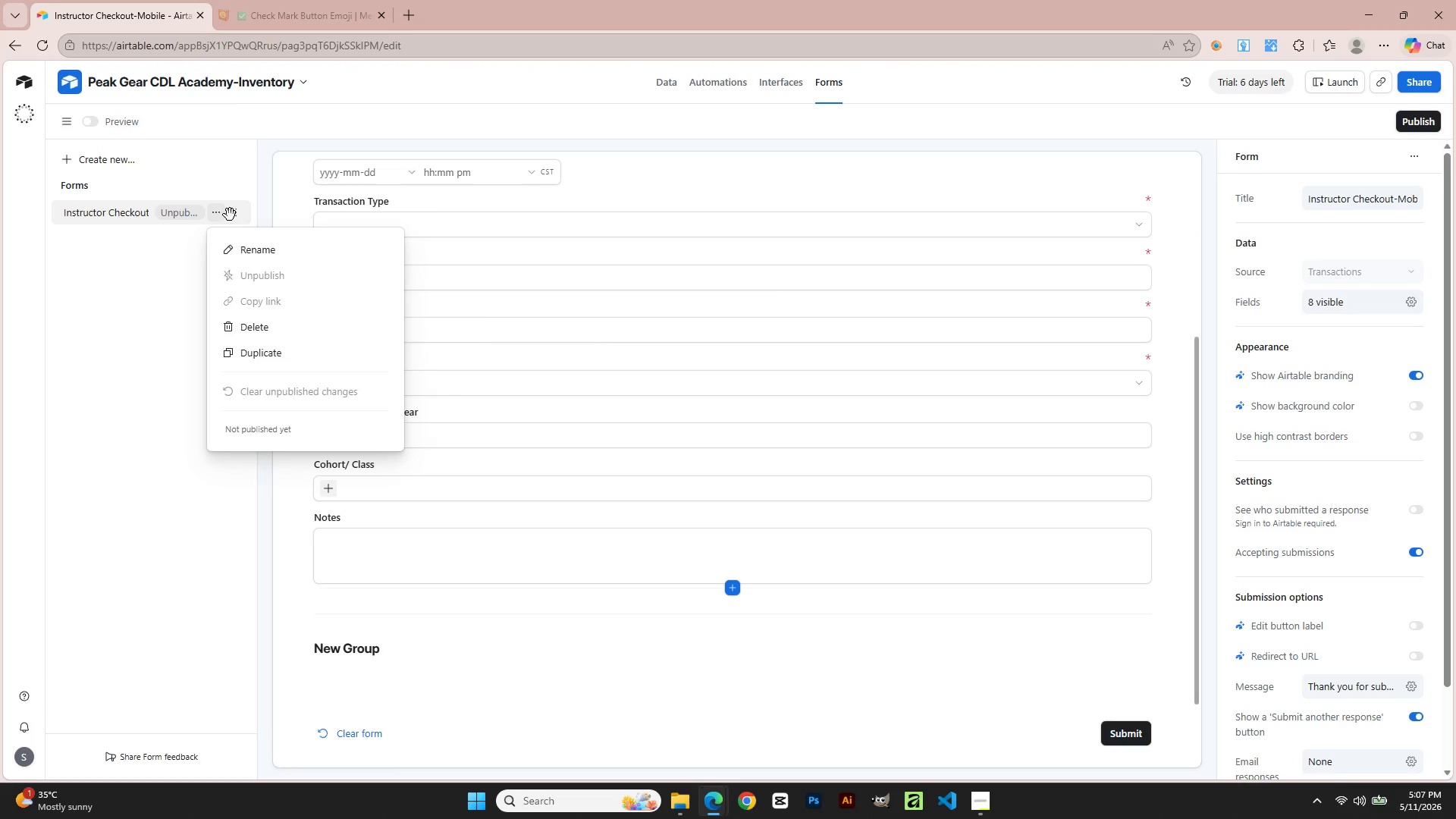 
left_click([231, 216])
 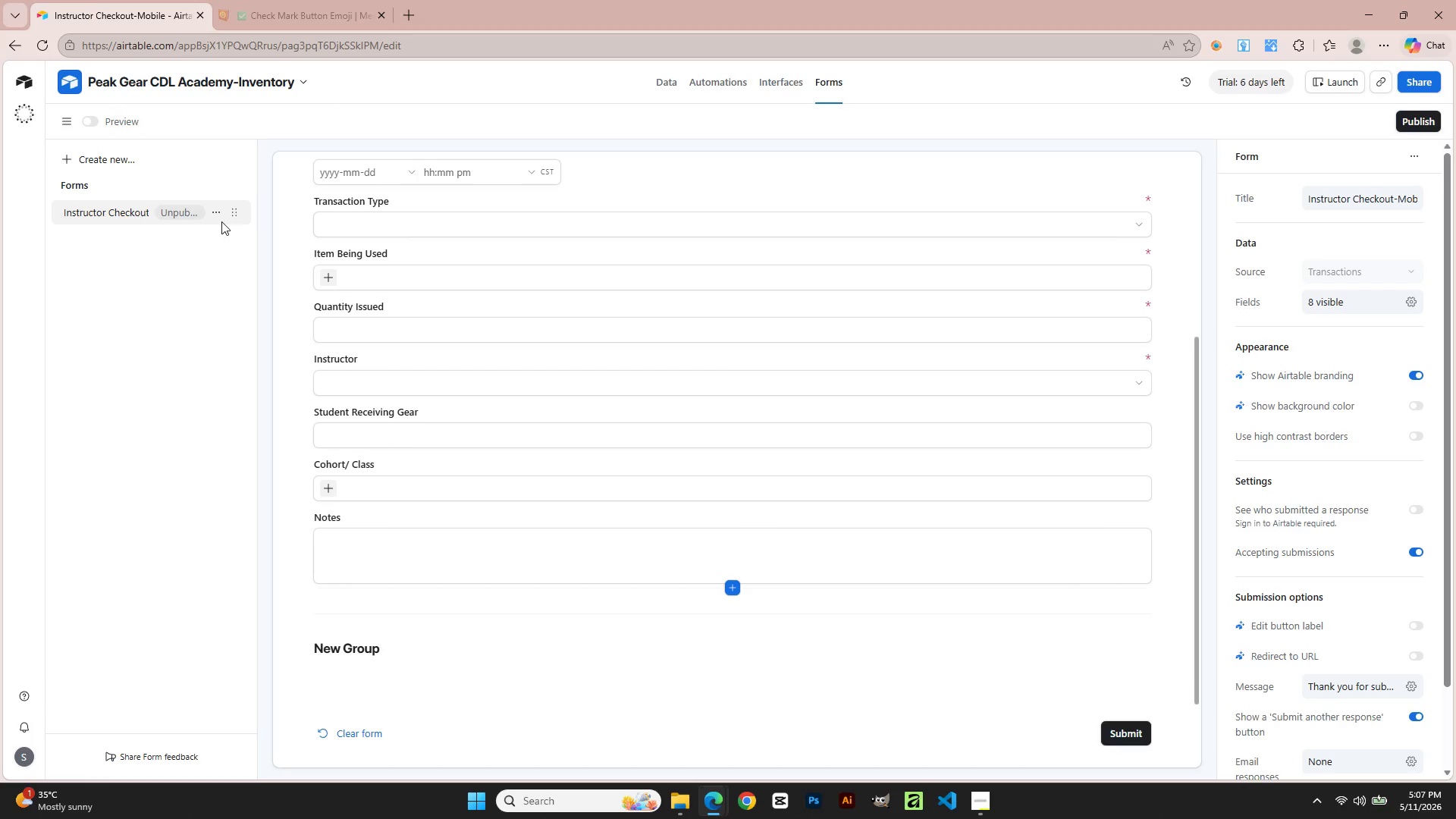 
left_click([218, 215])
 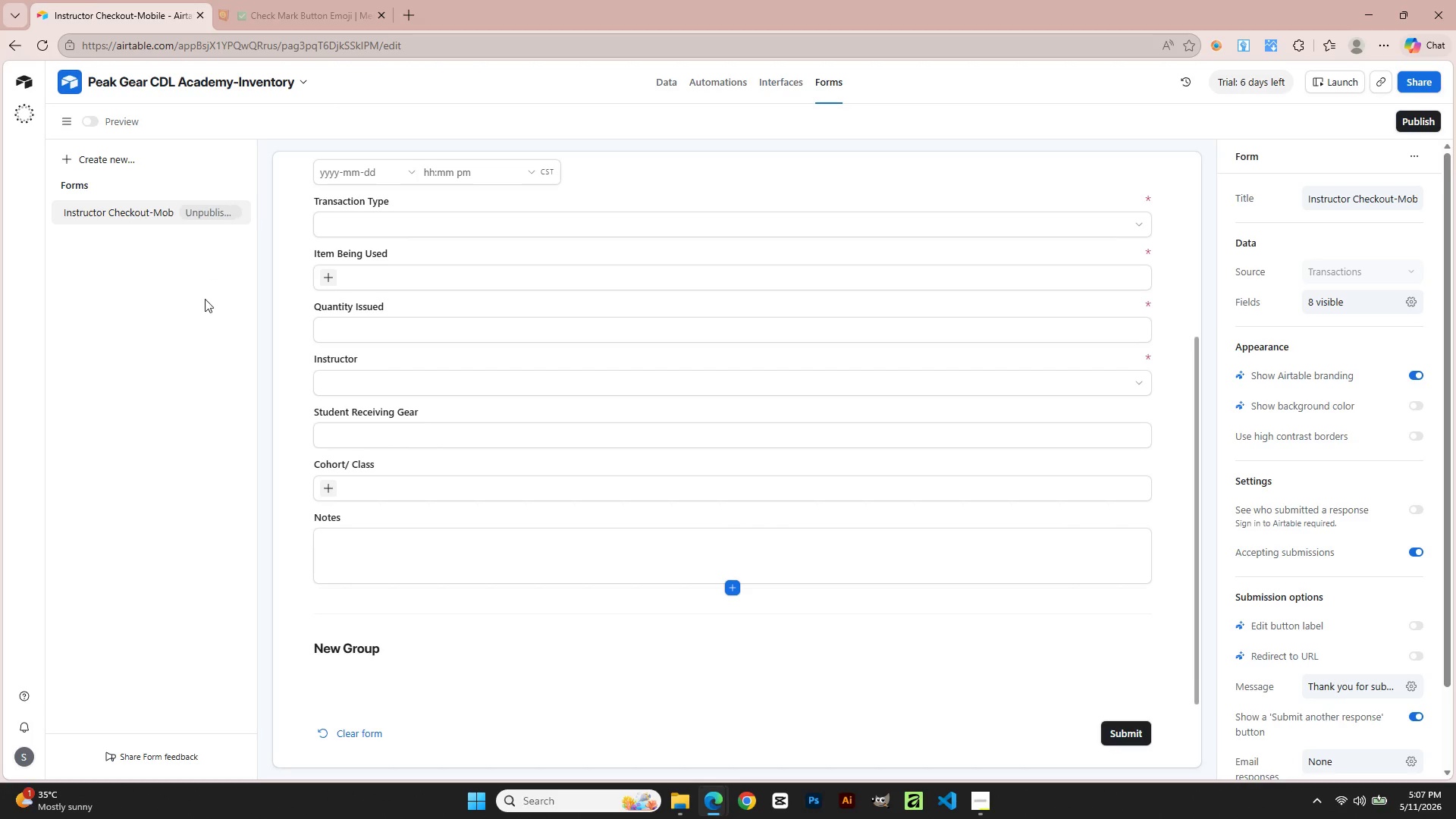 
scroll: coordinate [559, 427], scroll_direction: up, amount: 7.0
 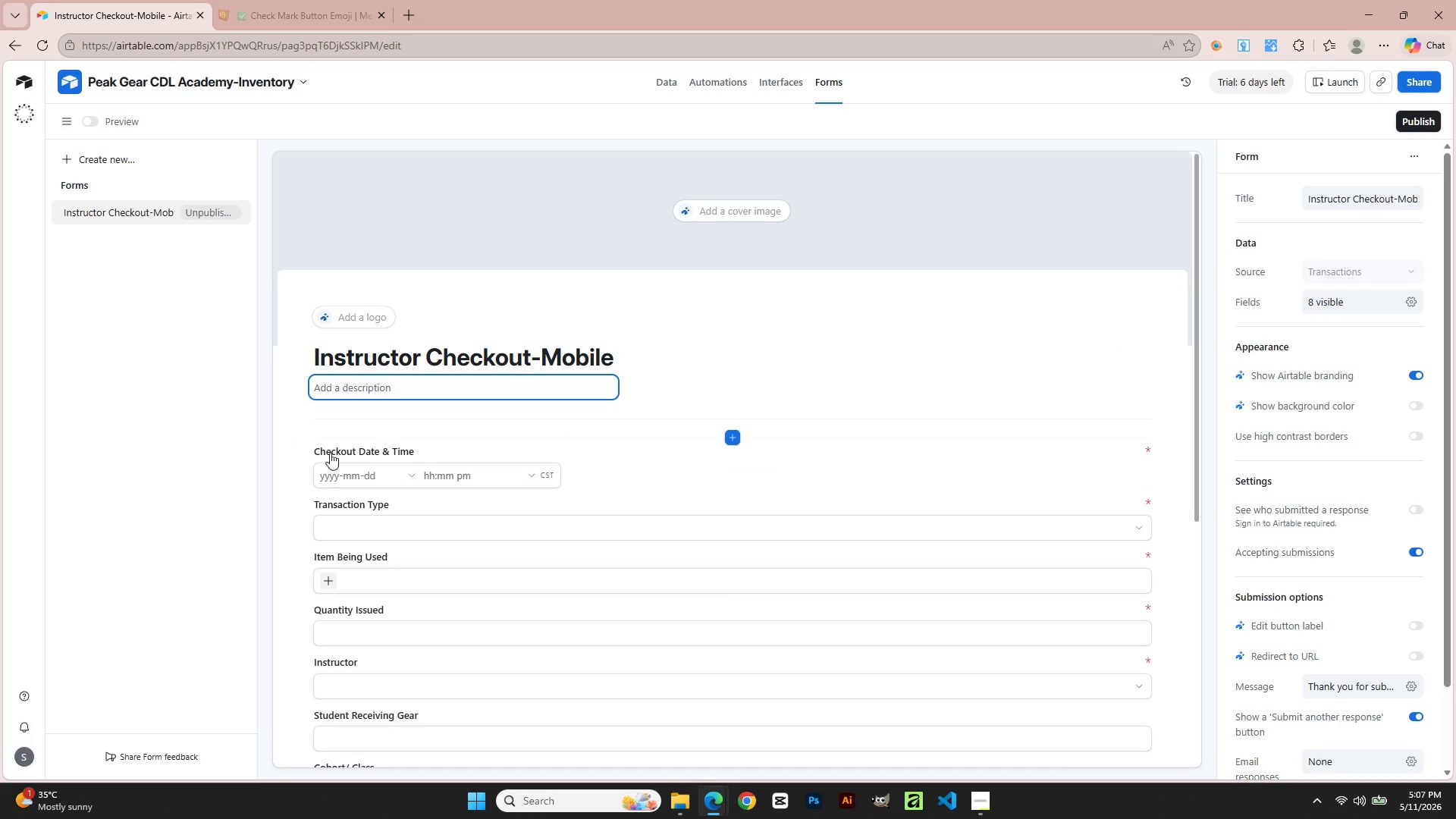 
left_click([156, 473])
 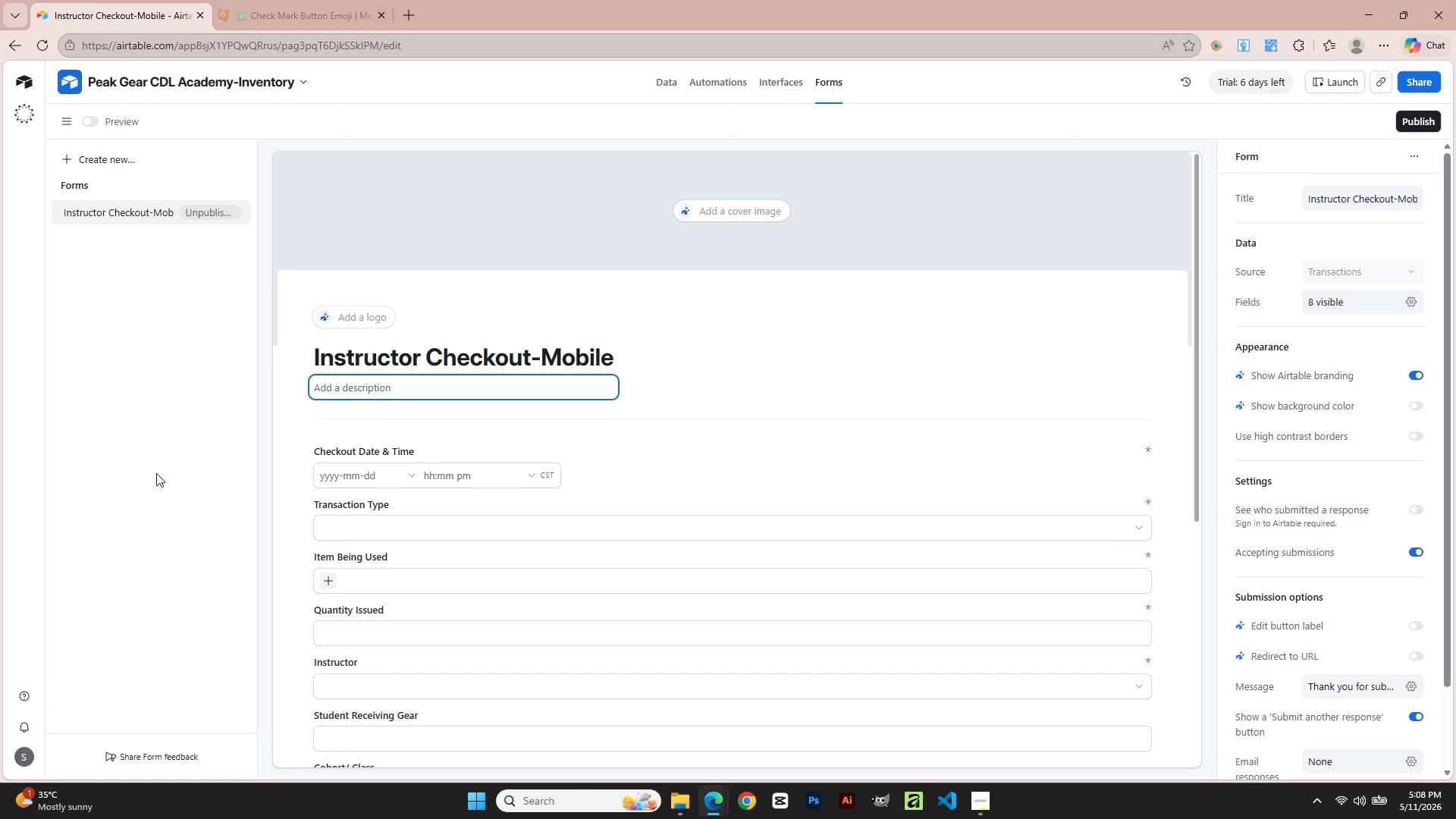 
wait(23.77)
 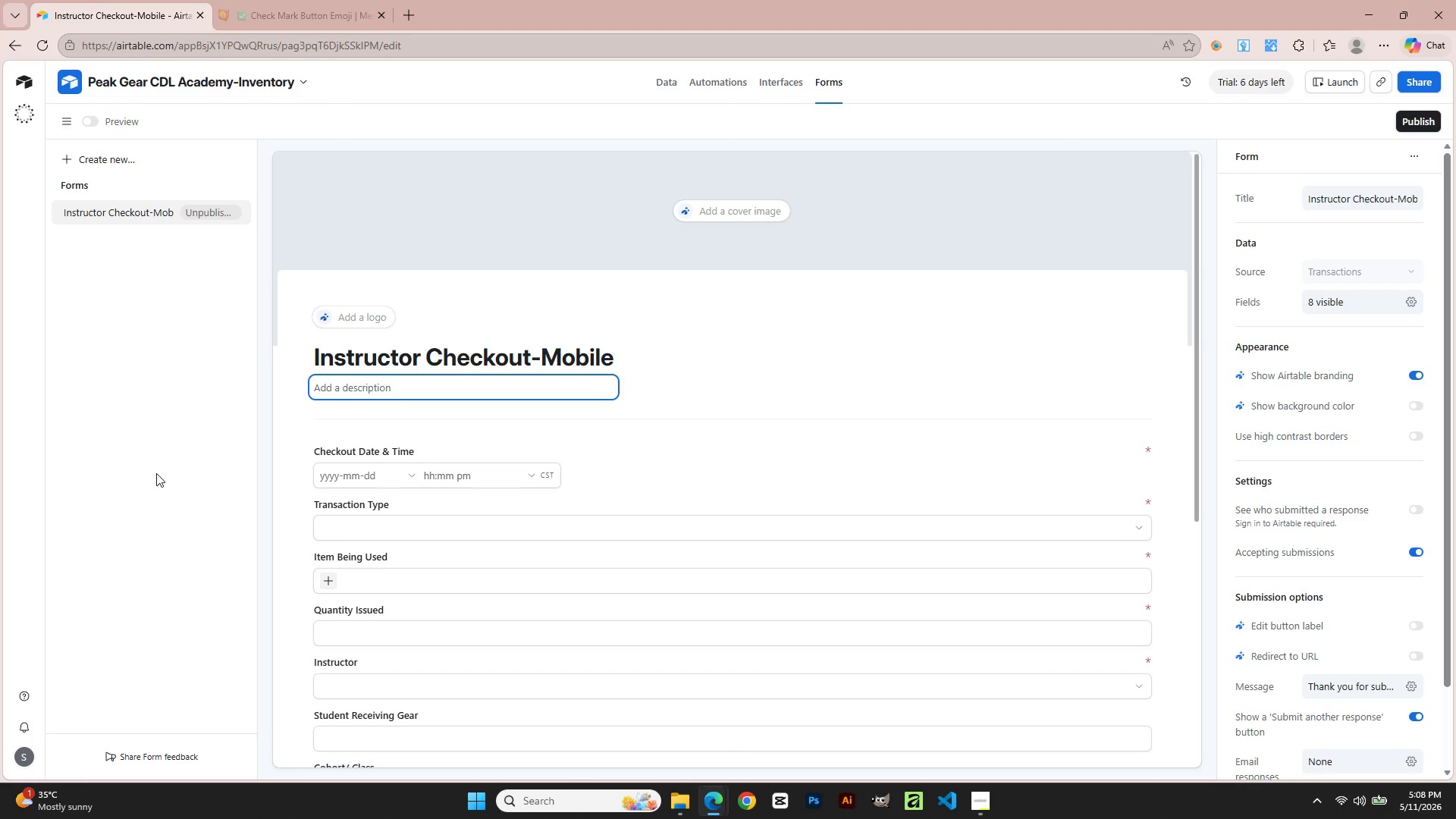 
mouse_move([378, 381])
 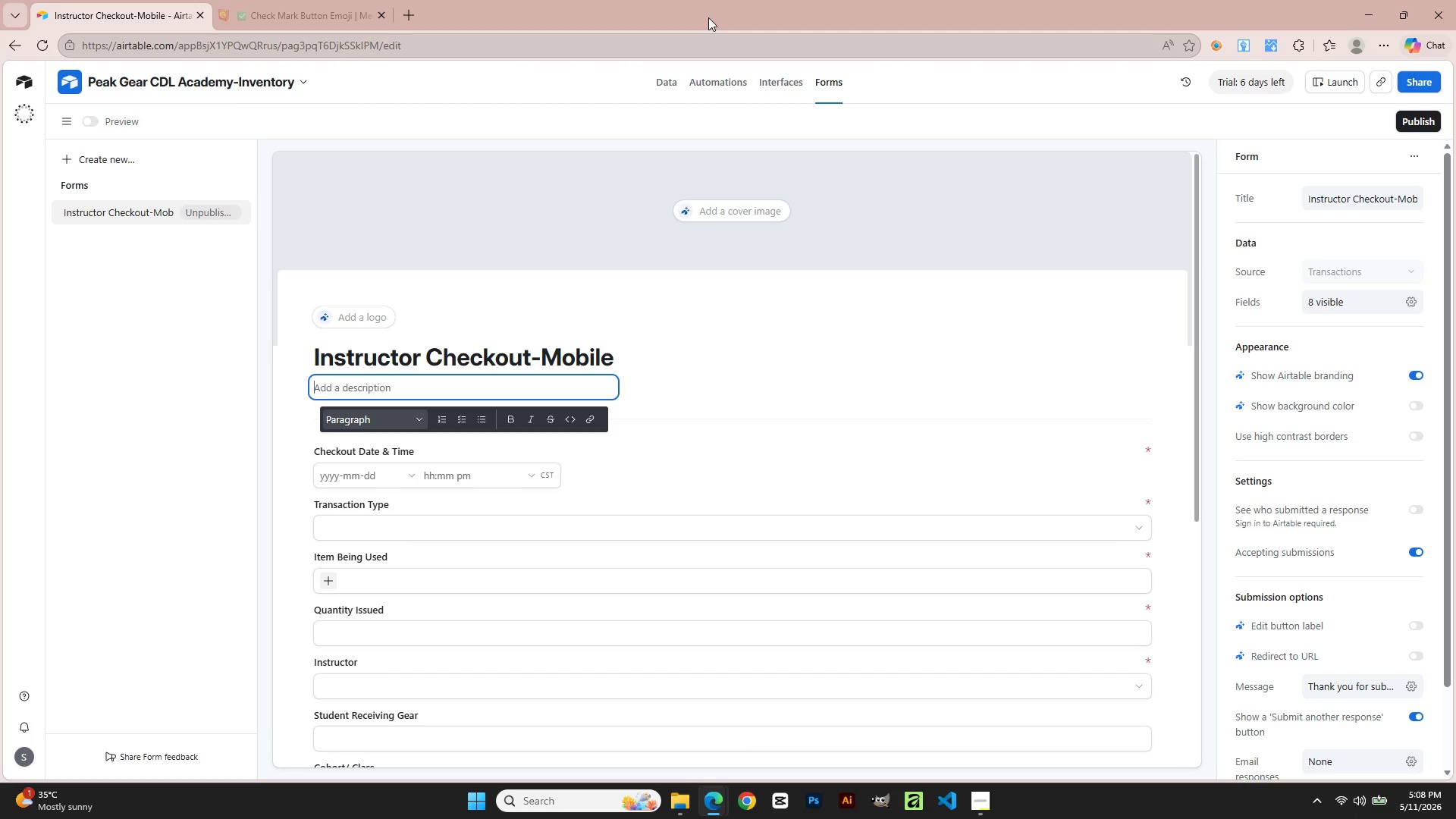 
type(Use this form o log any gear issued)
 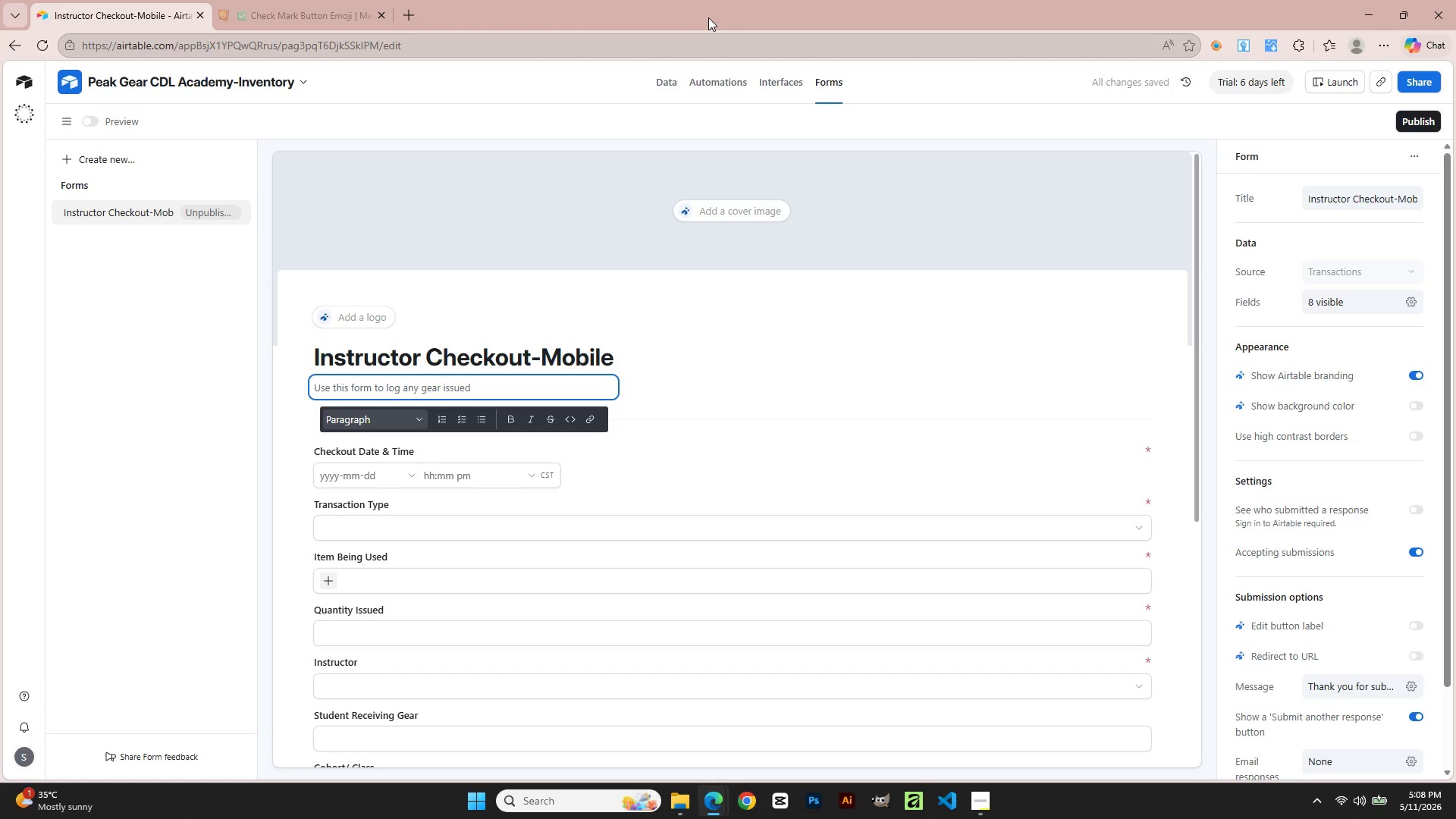 
type(to )
key(Backspace)
key(Backspace)
key(Backspace)
type( to a student or instructor. Fill in all required field and rap)
key(Backspace)
key(Backspace)
key(Backspace)
type(tap)
 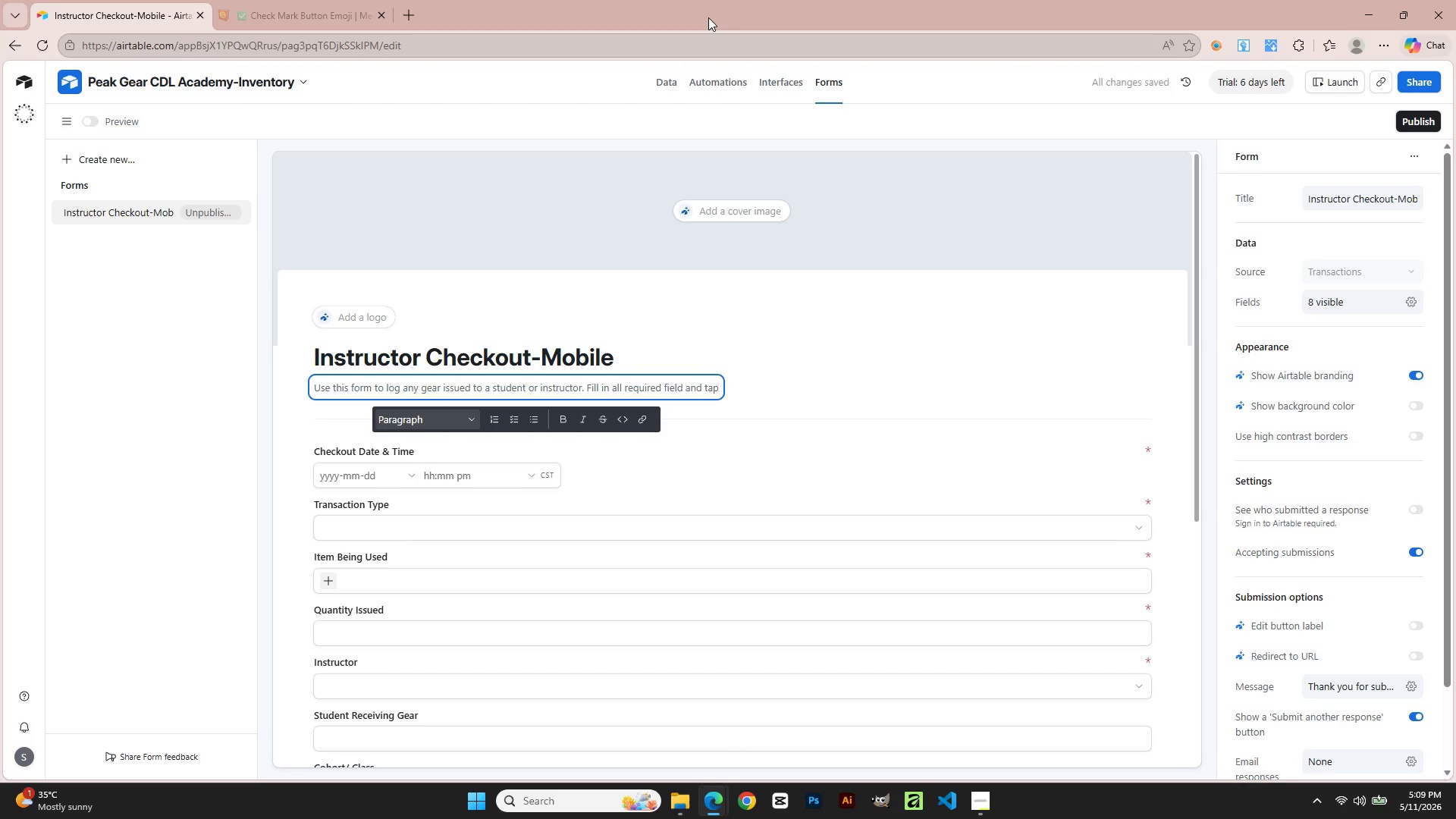 
hold_key(key=ShiftLeft, duration=0.98)
 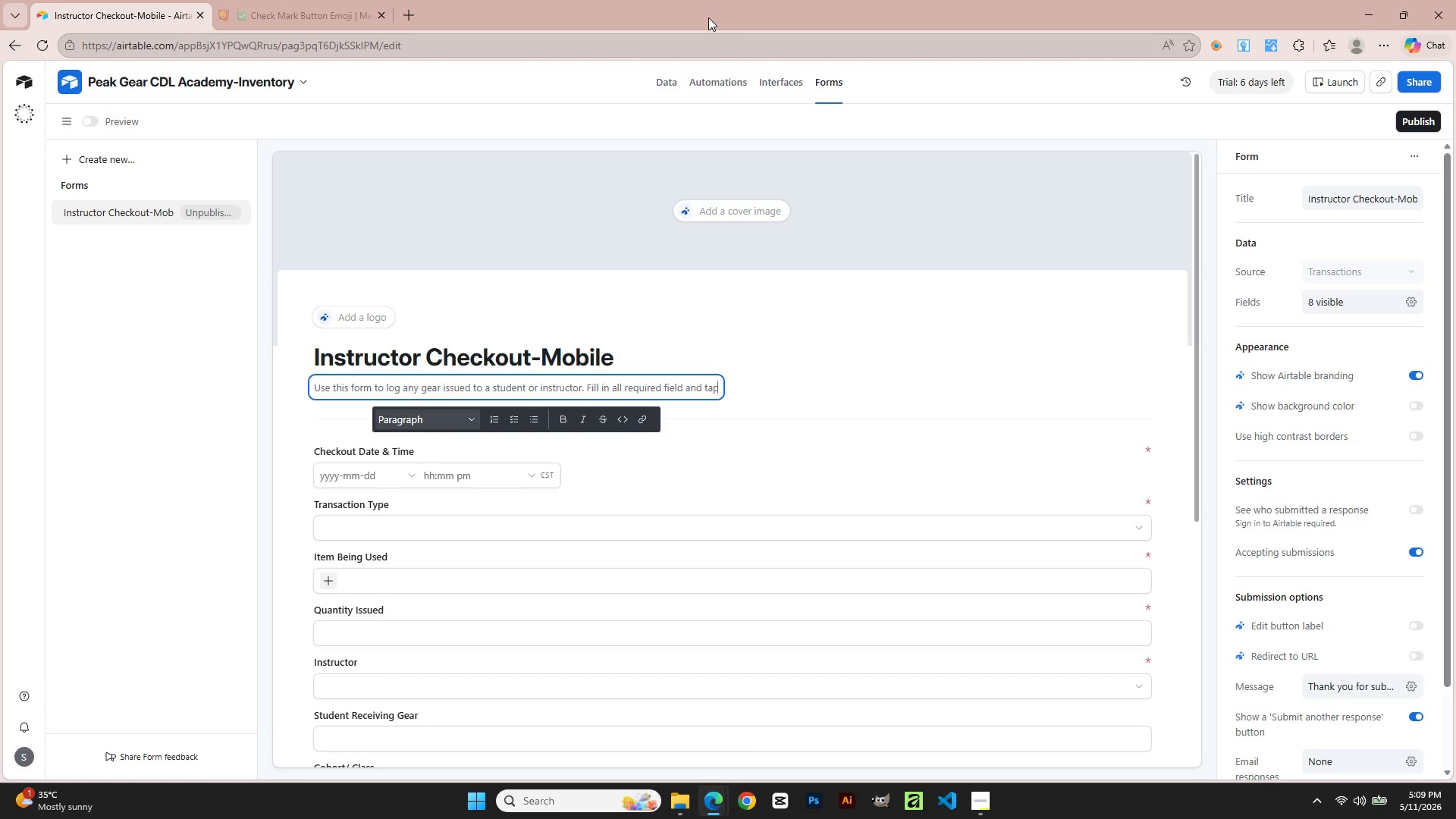 
scroll: coordinate [799, 560], scroll_direction: down, amount: 14.0
 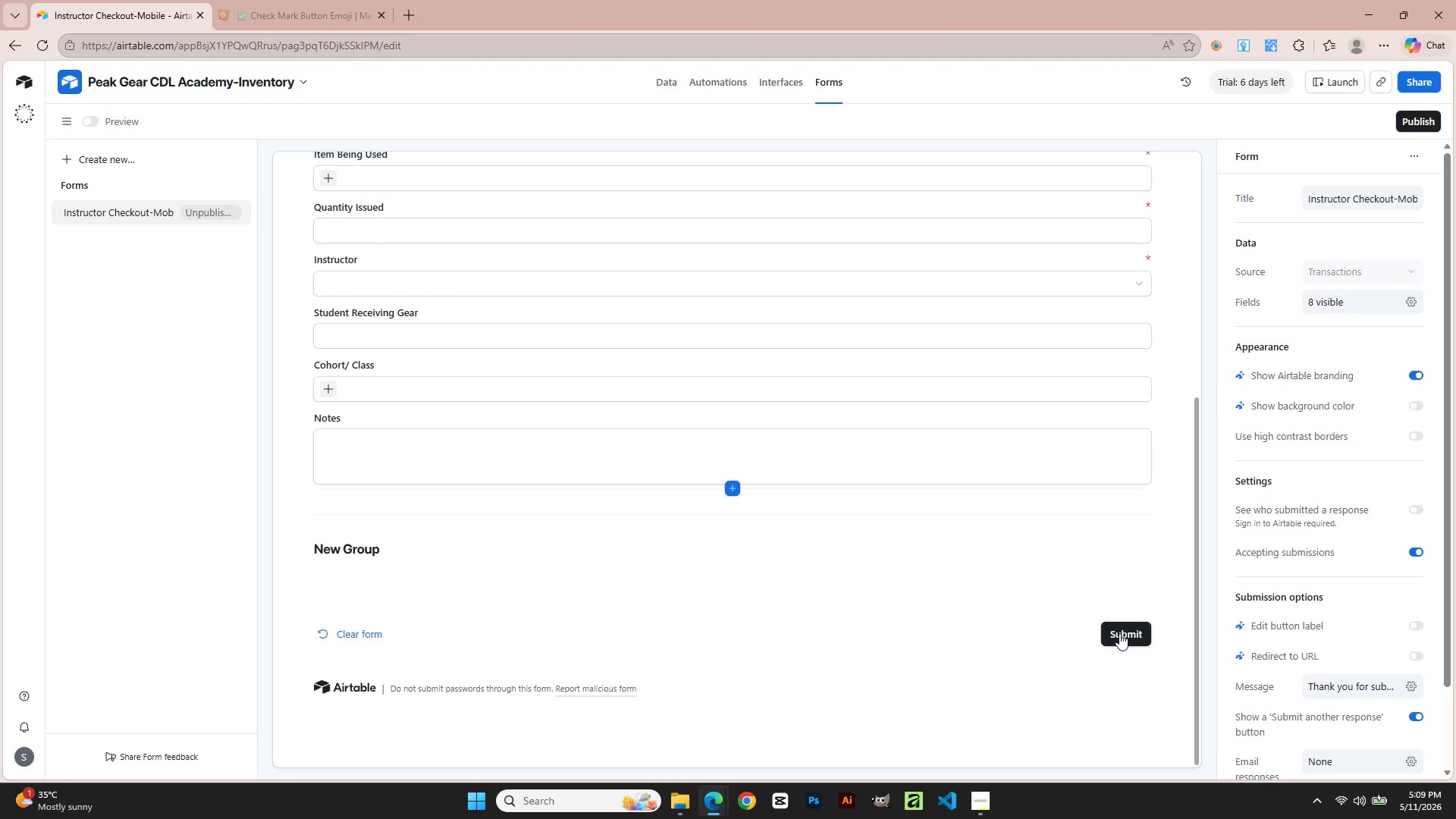 
left_click([1119, 633])
 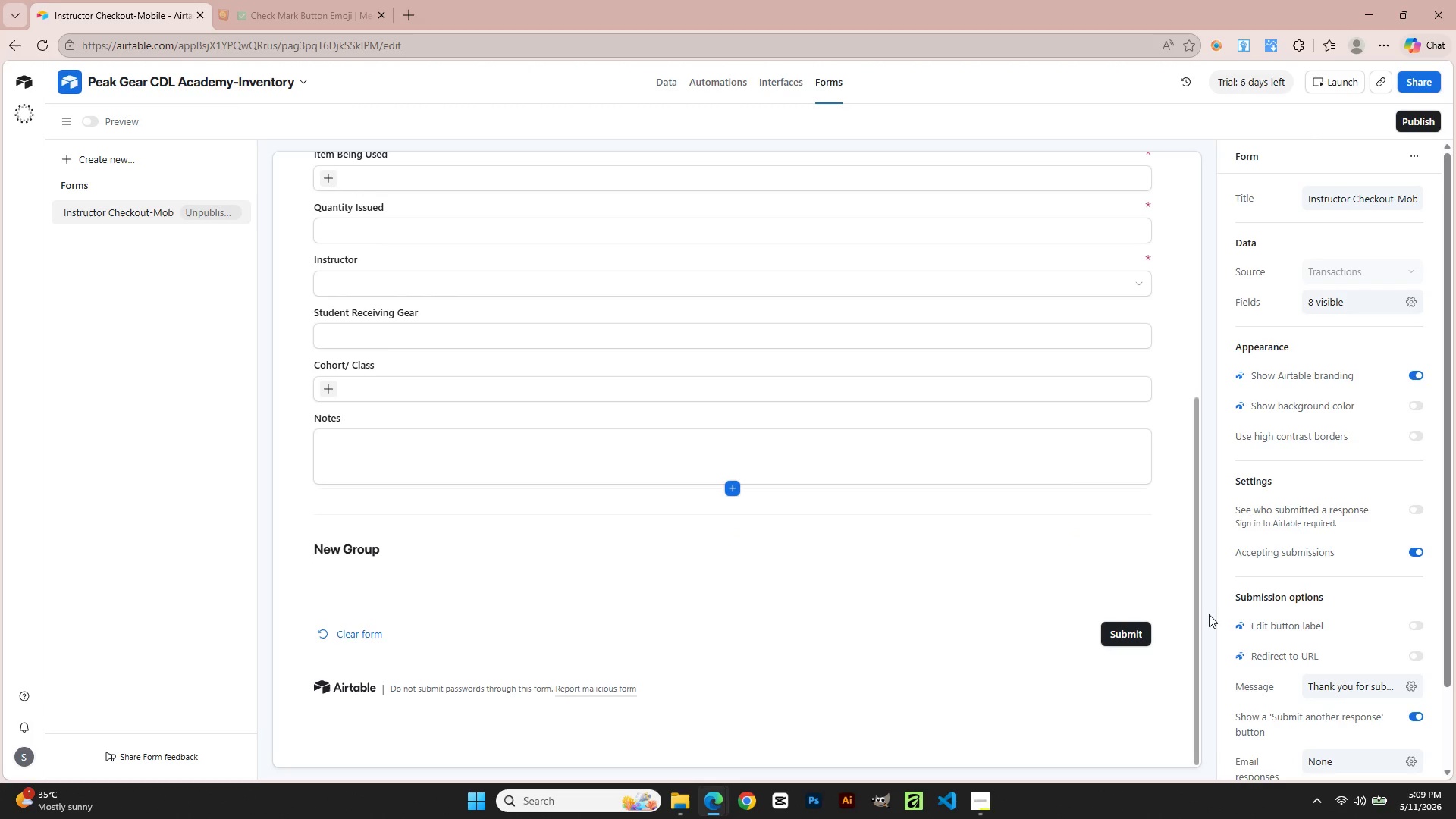 
scroll: coordinate [1341, 551], scroll_direction: down, amount: 1.0
 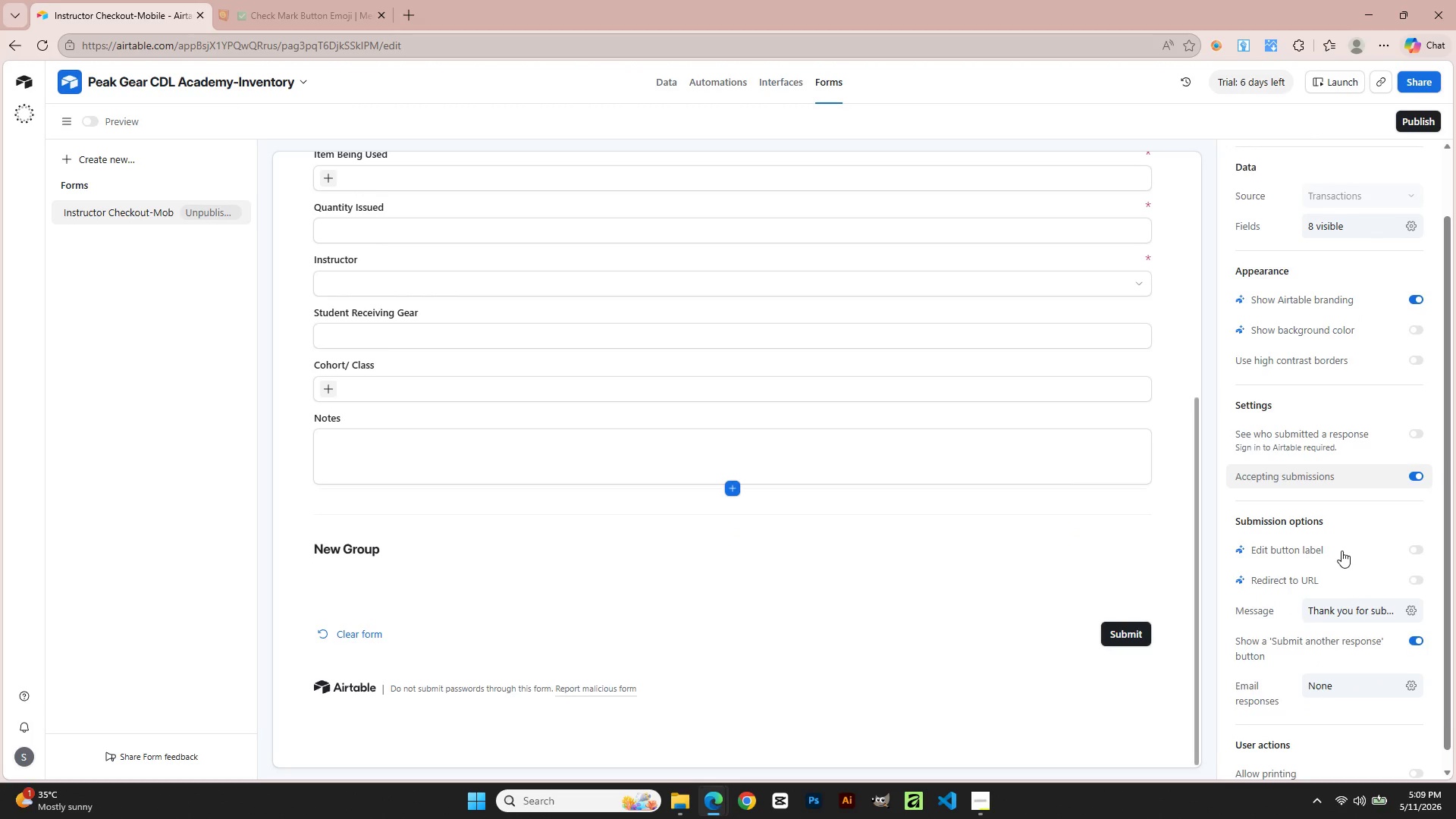 
left_click([1107, 592])
 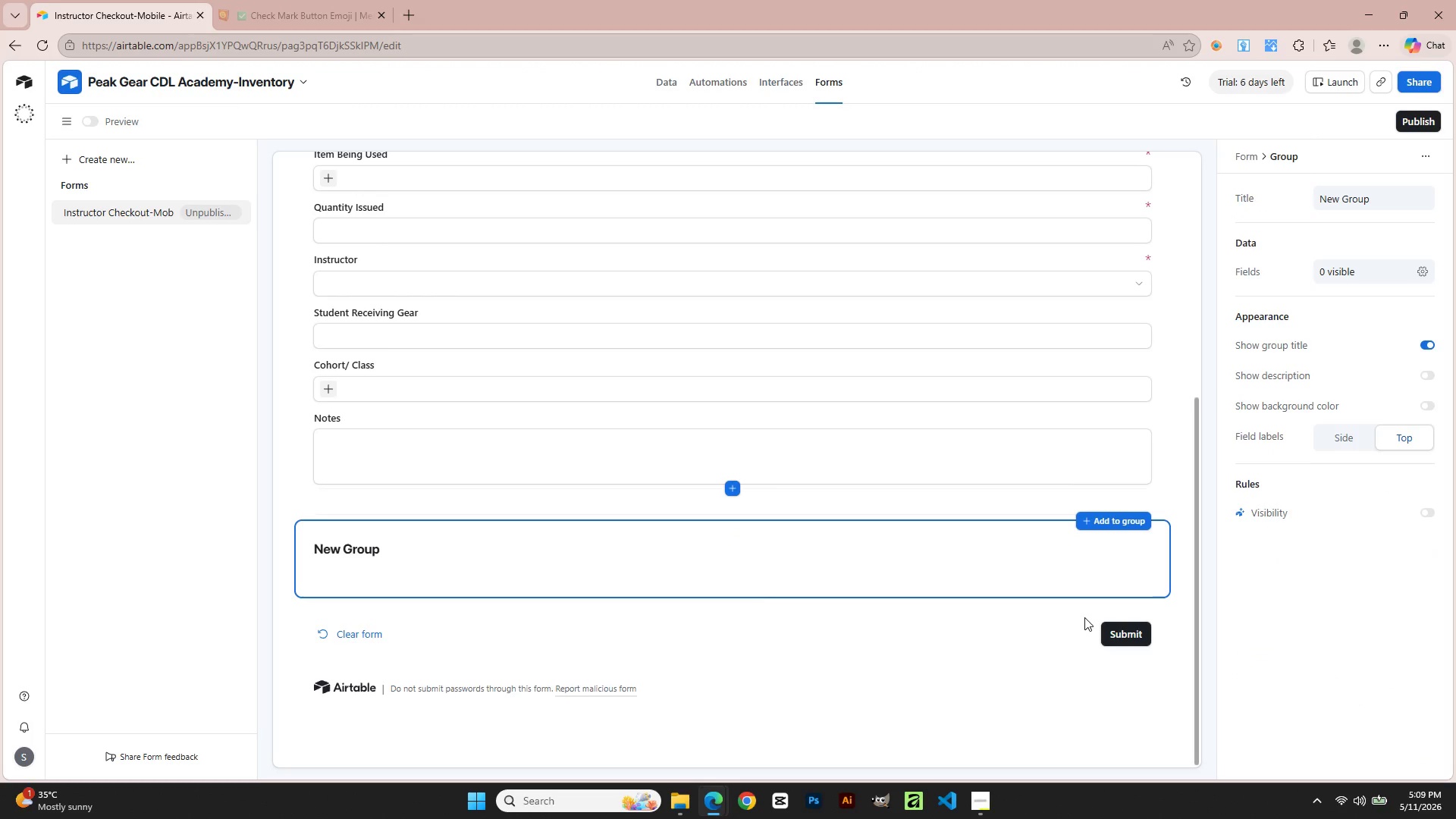 
scroll: coordinate [1351, 615], scroll_direction: up, amount: 8.0
 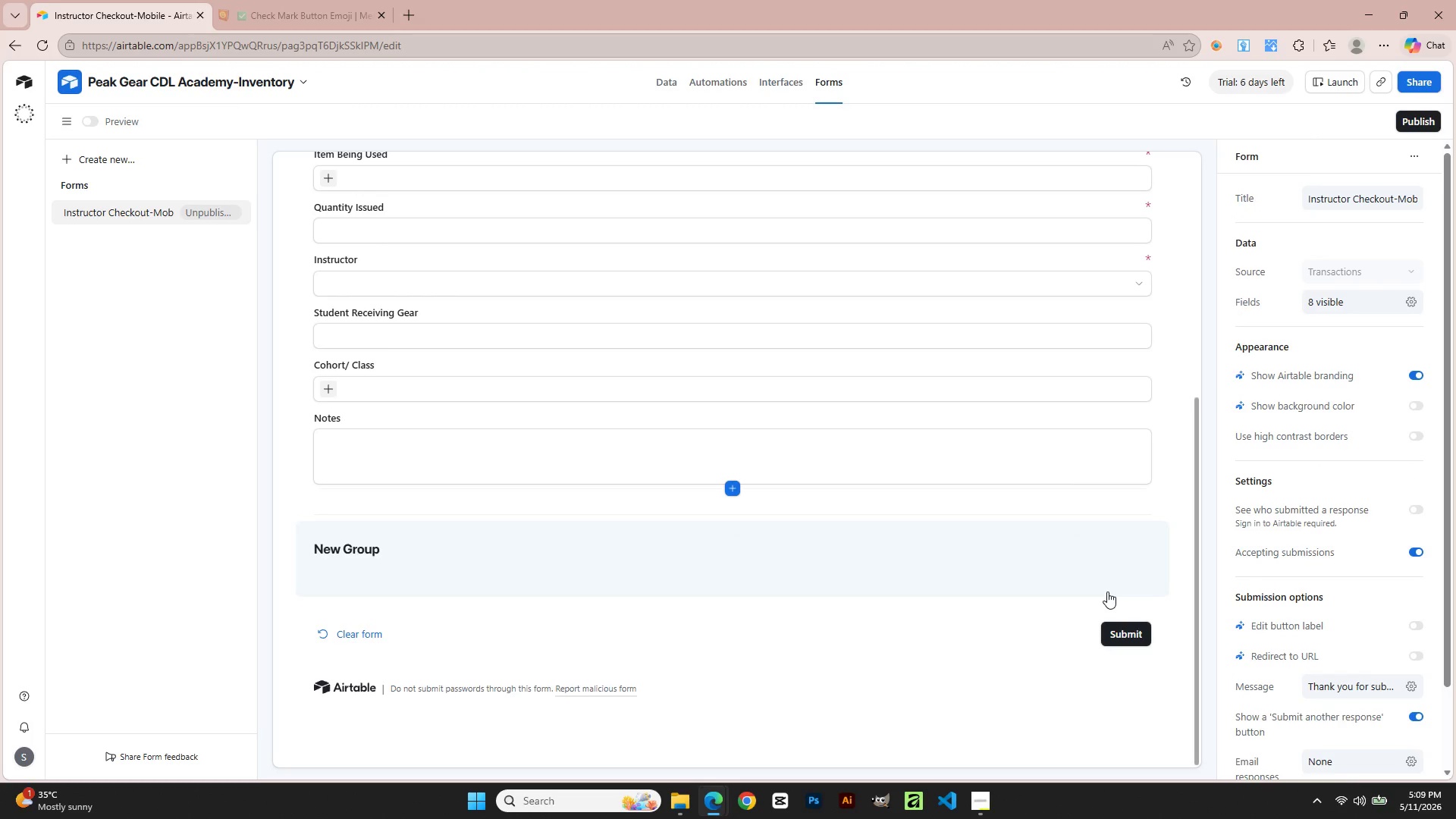 
left_click([1060, 640])
 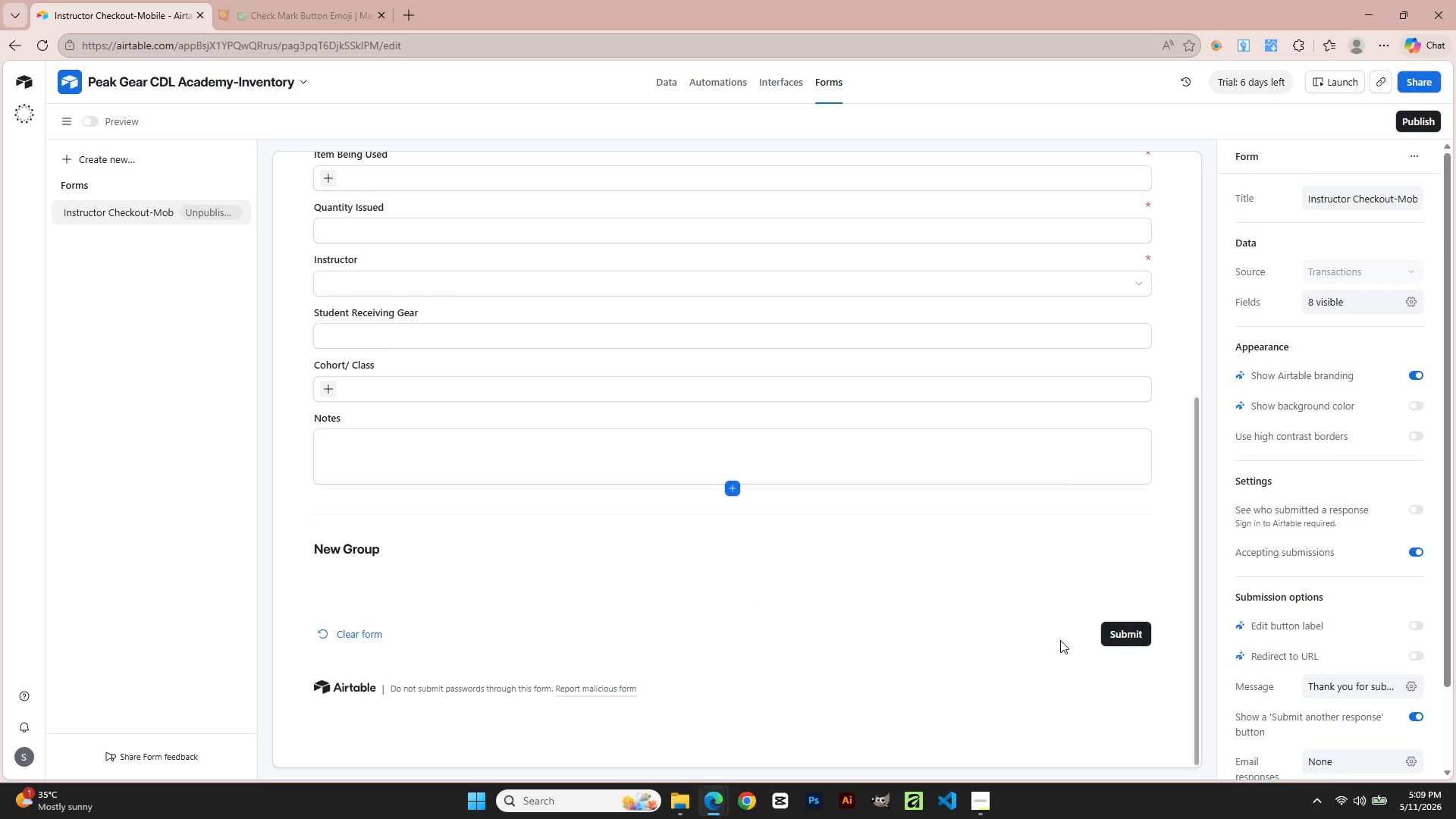 
left_click([1060, 640])
 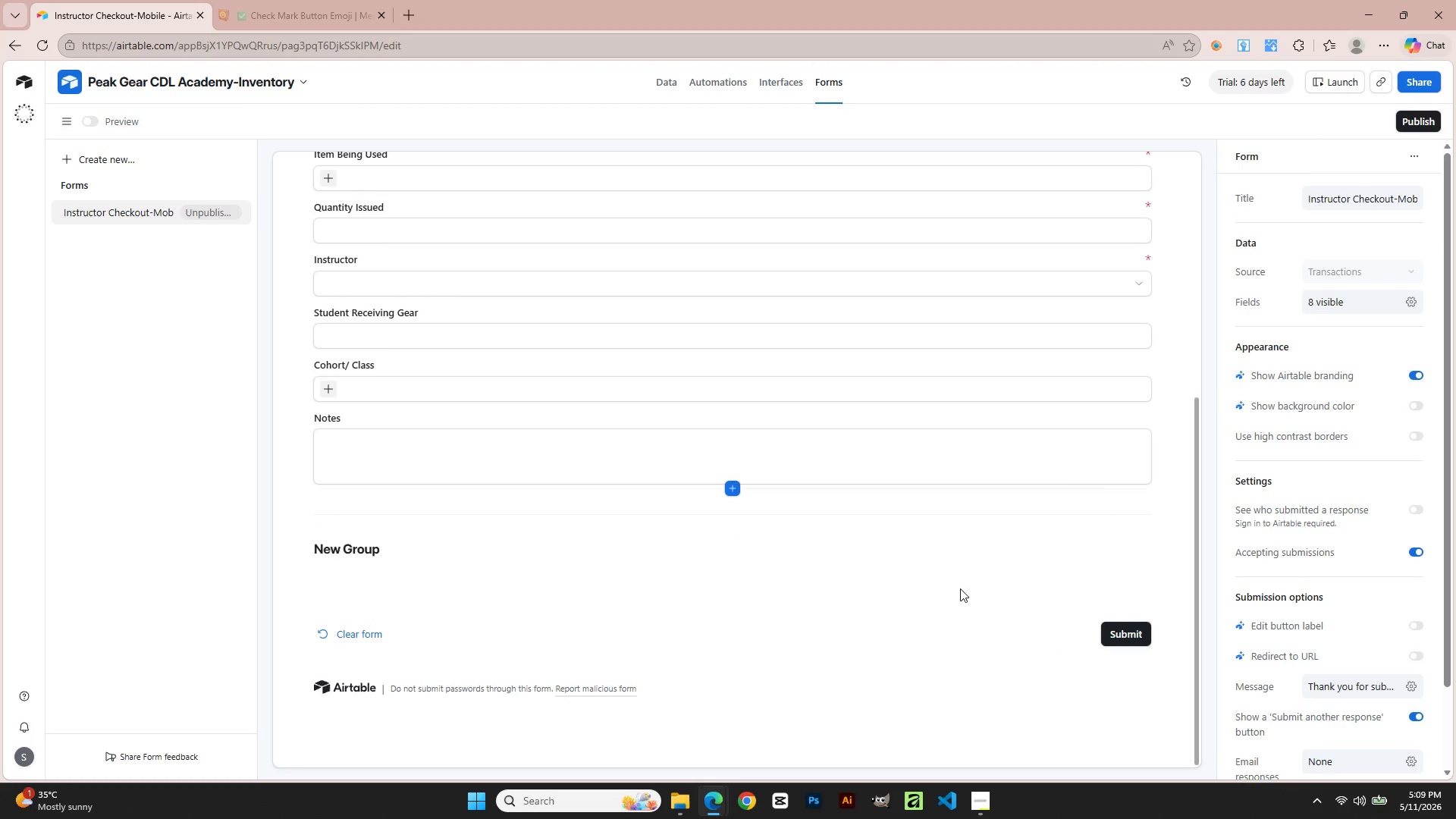 
left_click([949, 581])
 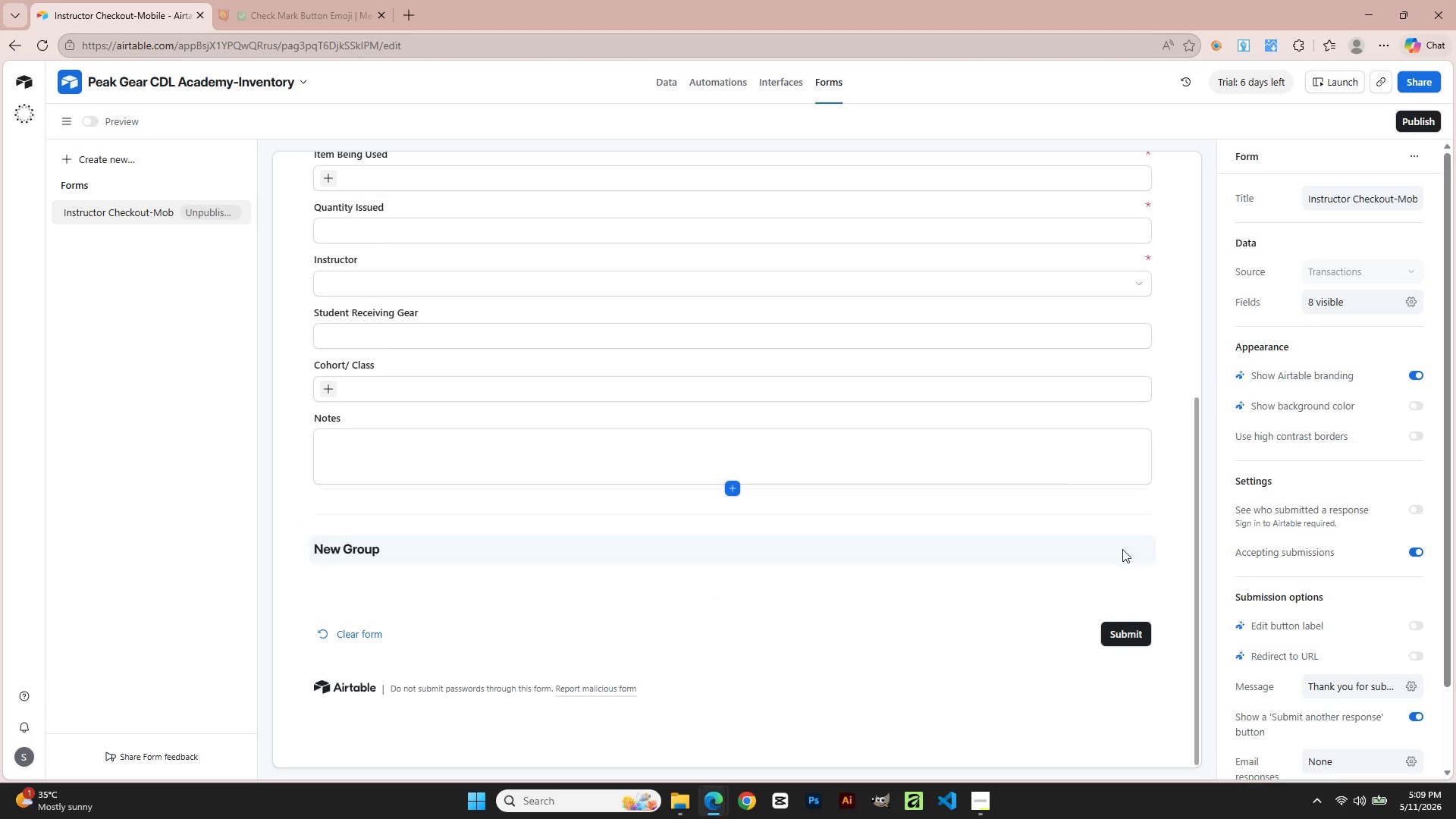 
left_click([1051, 613])
 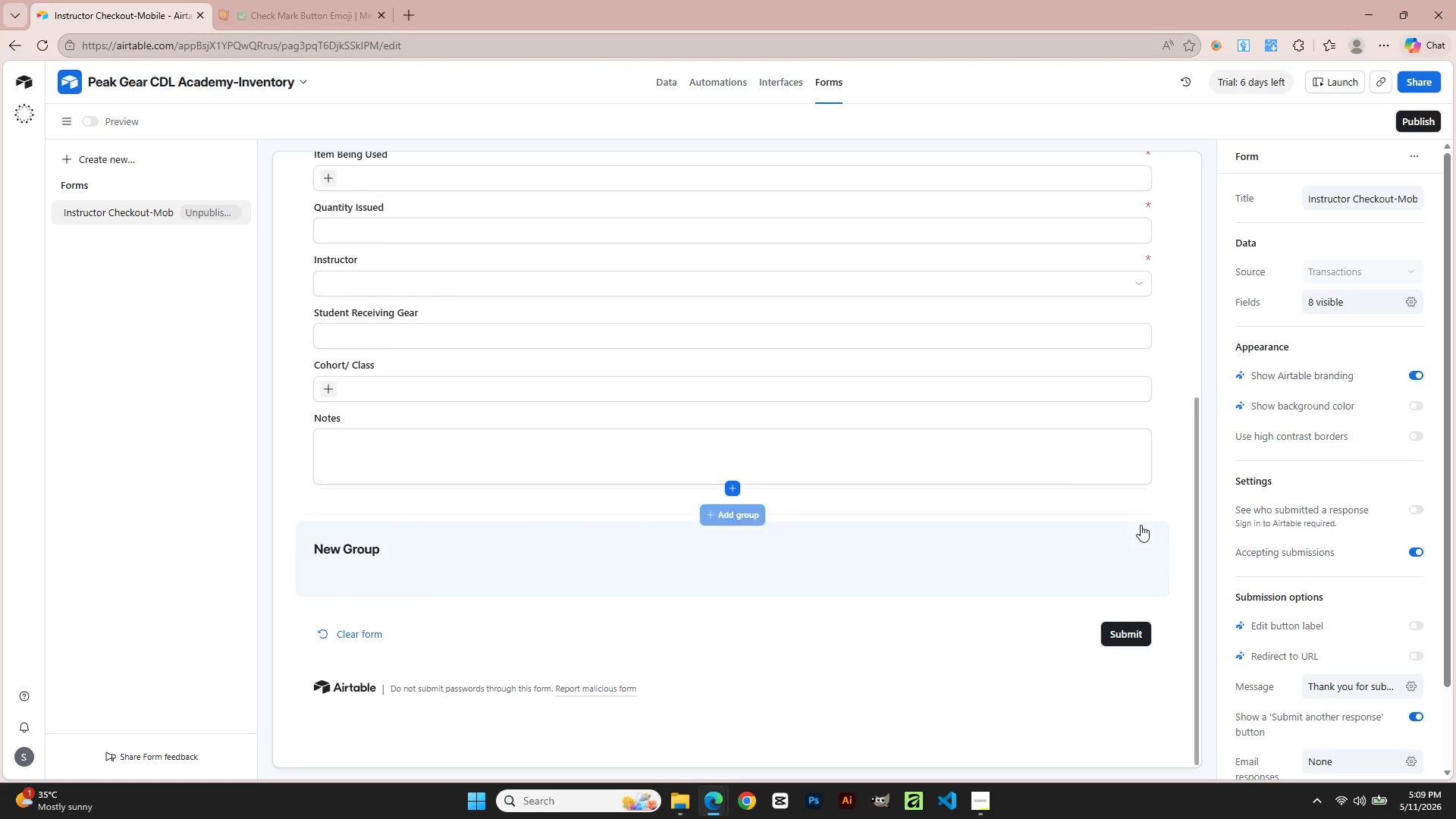 
left_click([1141, 538])
 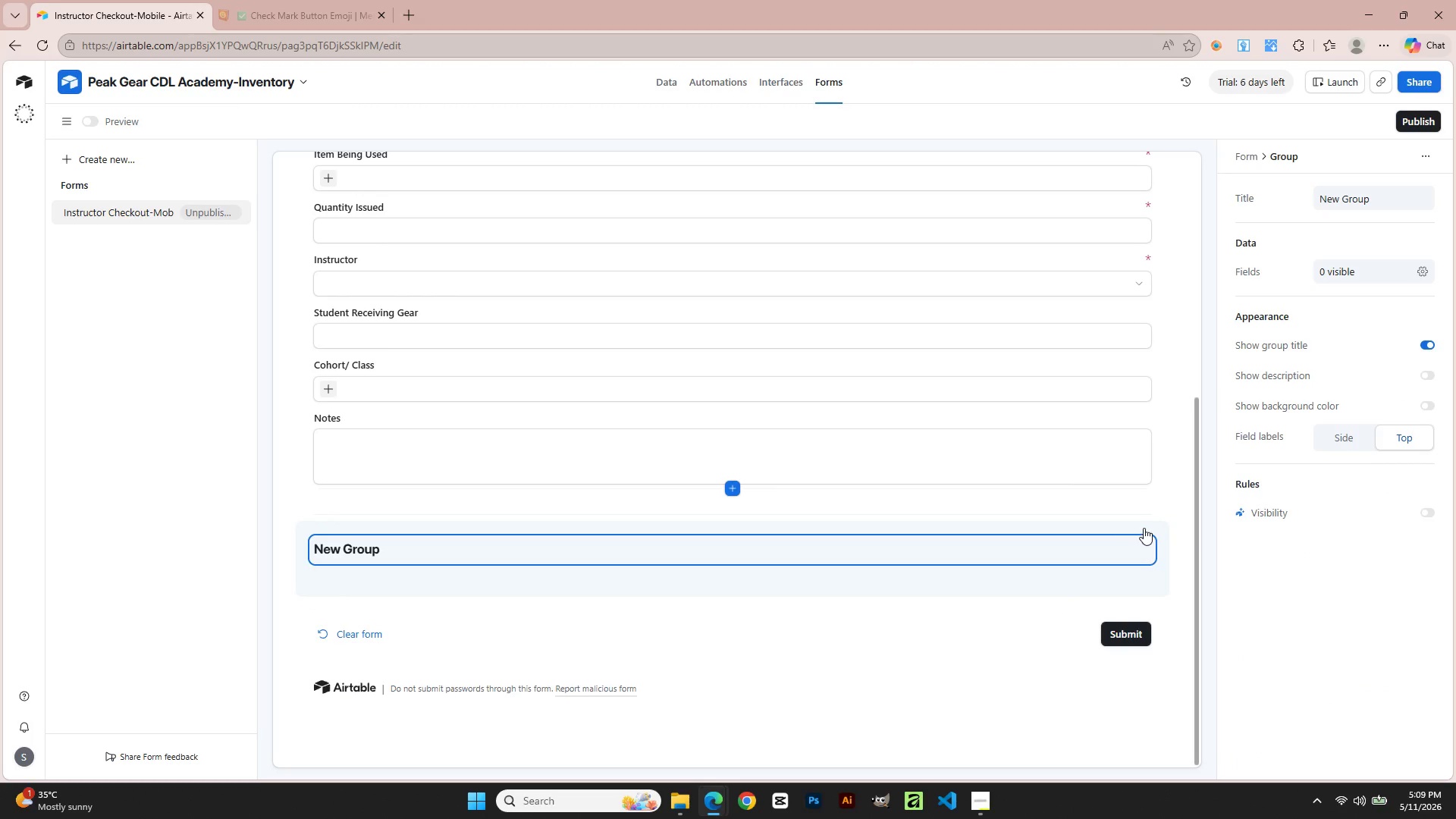 
left_click([1144, 528])
 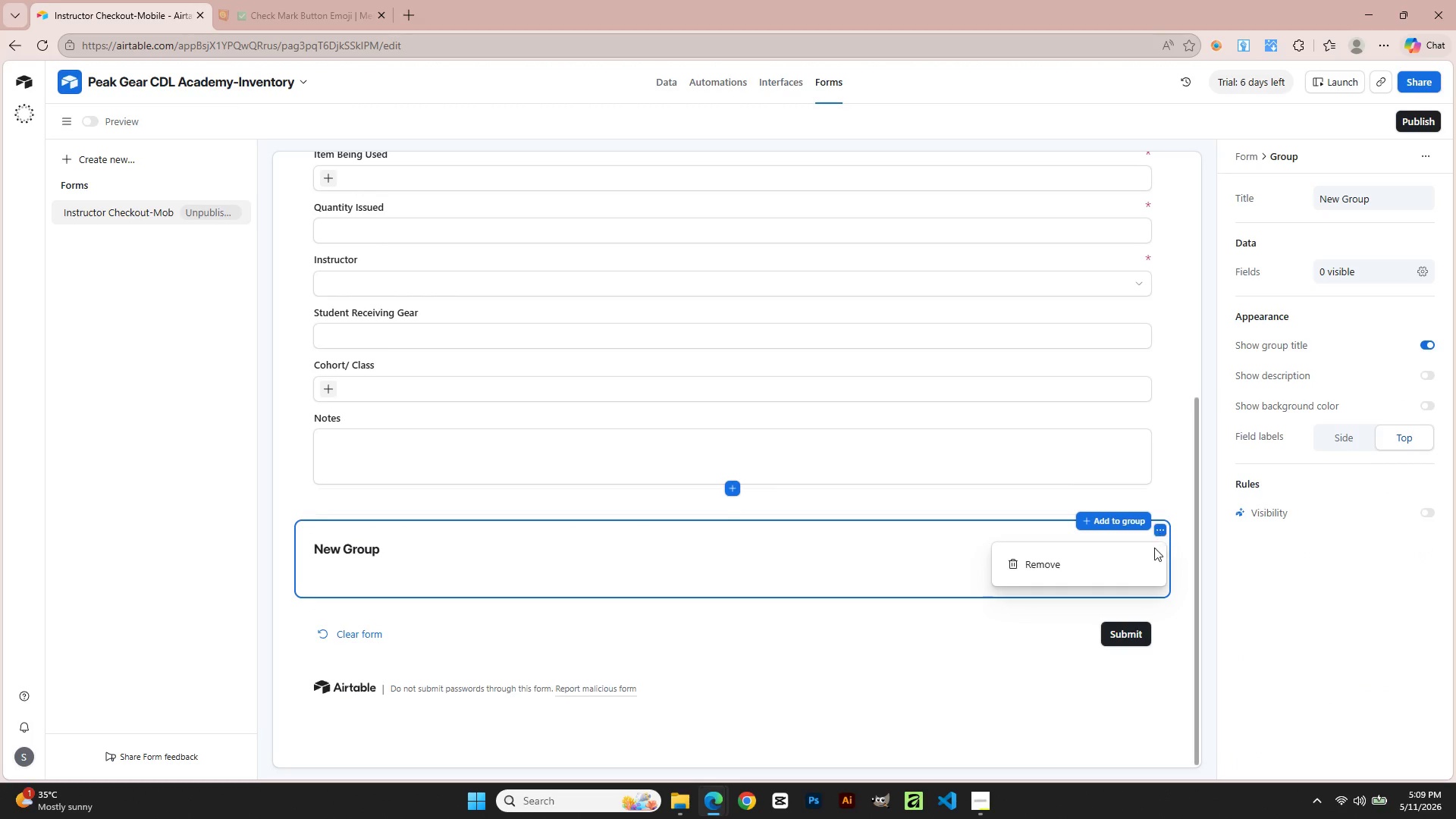 
left_click([1131, 563])
 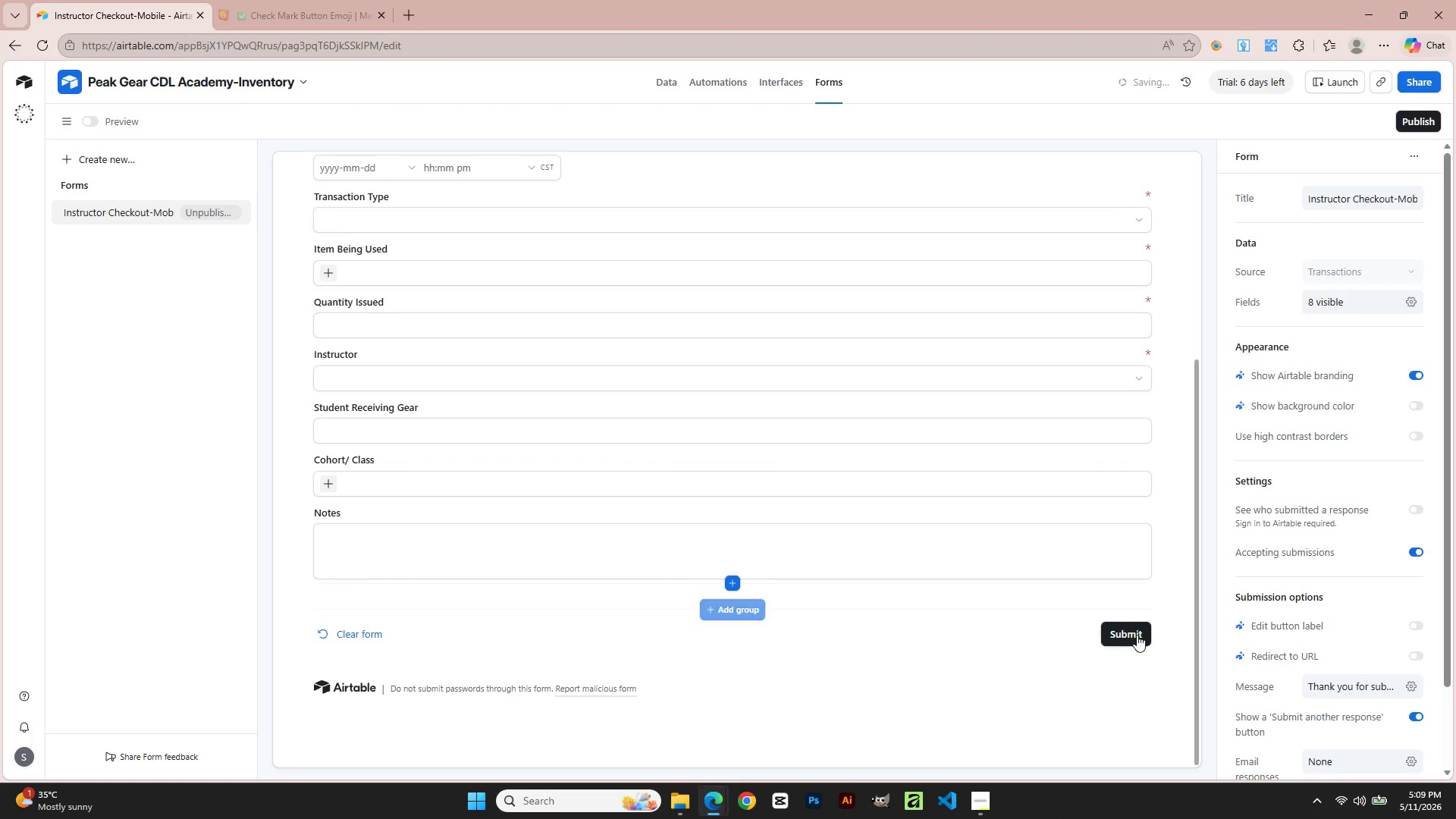 
left_click([1137, 634])
 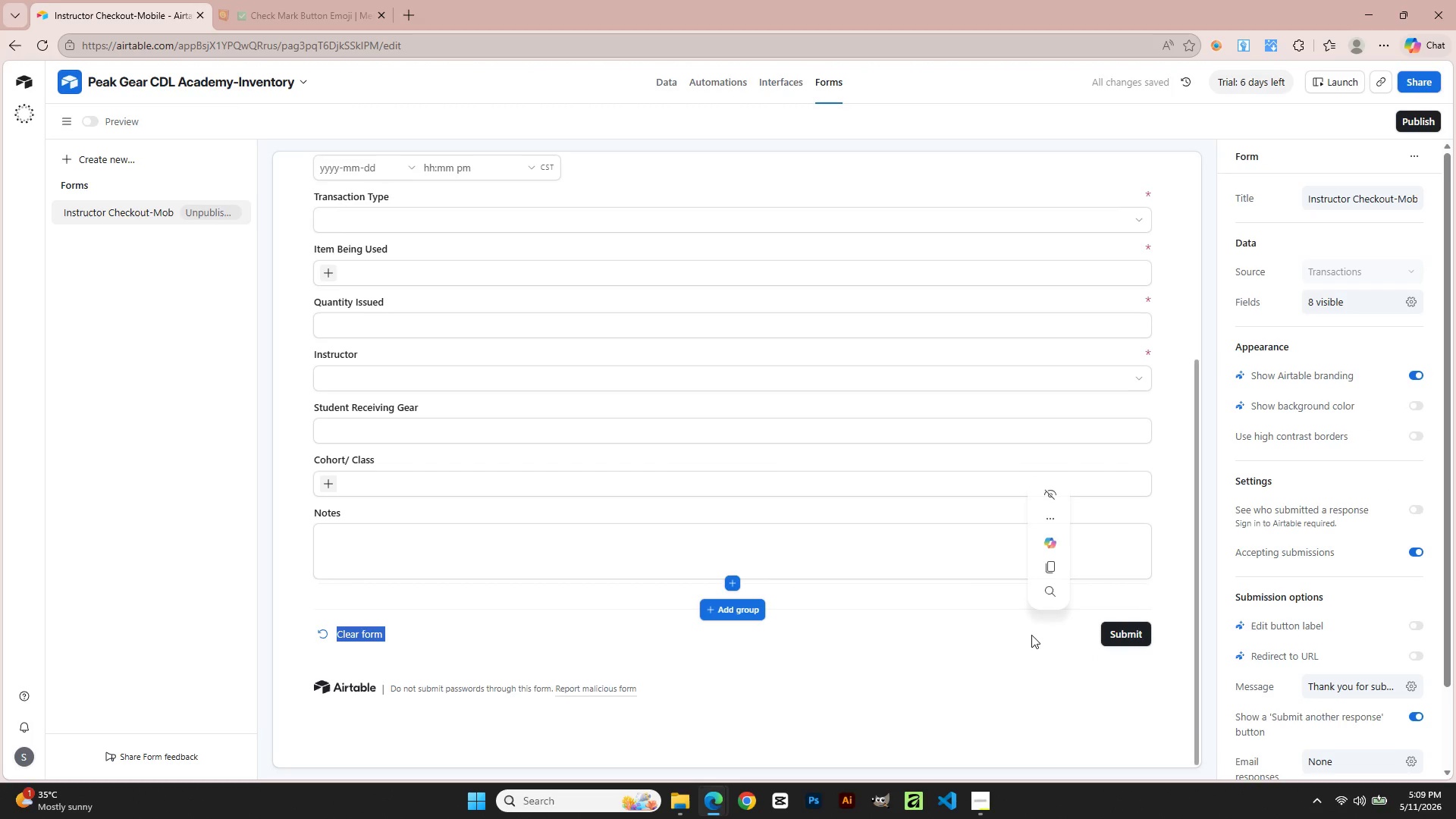 
left_click([1046, 648])
 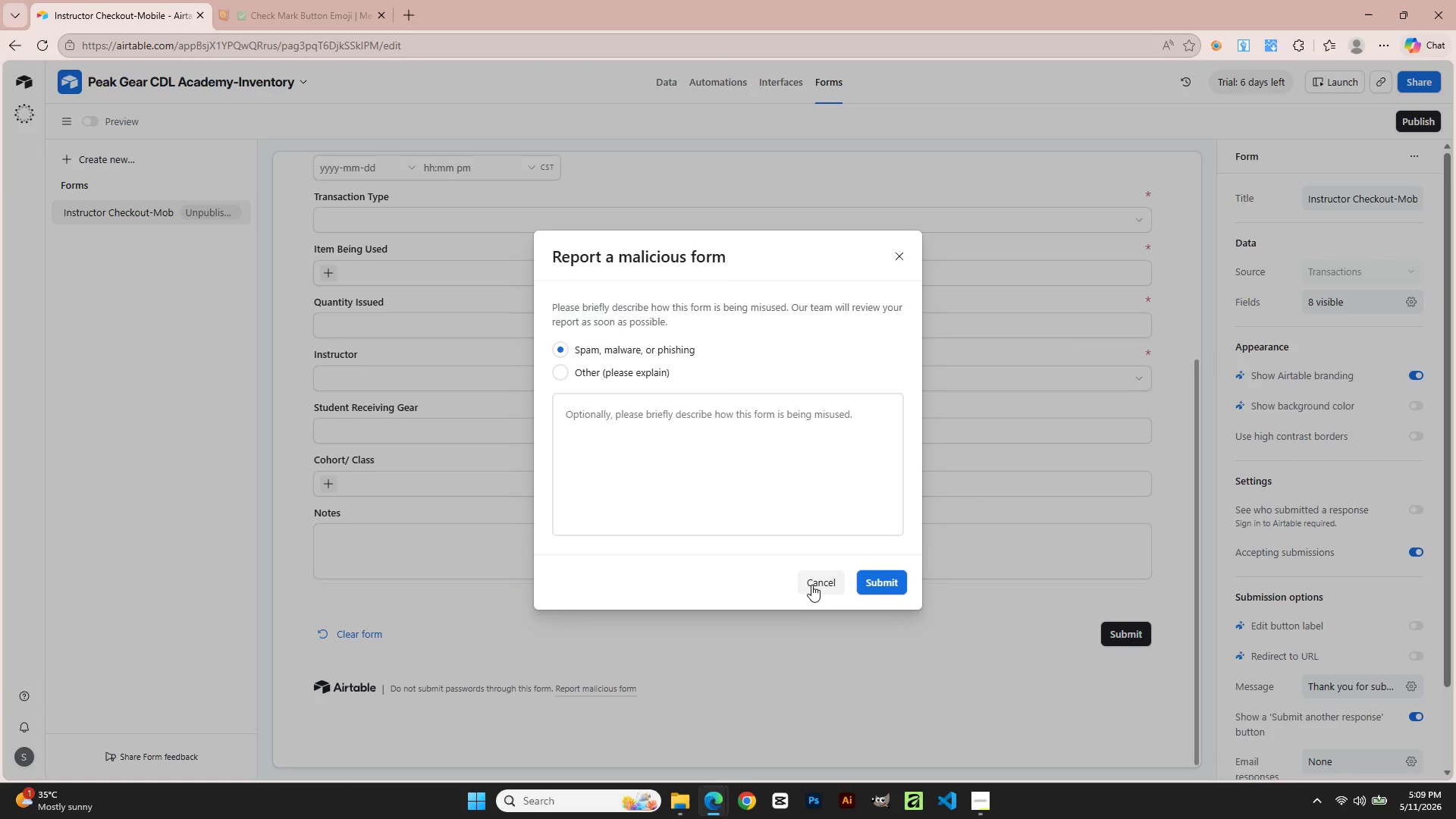 
wait(6.66)
 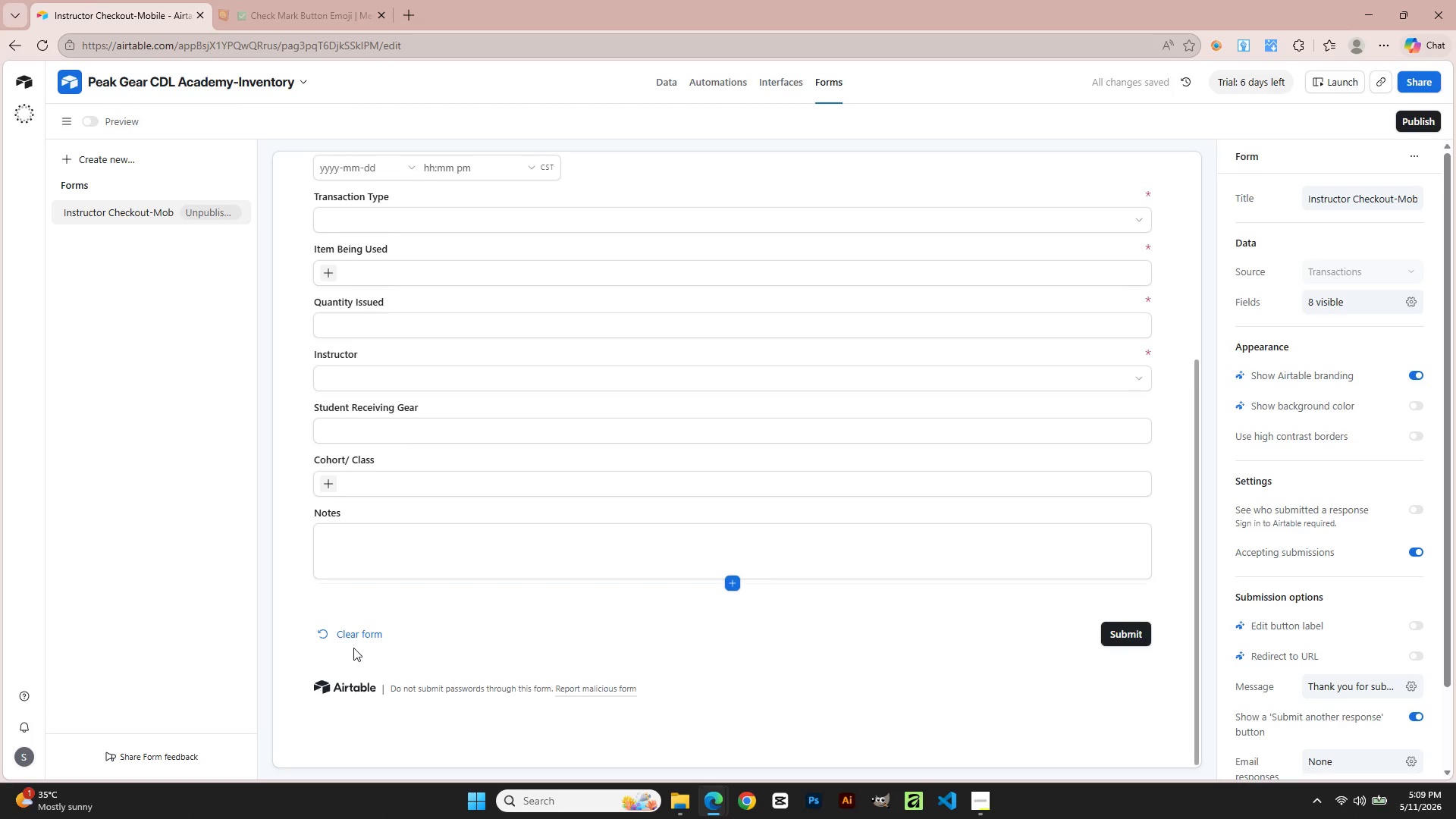 
left_click([886, 616])
 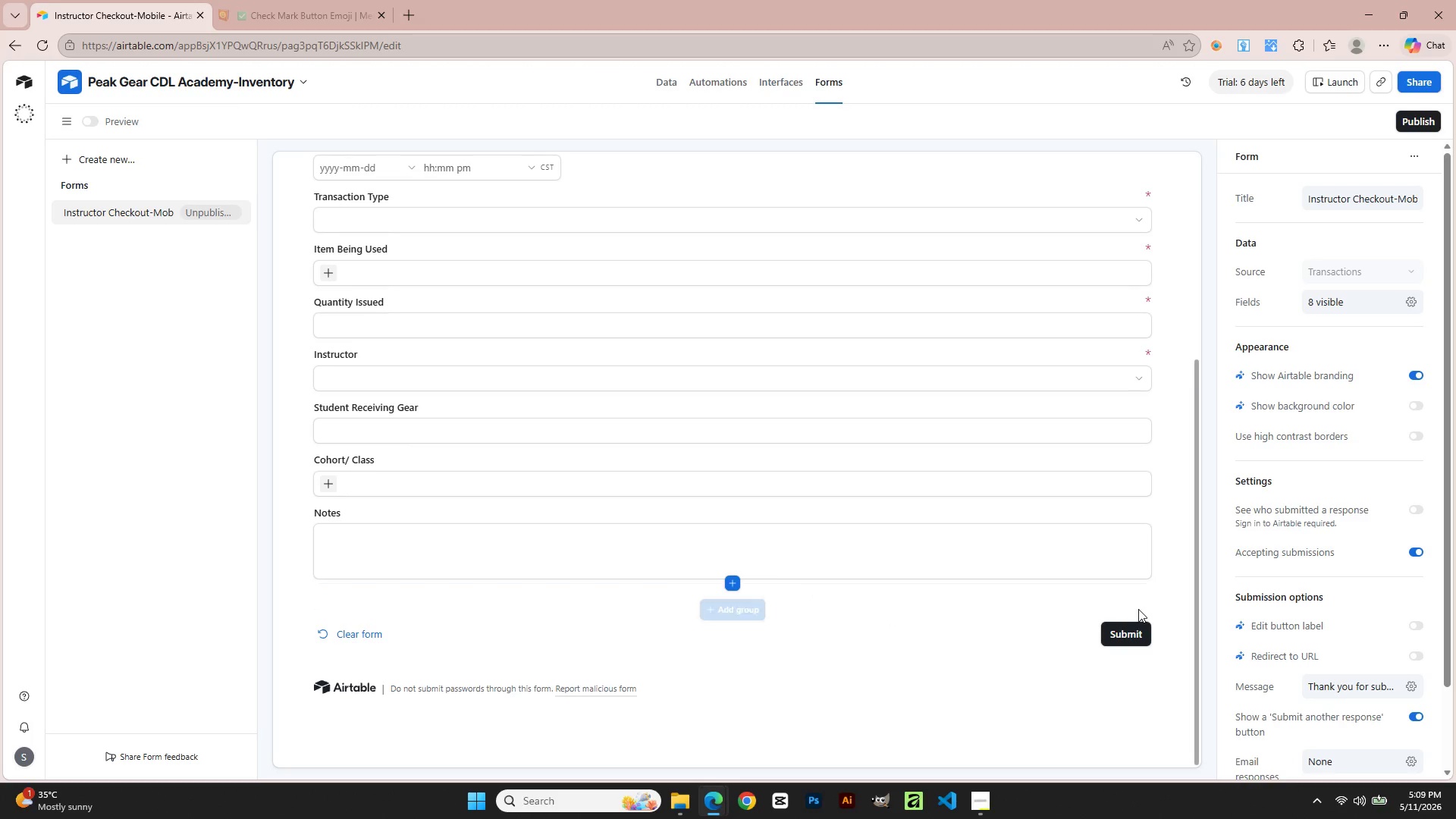 
double_click([1148, 618])
 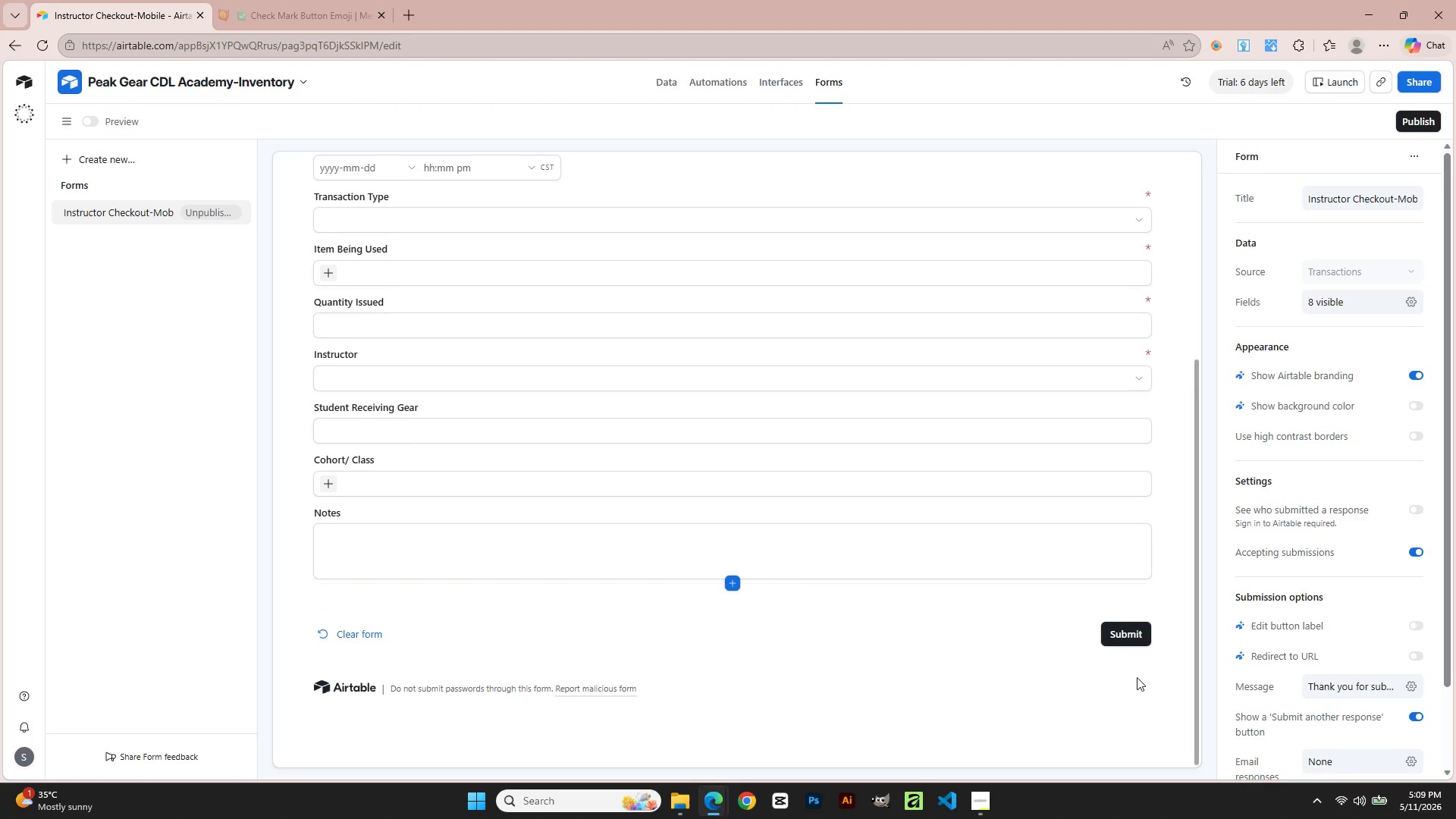 
triple_click([1106, 688])
 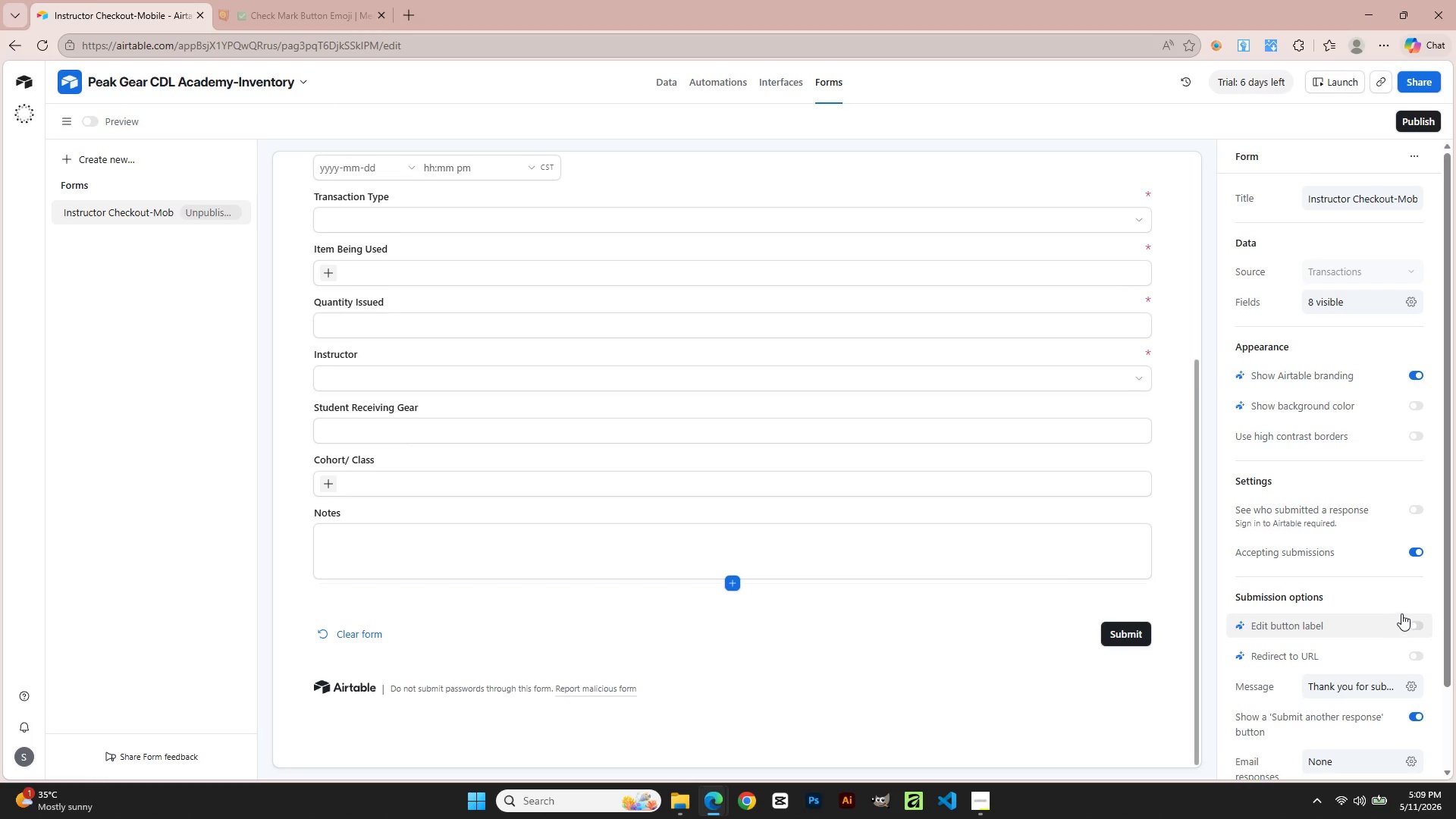 
scroll: coordinate [1367, 676], scroll_direction: down, amount: 4.0
 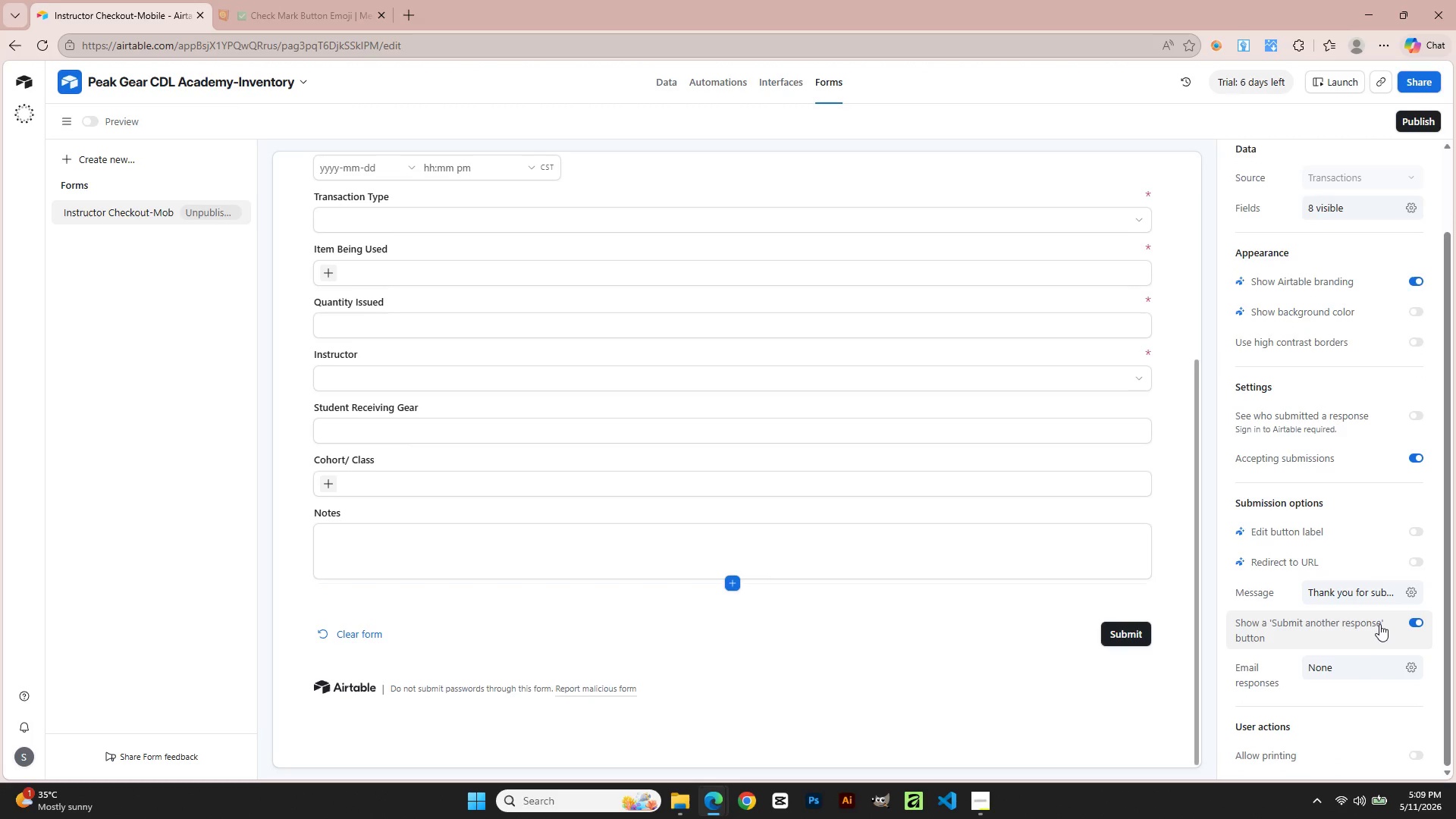 
left_click([1379, 623])
 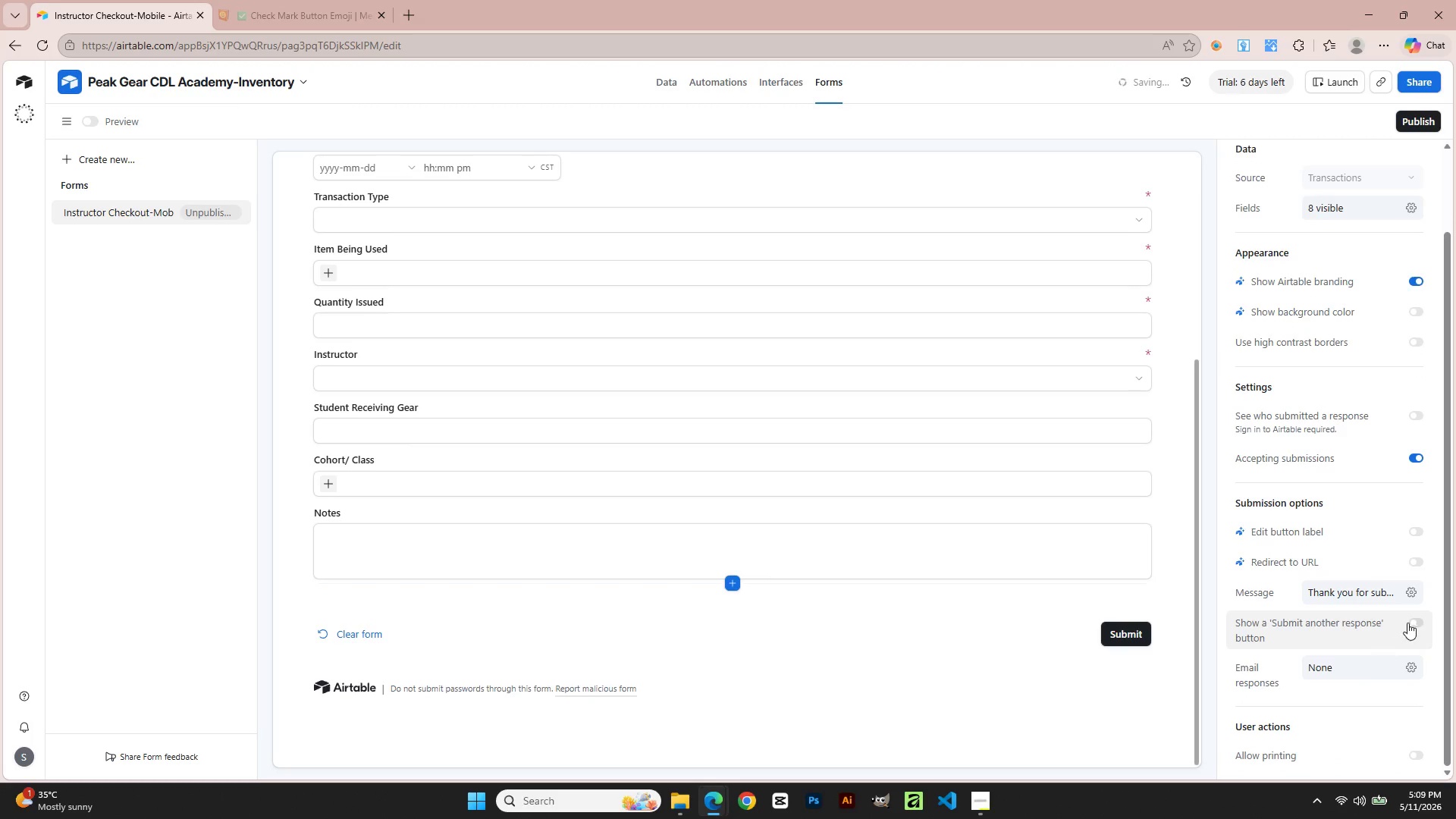 
left_click([1416, 625])
 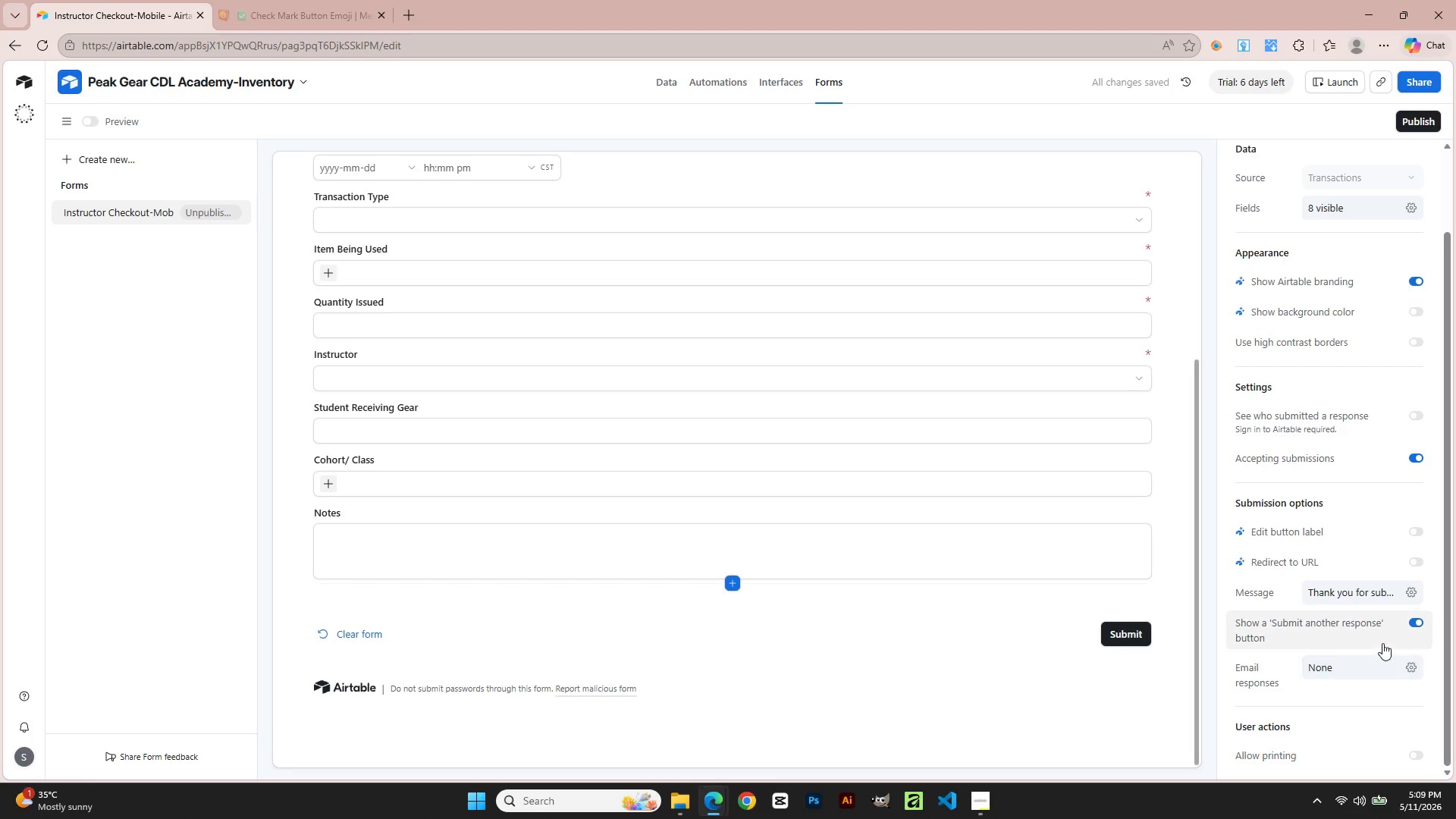 
left_click([1422, 536])
 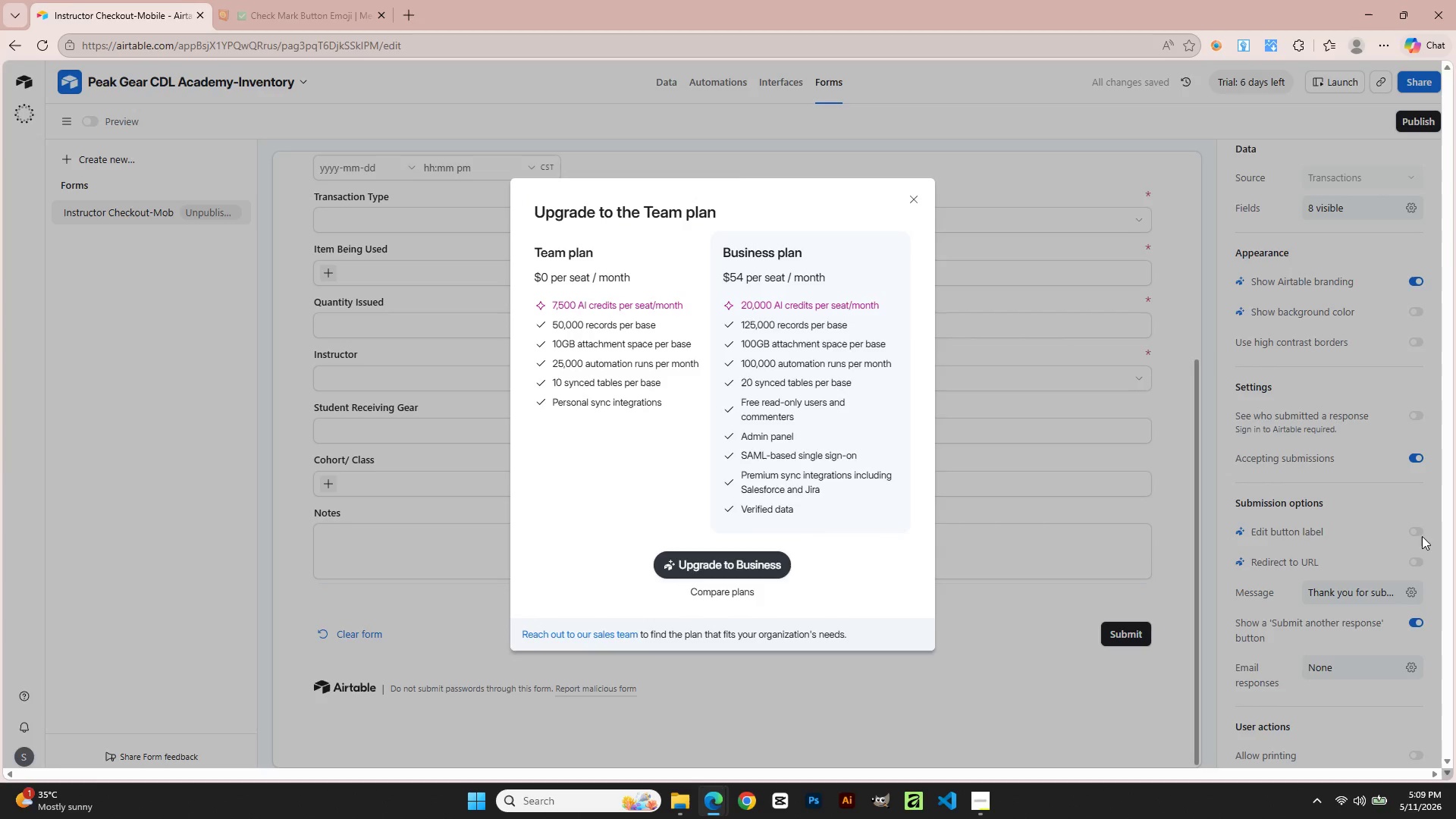 
left_click([1422, 536])
 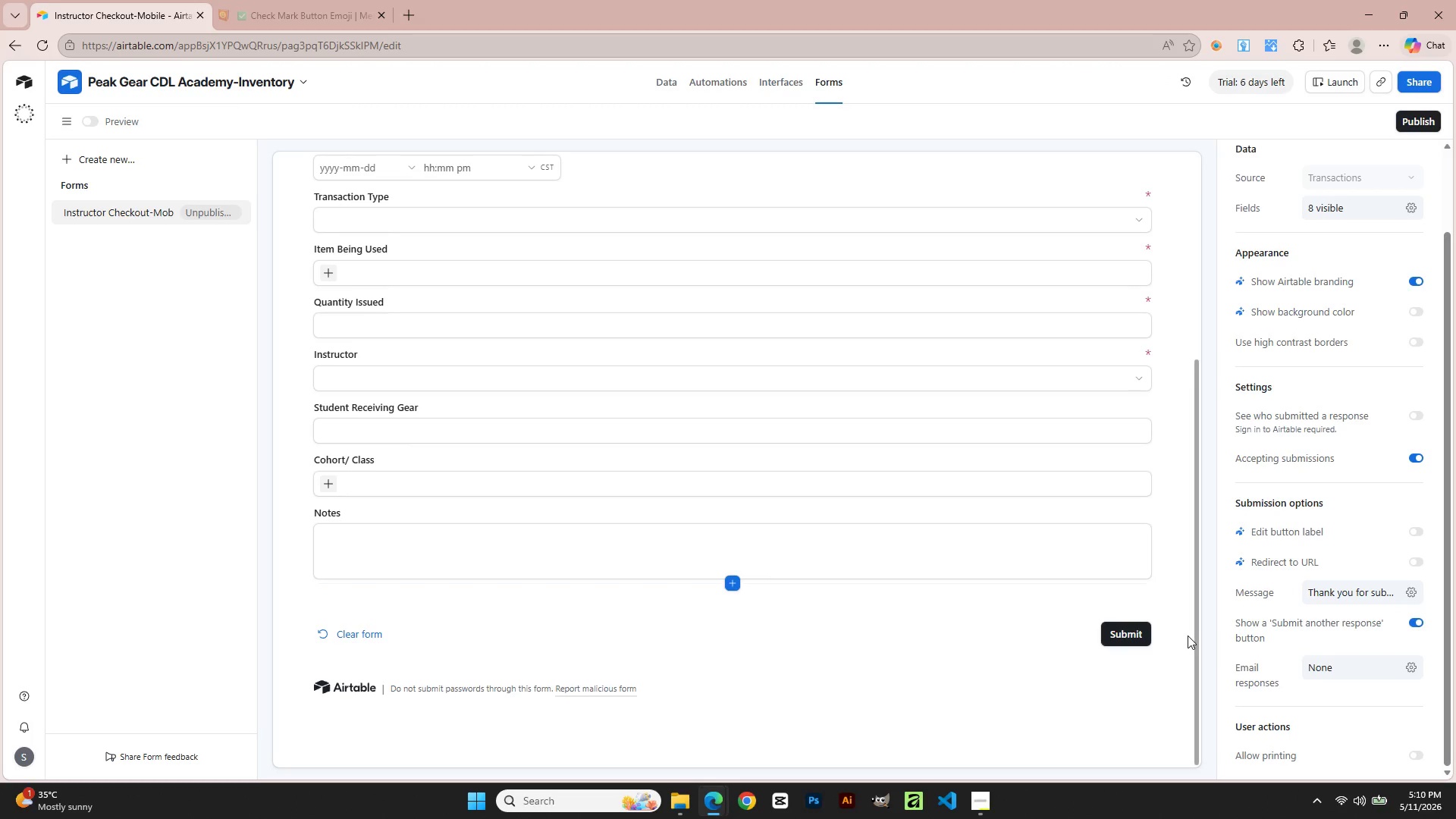 
wait(5.33)
 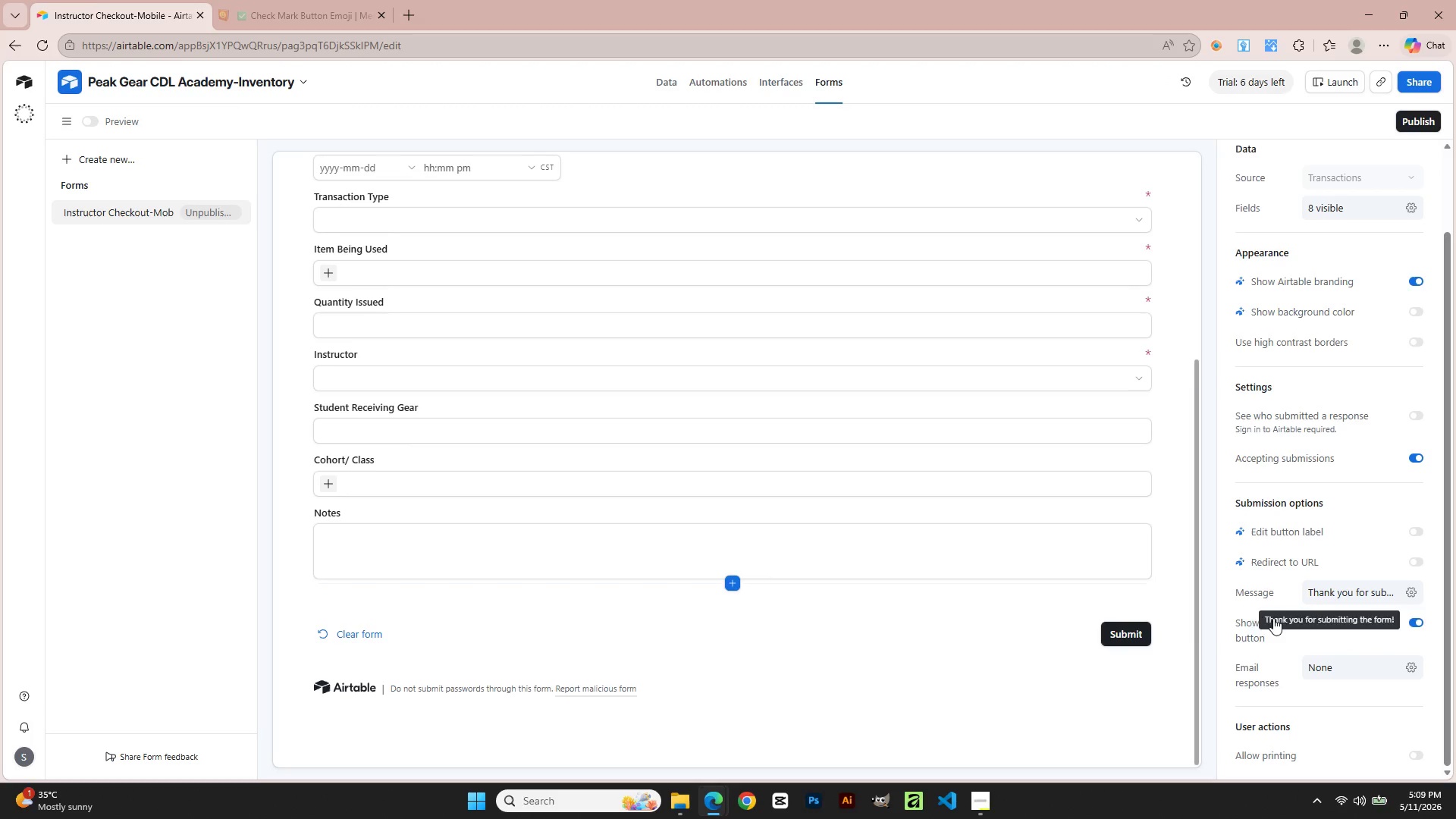 
scroll: coordinate [1143, 624], scroll_direction: up, amount: 8.0
 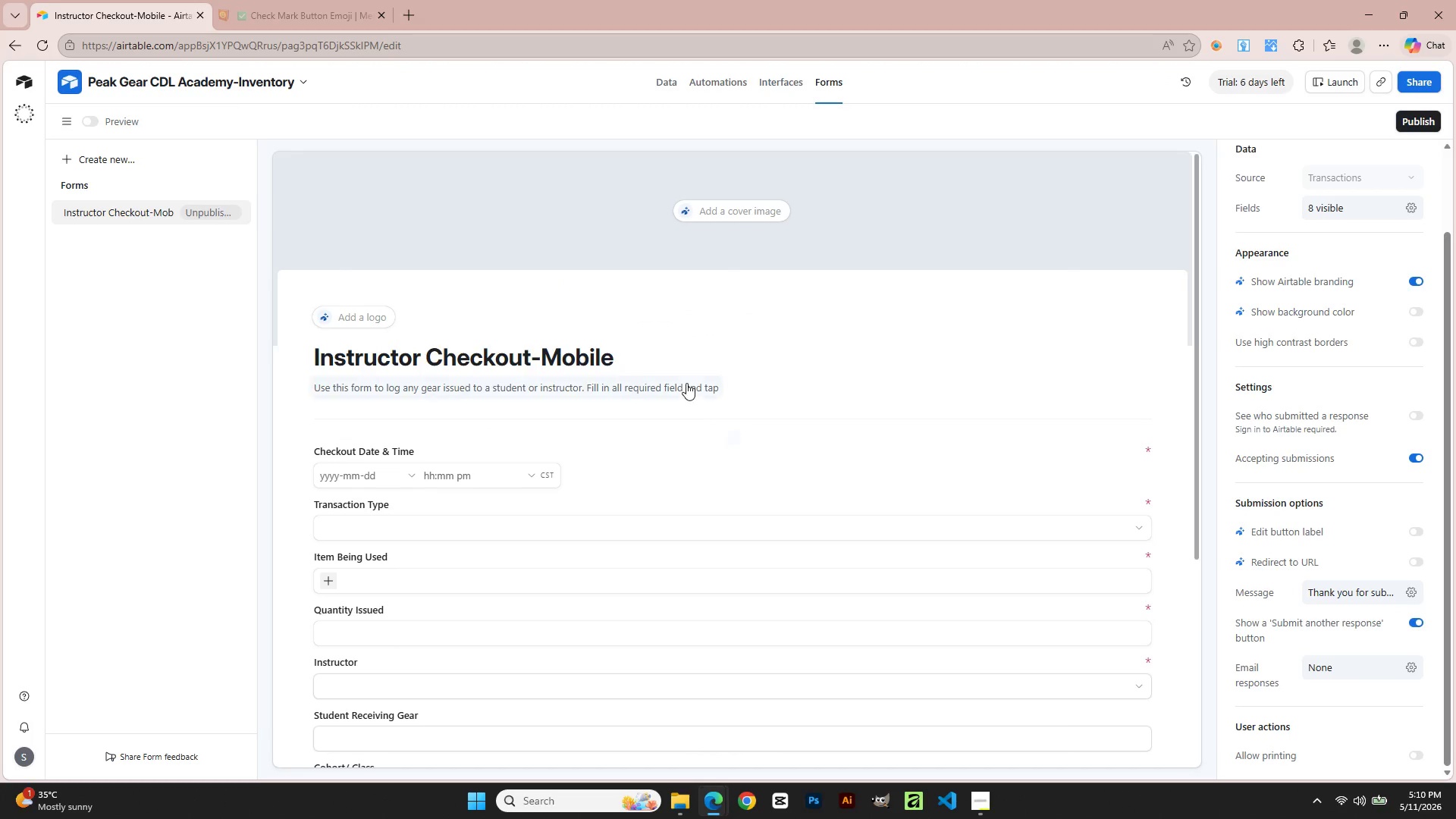 
double_click([686, 382])
 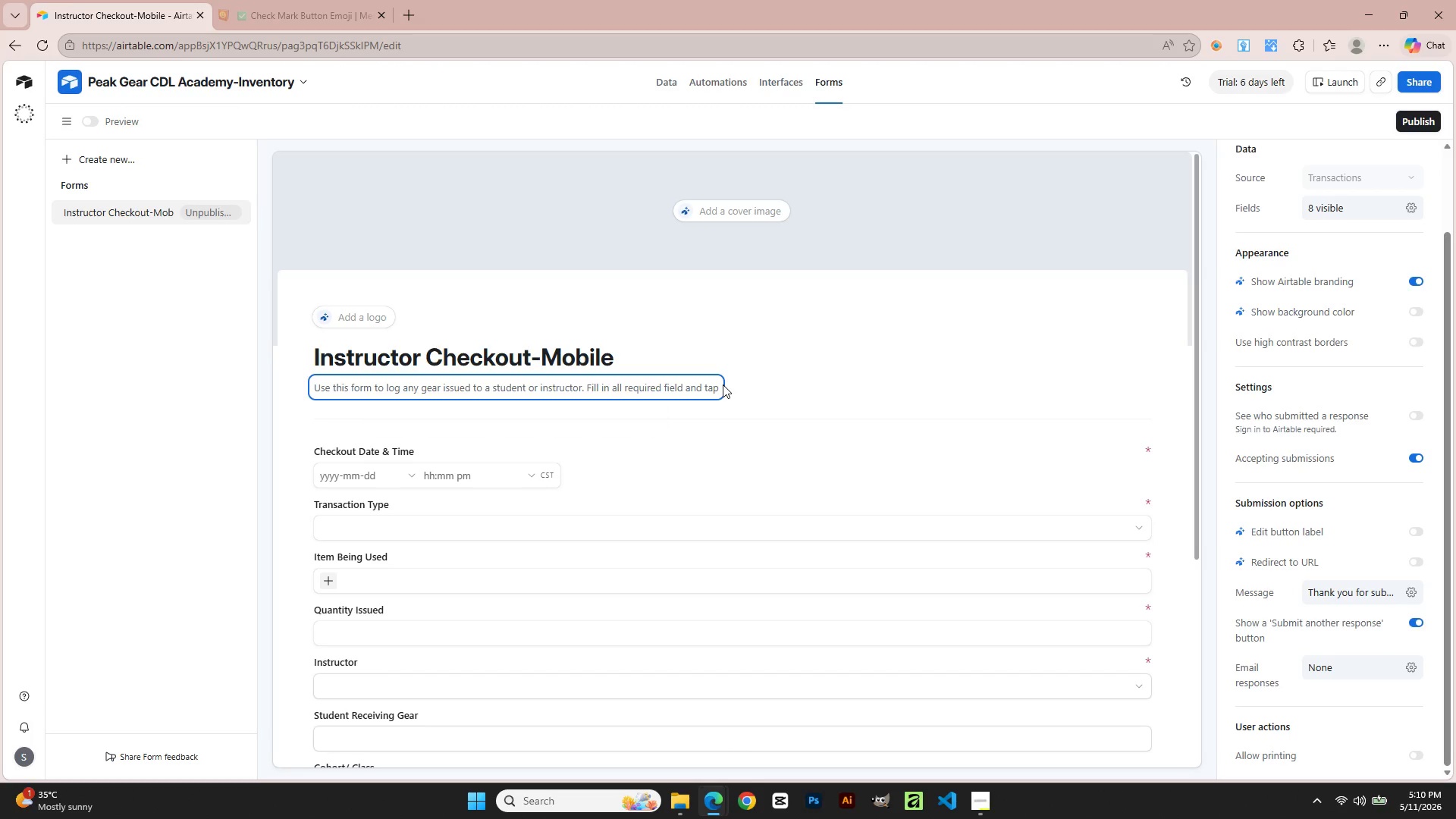 
left_click([715, 387])
 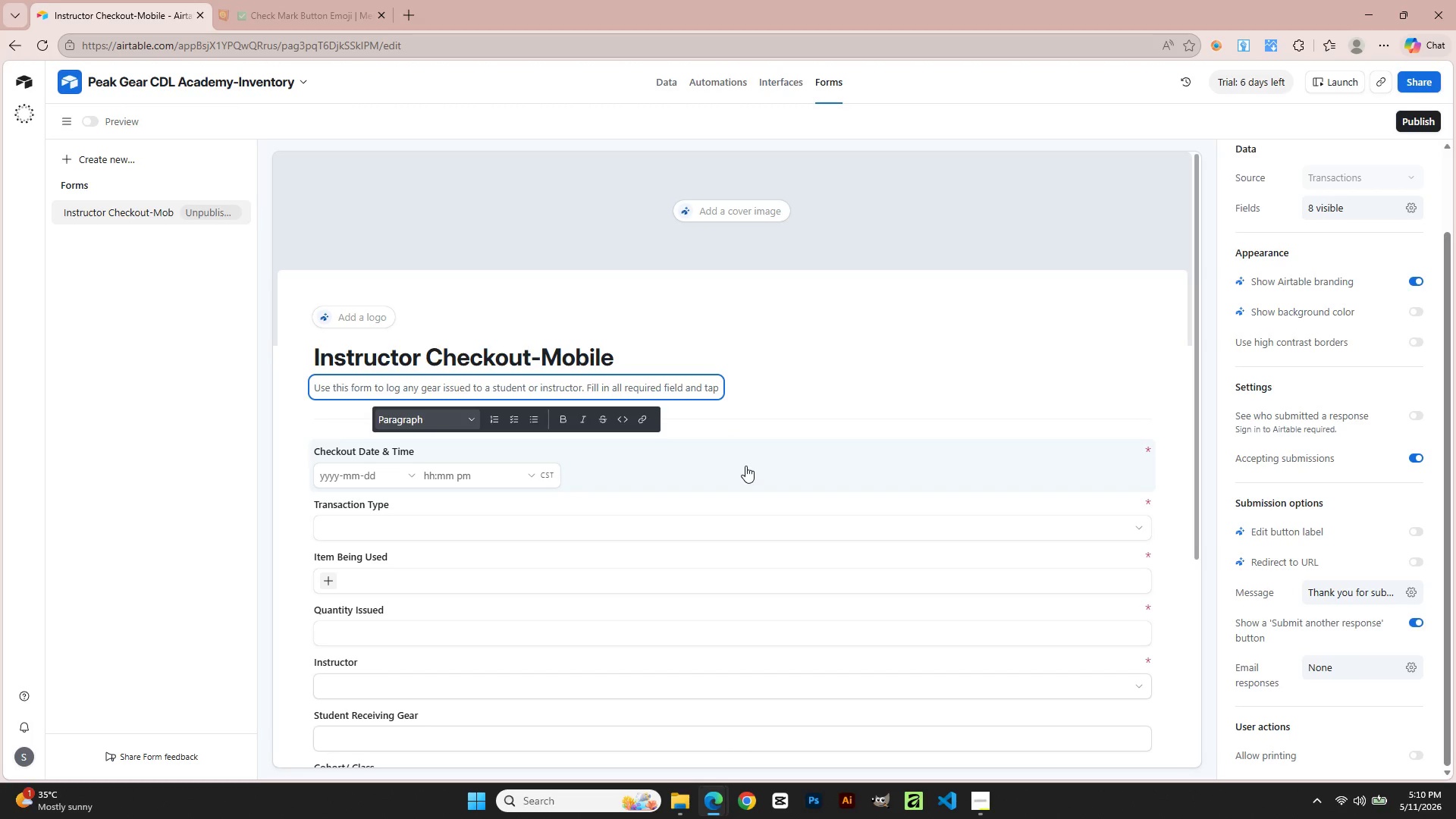 
key(ArrowRight)
 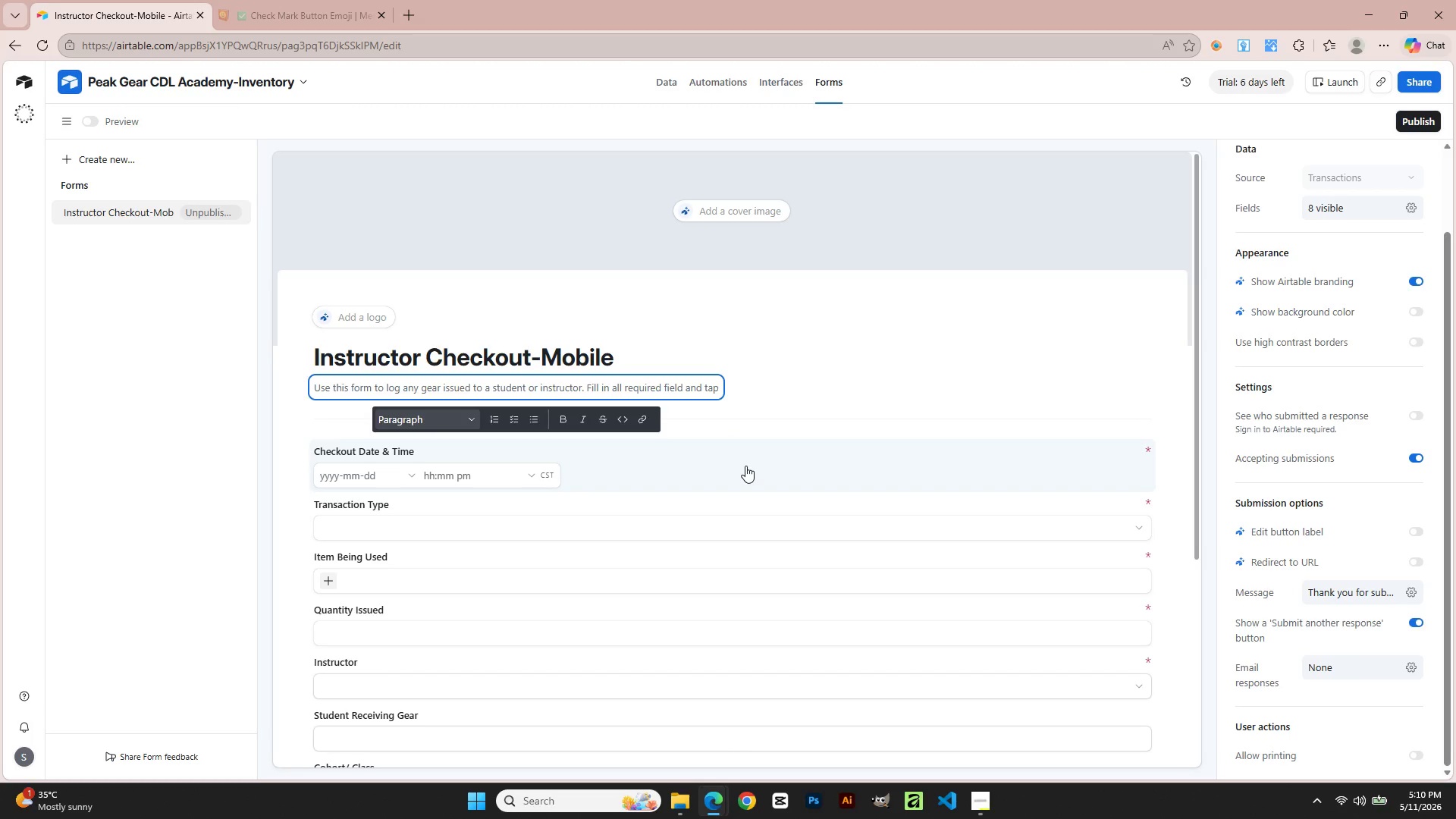 
type( sumiot)
key(Backspace)
key(Backspace)
key(Backspace)
key(Backspace)
type(bjmit)
key(Backspace)
key(Backspace)
key(Backspace)
key(Backspace)
type(mit)
 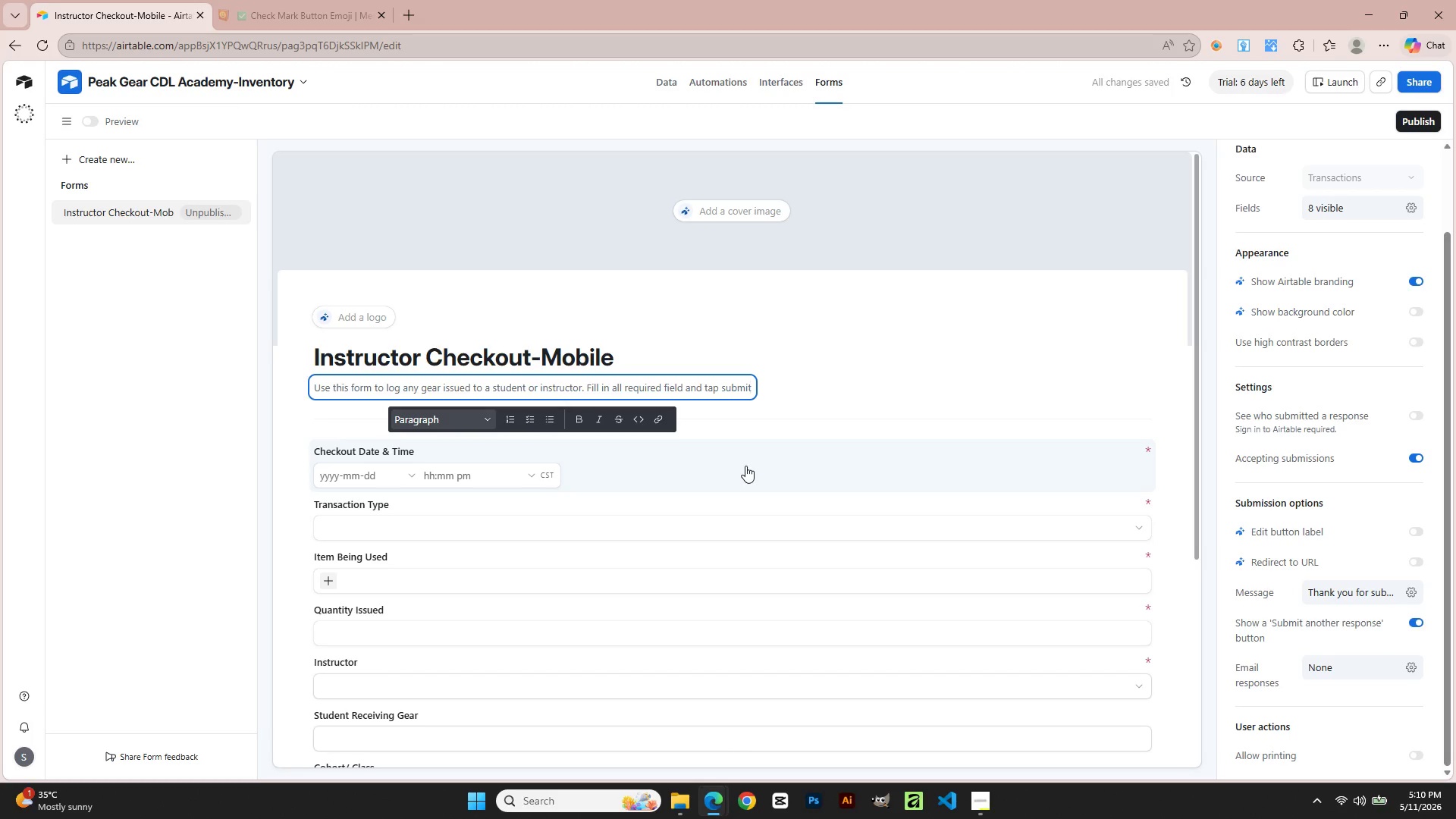 
type( when donwe. Srtocks update automatically)
 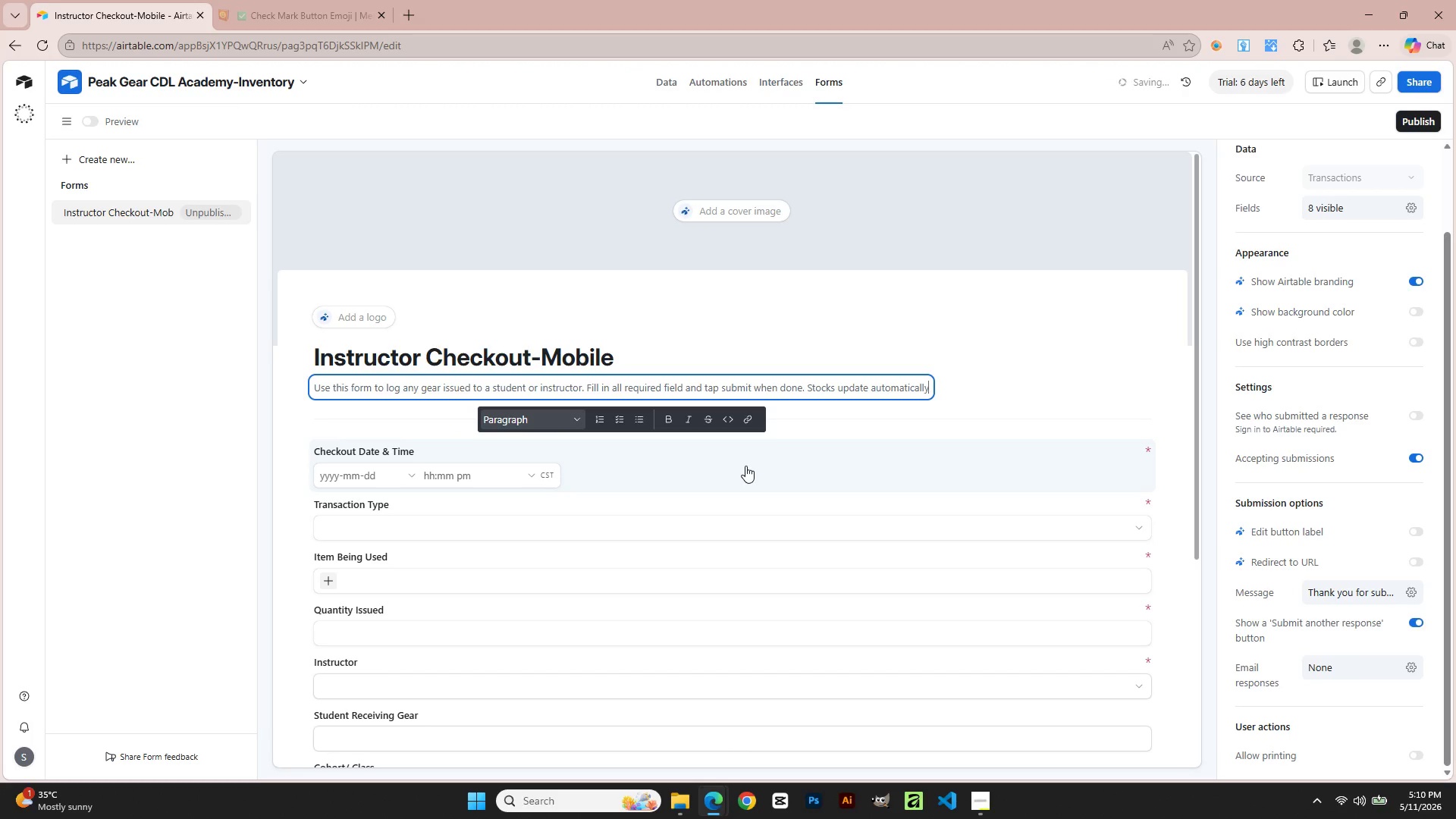 
hold_key(key=Backspace, duration=4.28)
 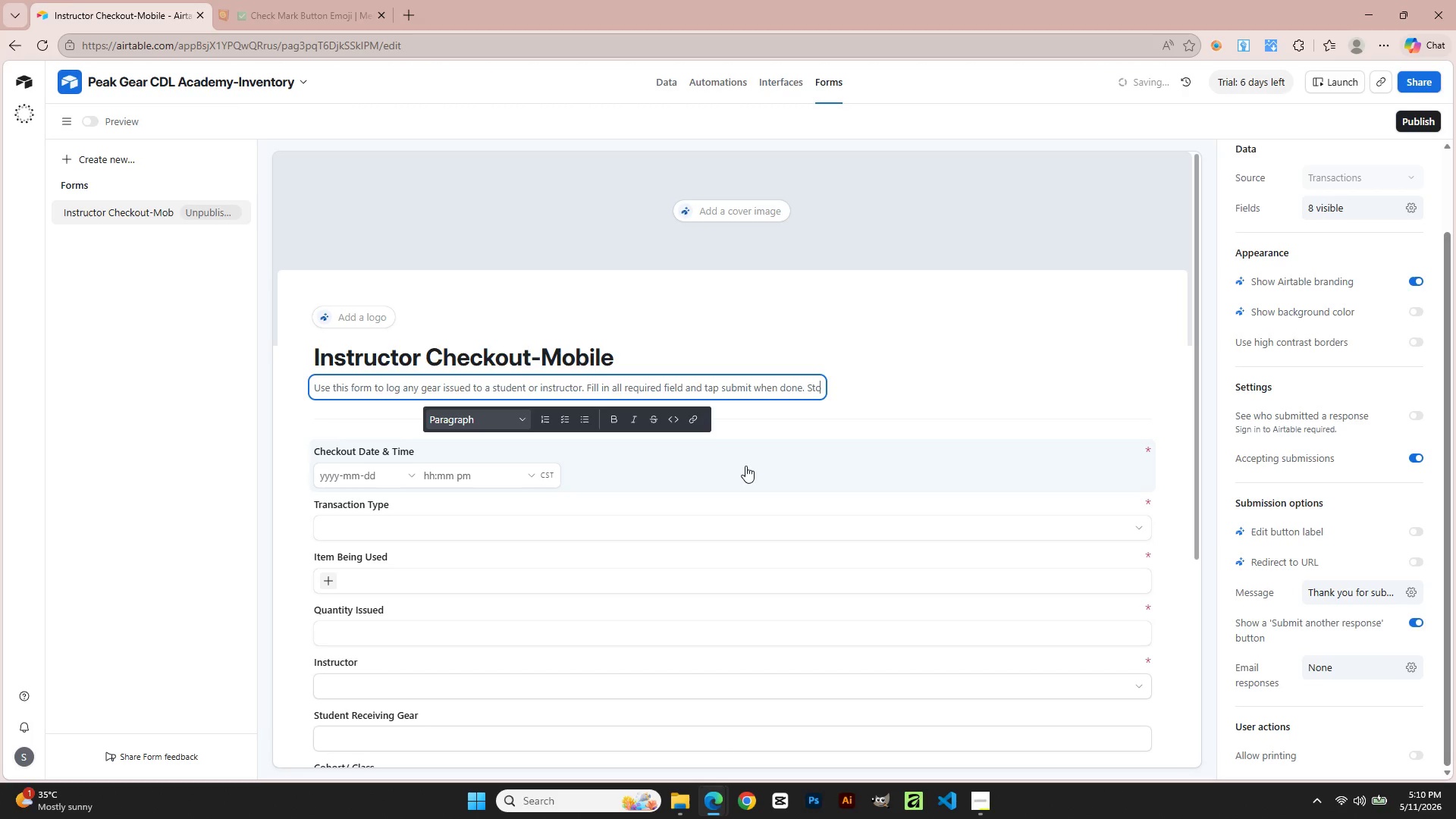 
left_click([1027, 369])
 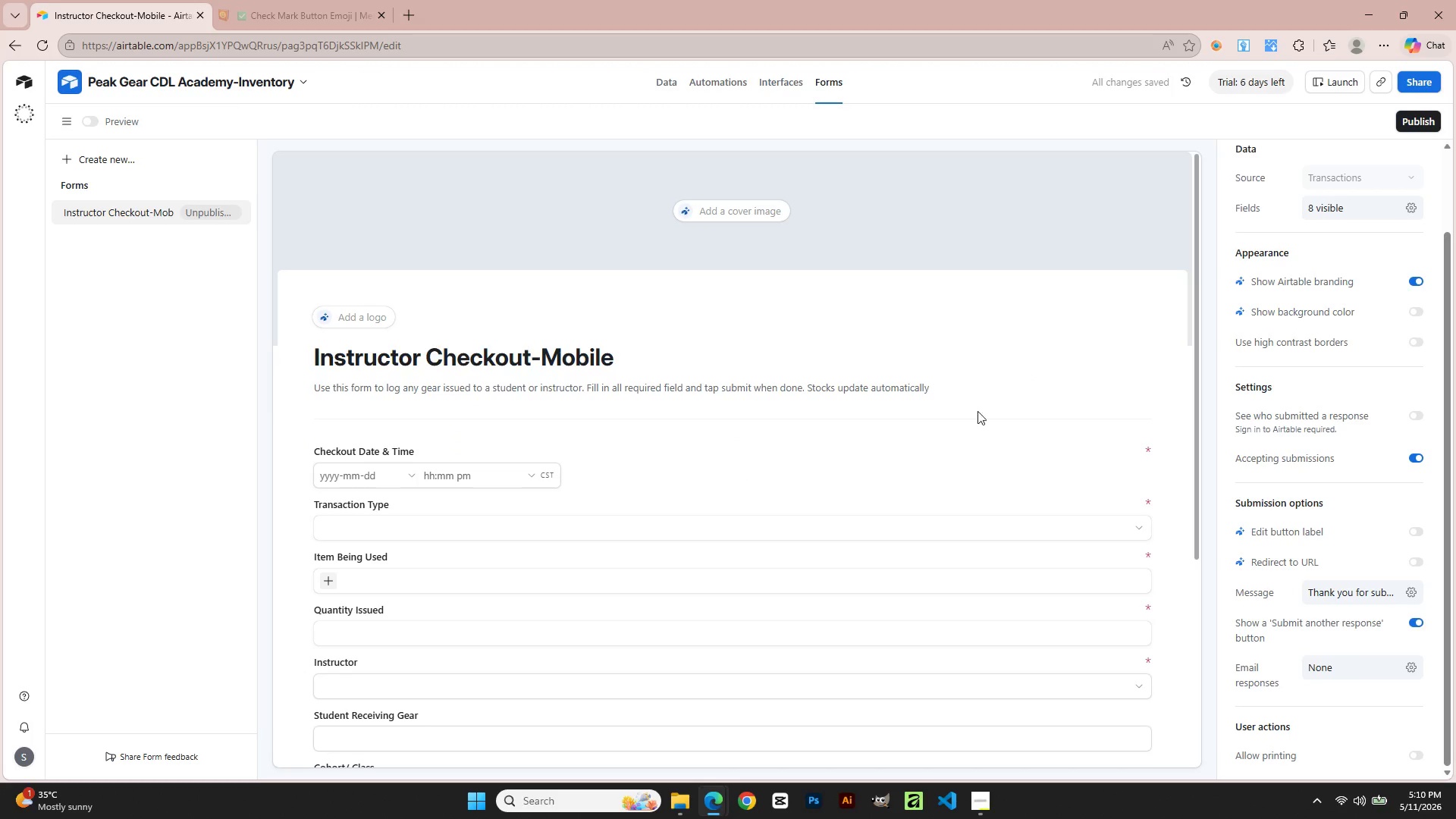 
scroll: coordinate [860, 604], scroll_direction: down, amount: 10.0
 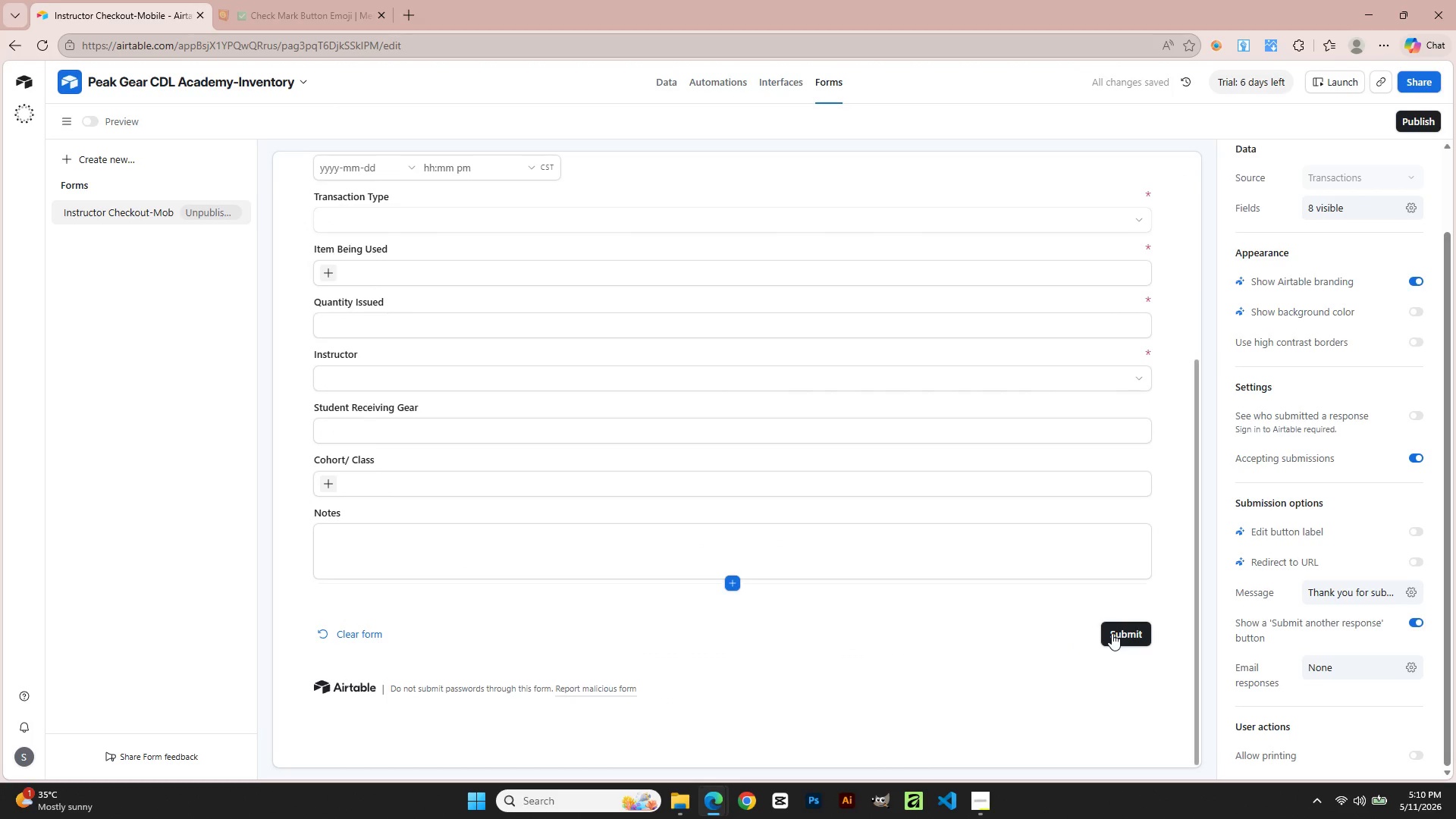 
left_click([1114, 633])
 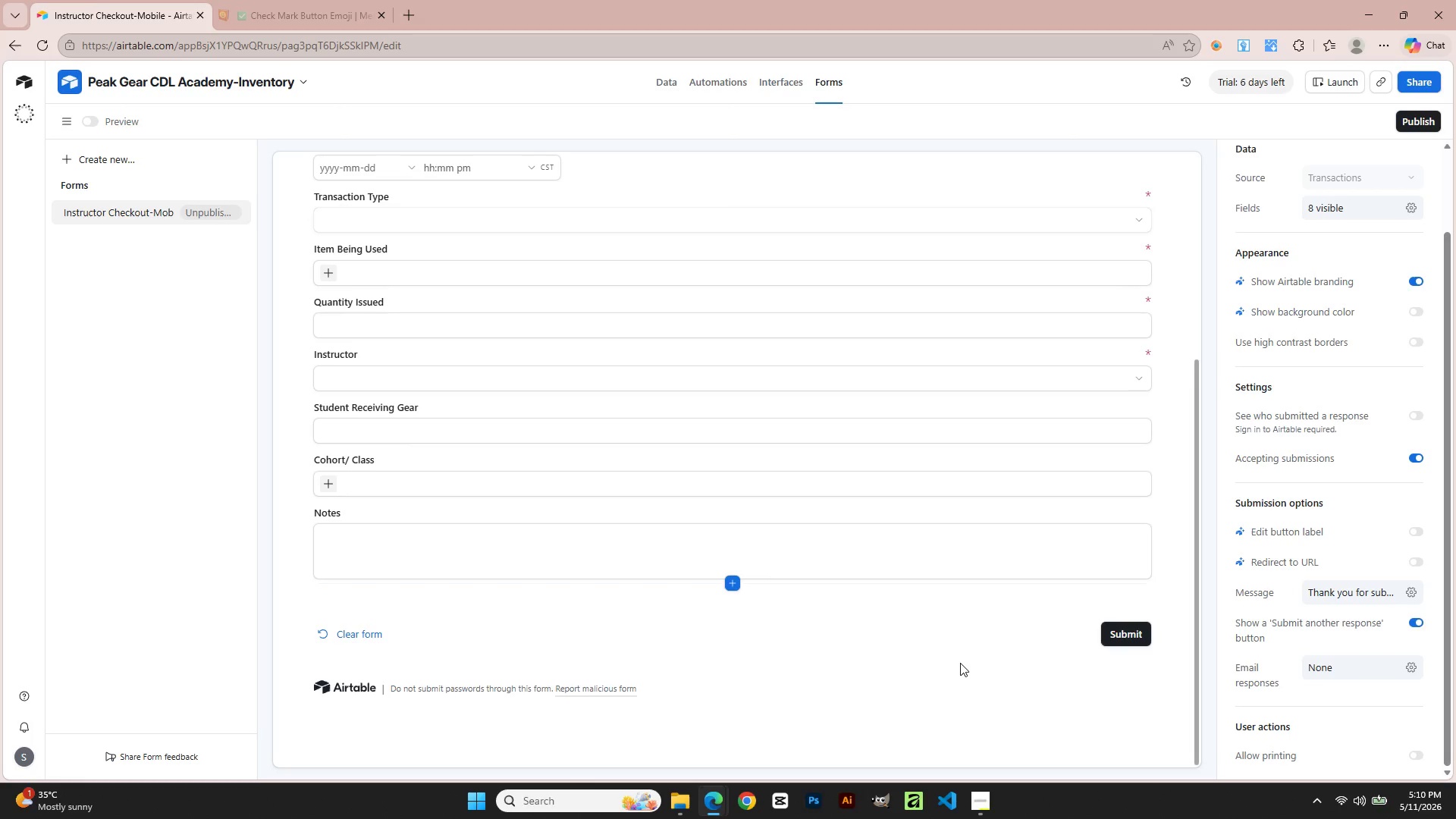 
wait(18.08)
 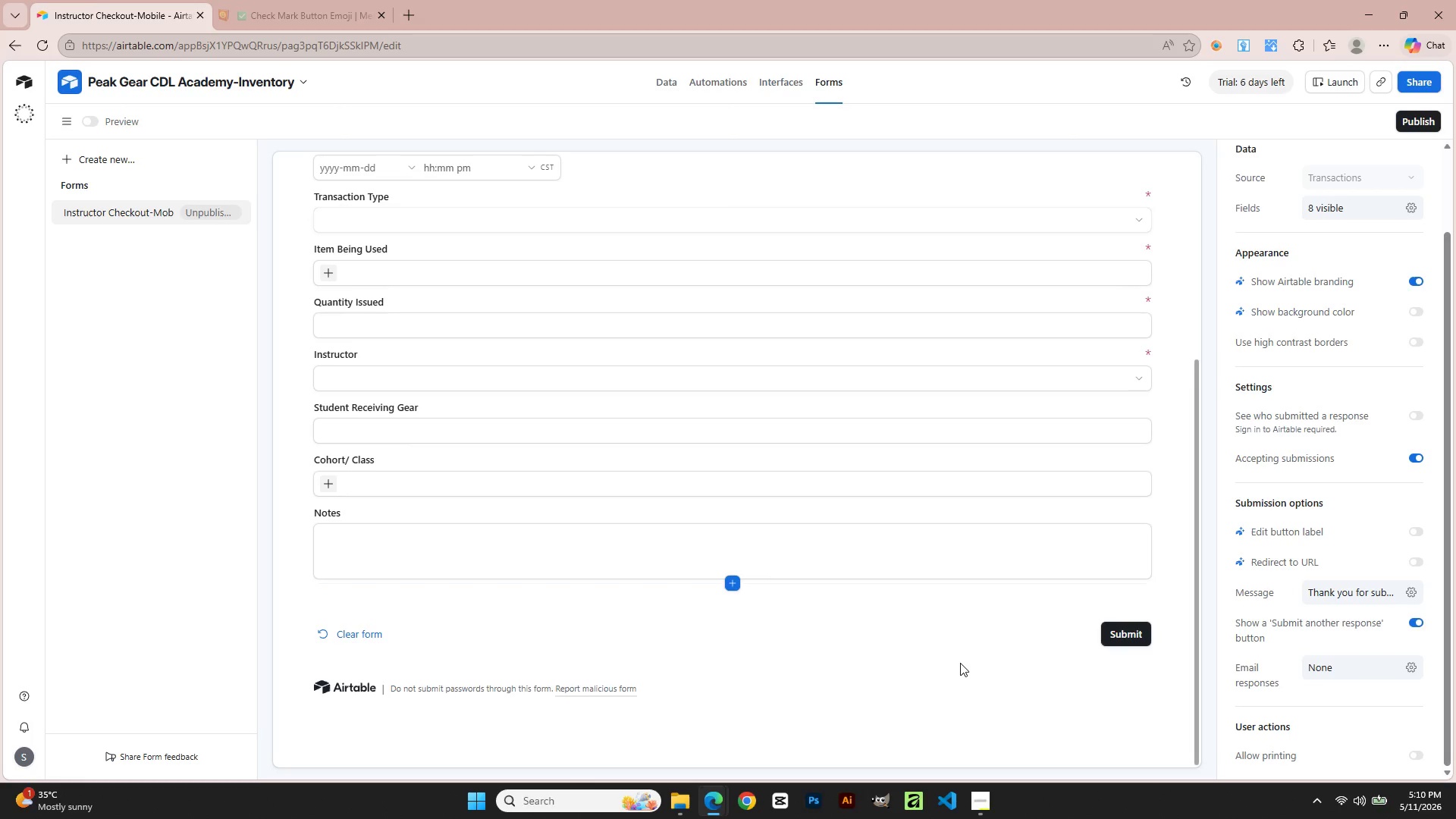 
scroll: coordinate [444, 264], scroll_direction: up, amount: 16.0
 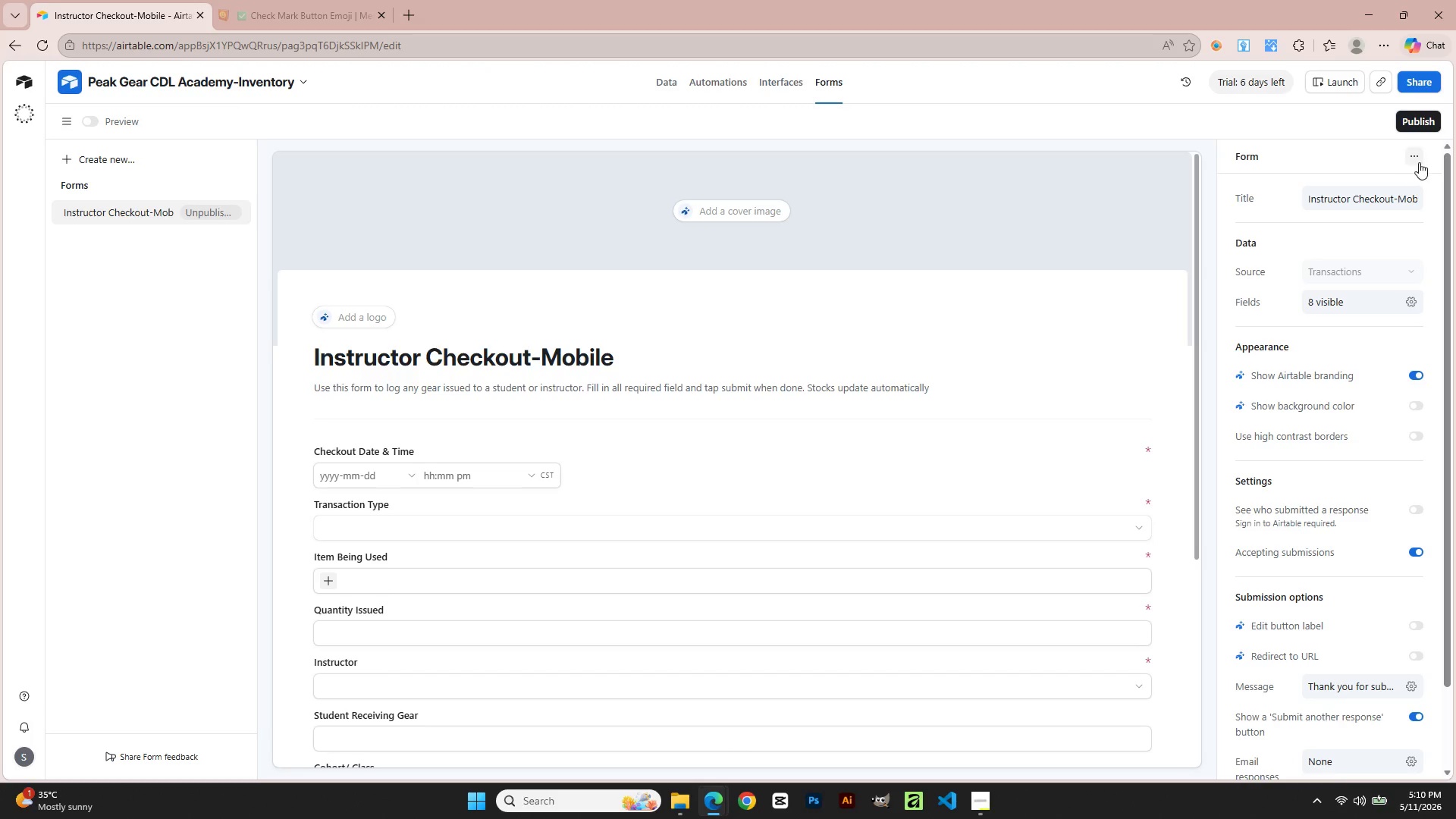 
left_click([1410, 158])
 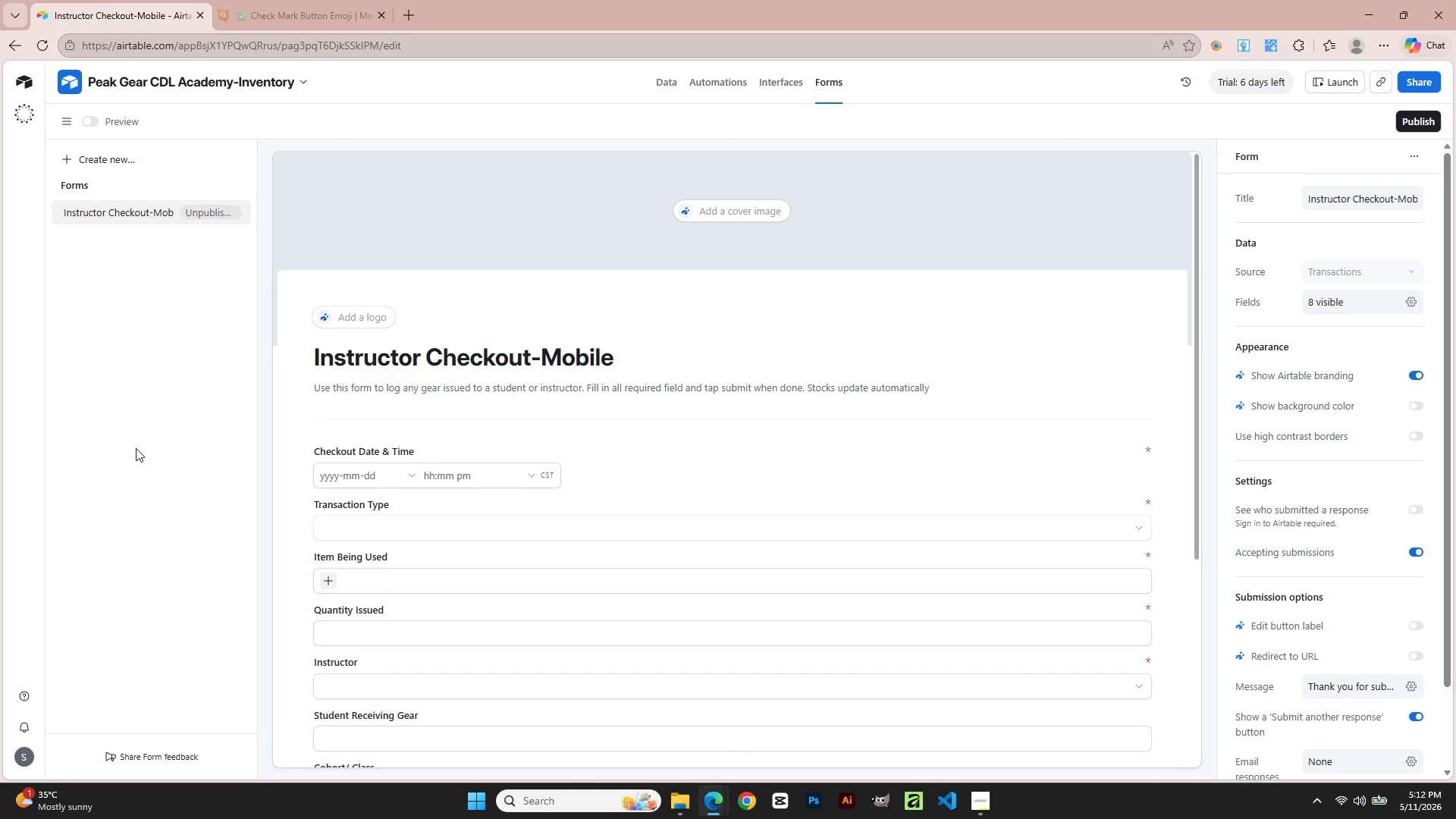 
wait(70.53)
 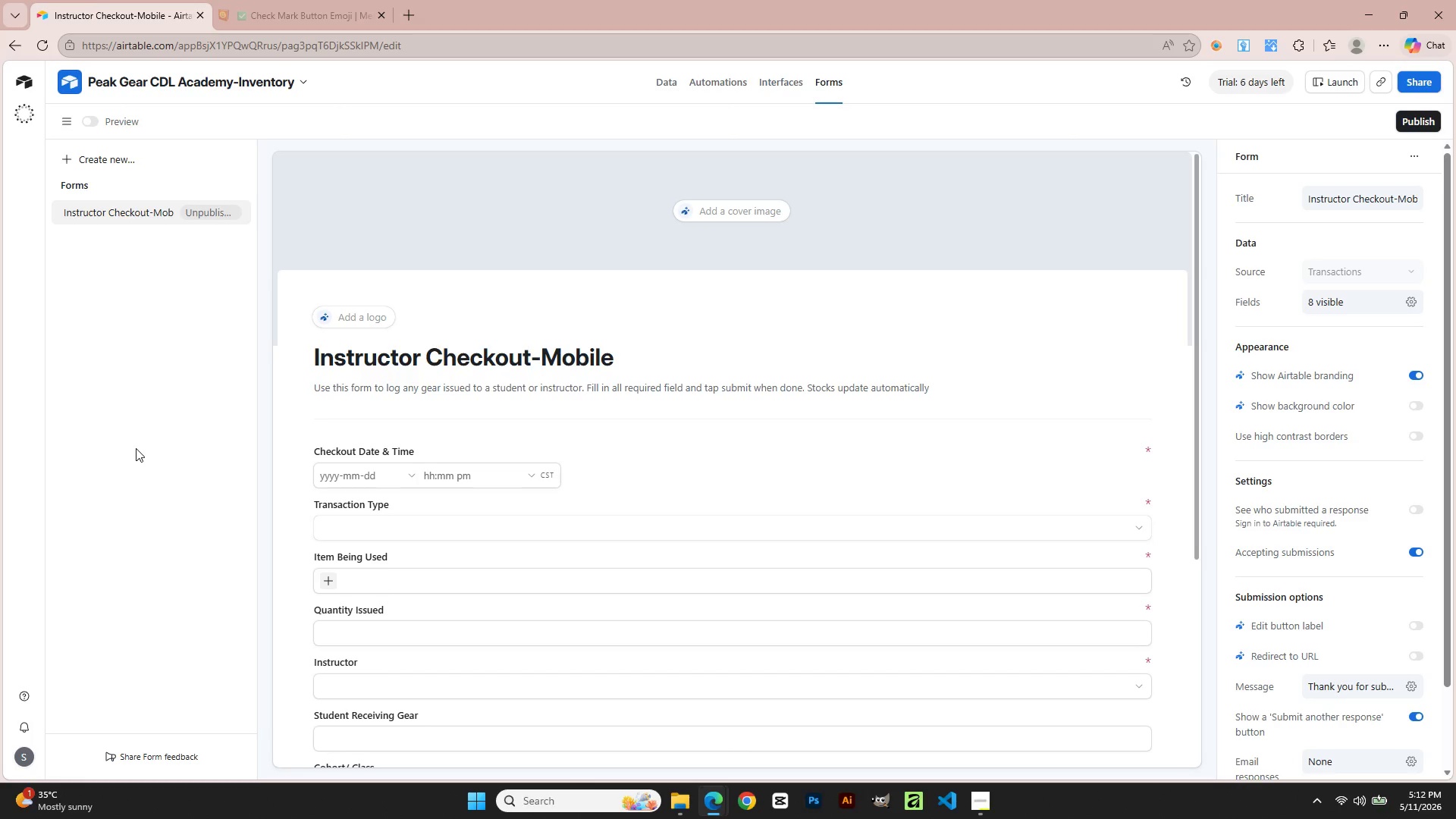 
left_click([124, 384])
 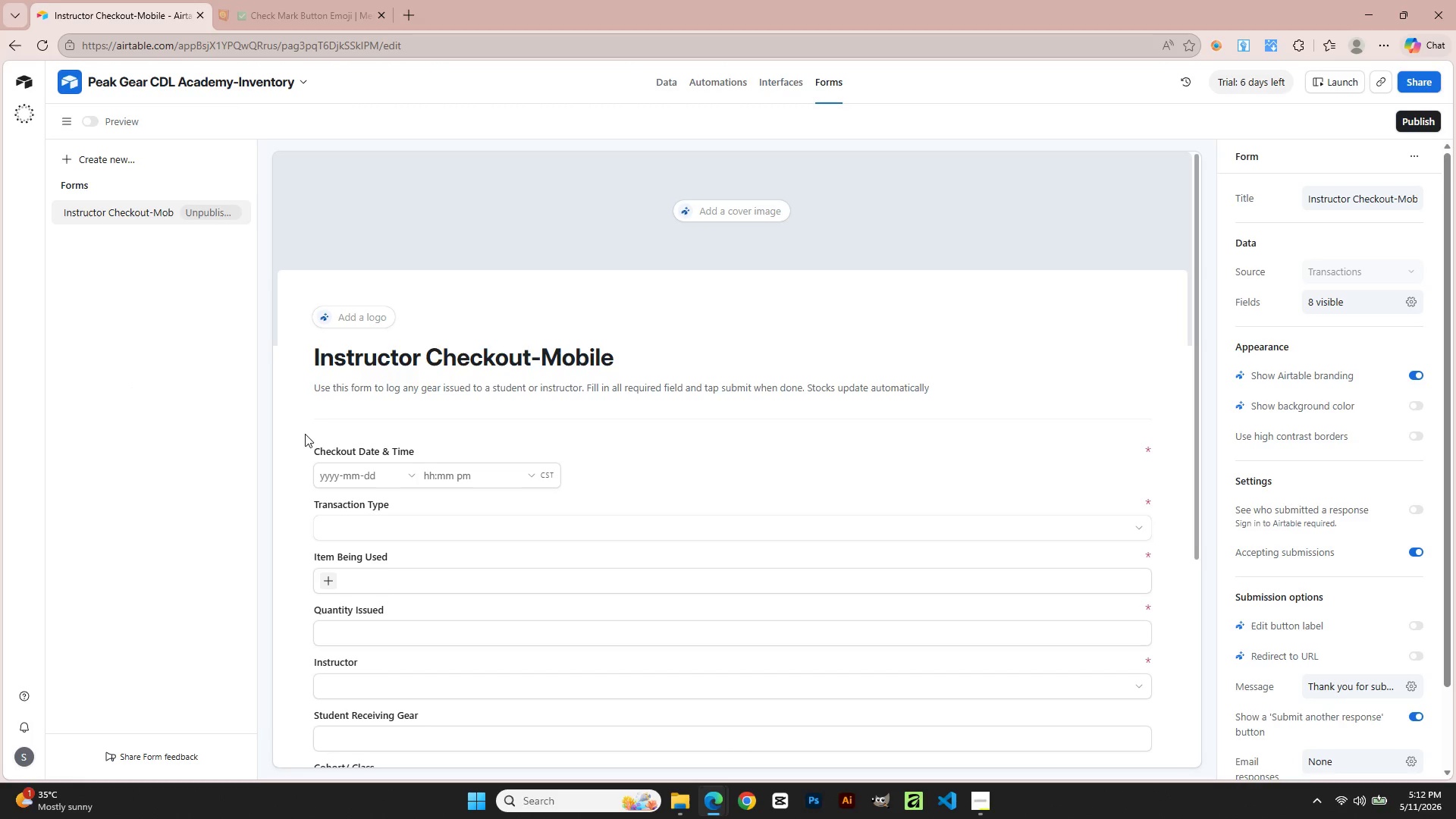 
scroll: coordinate [902, 541], scroll_direction: down, amount: 3.0
 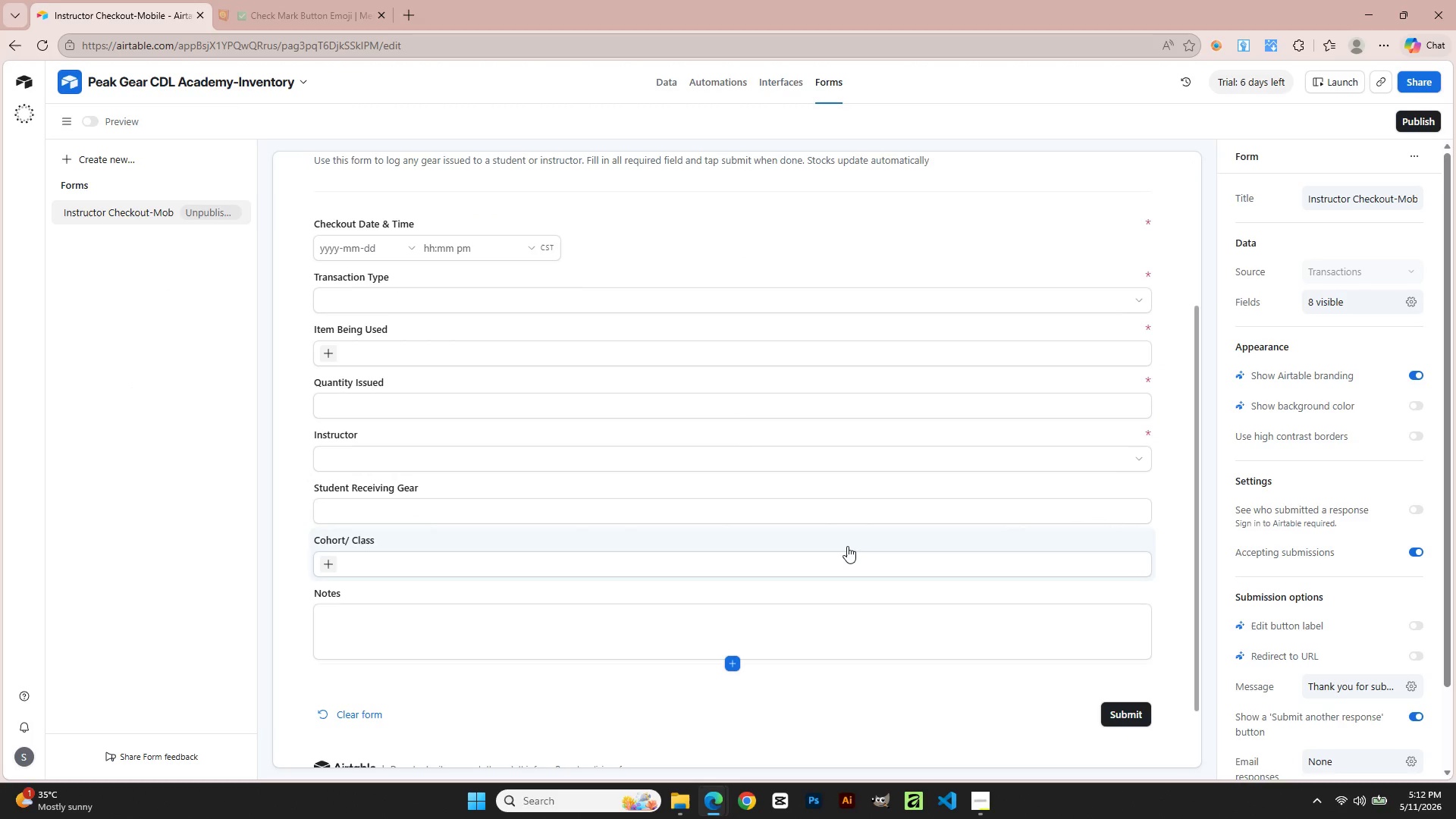 
wait(7.74)
 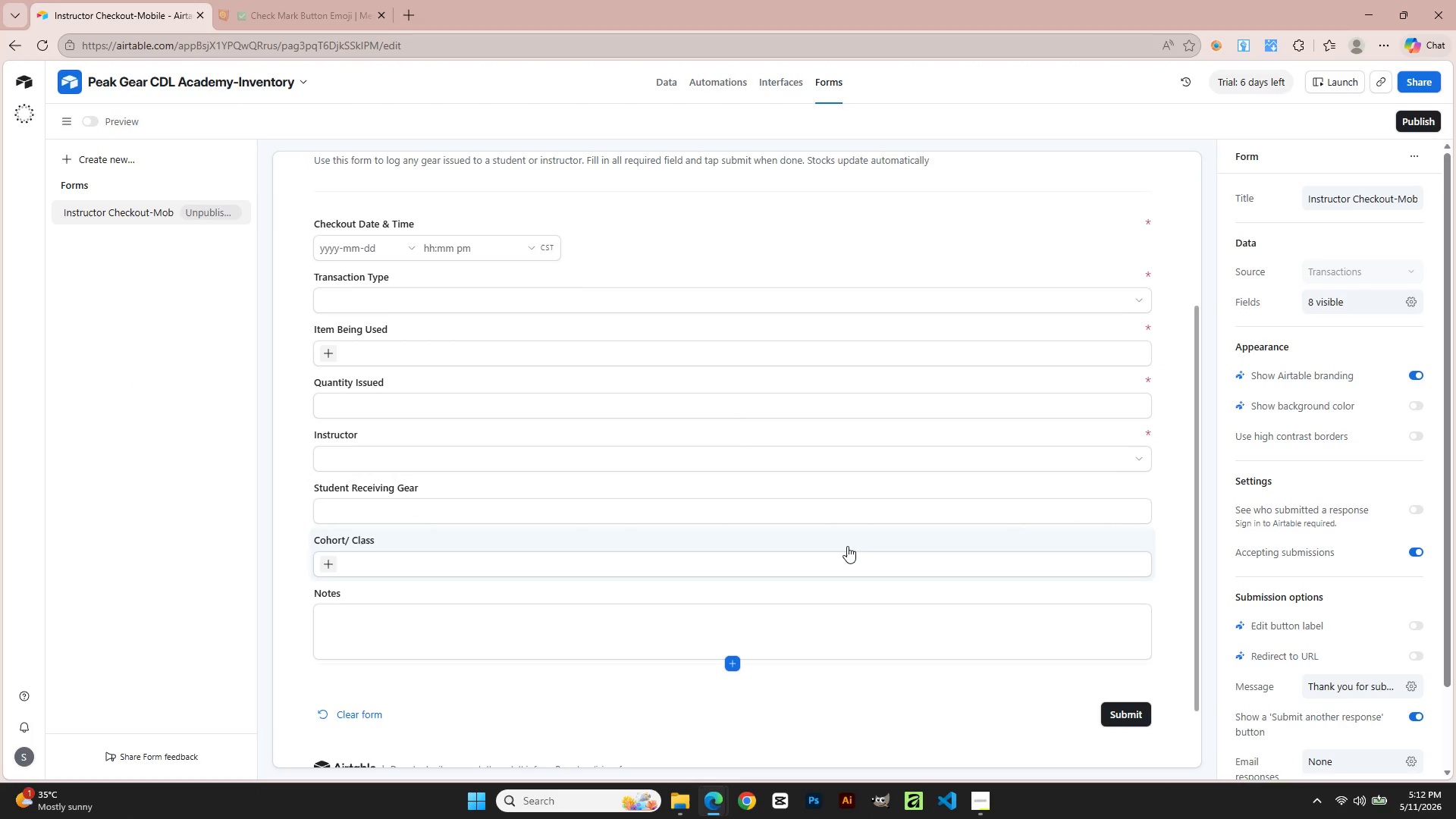 
scroll: coordinate [1376, 588], scroll_direction: down, amount: 2.0
 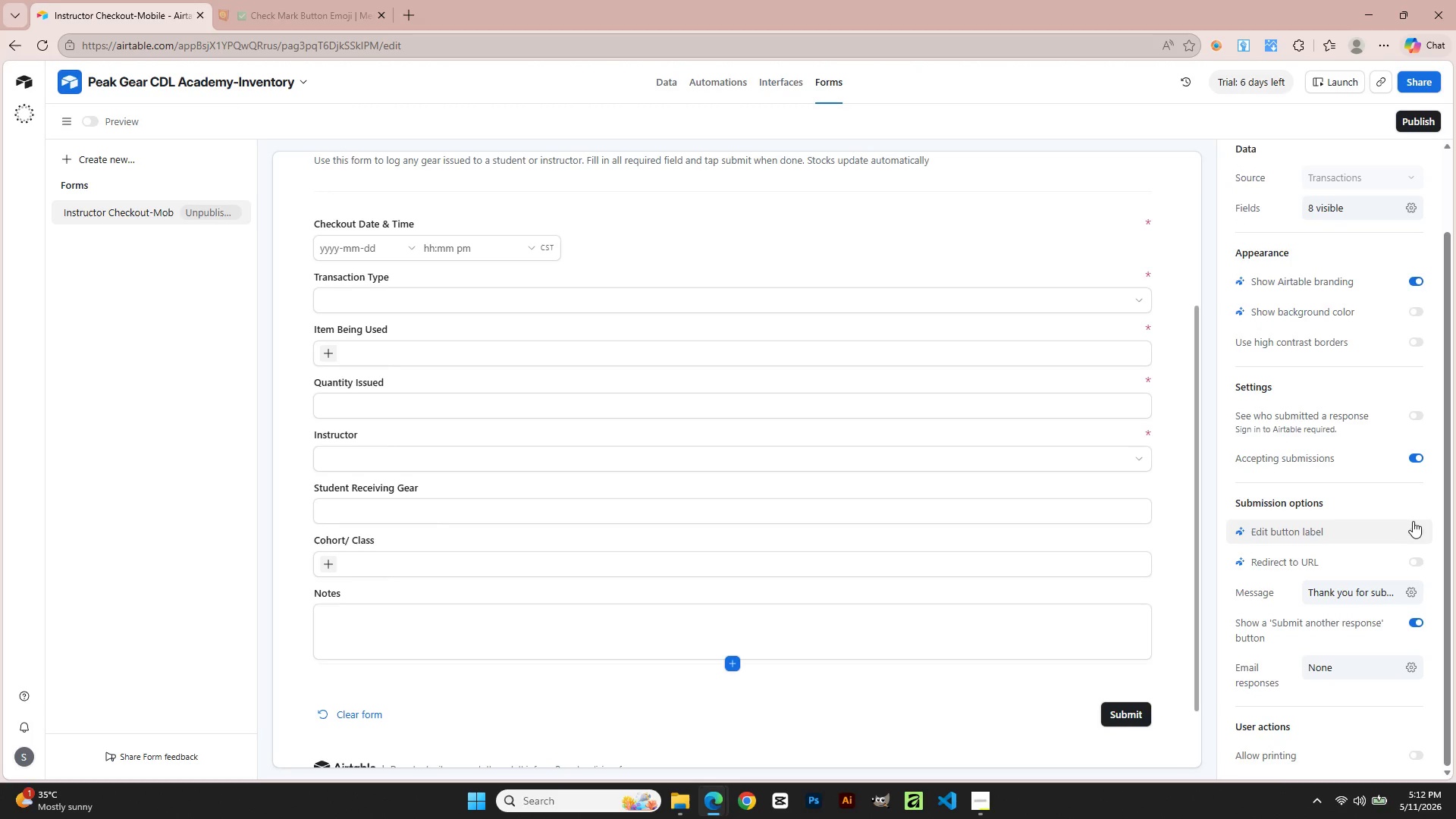 
left_click([1420, 532])
 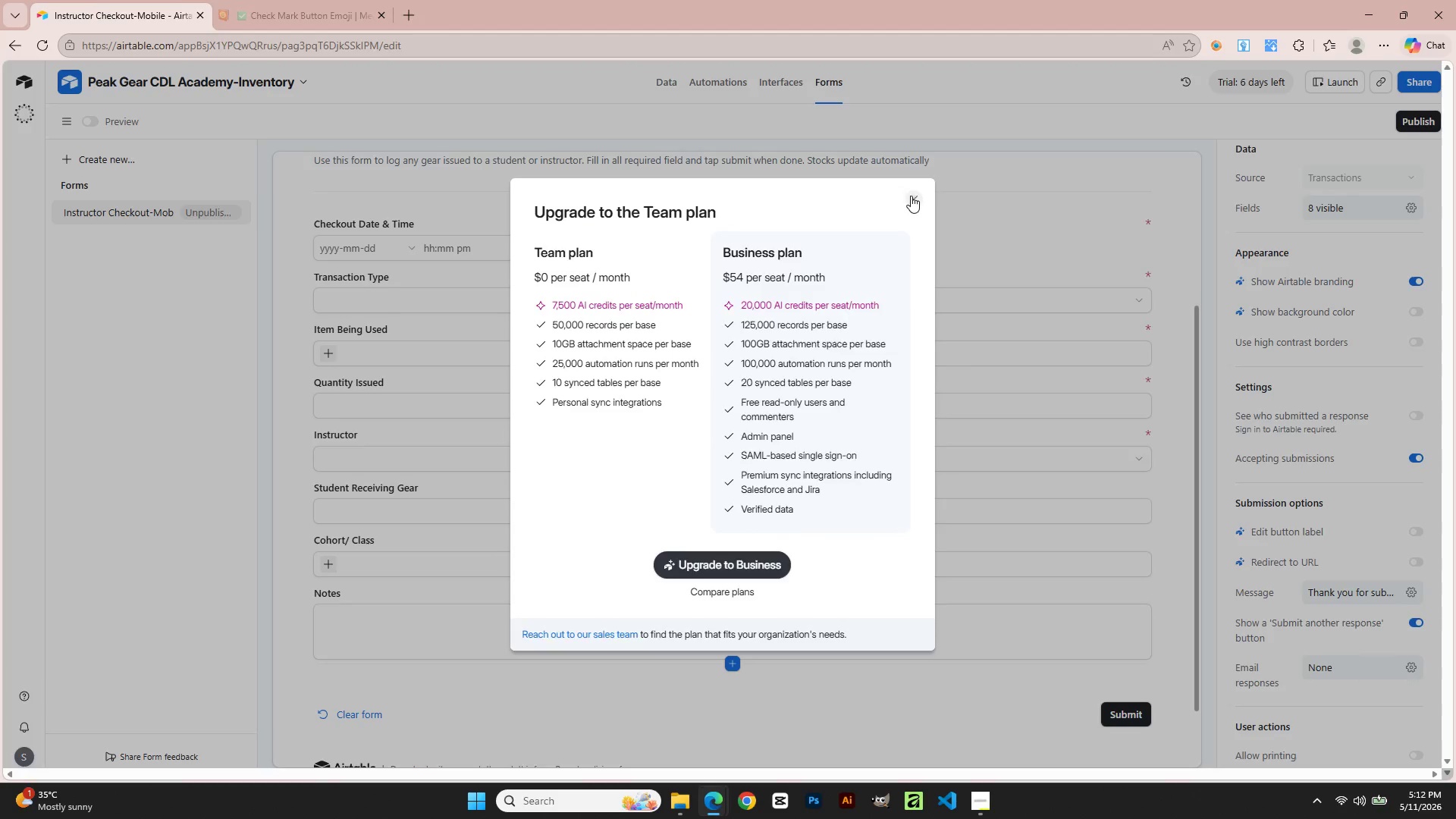 
scroll: coordinate [1352, 674], scroll_direction: down, amount: 3.0
 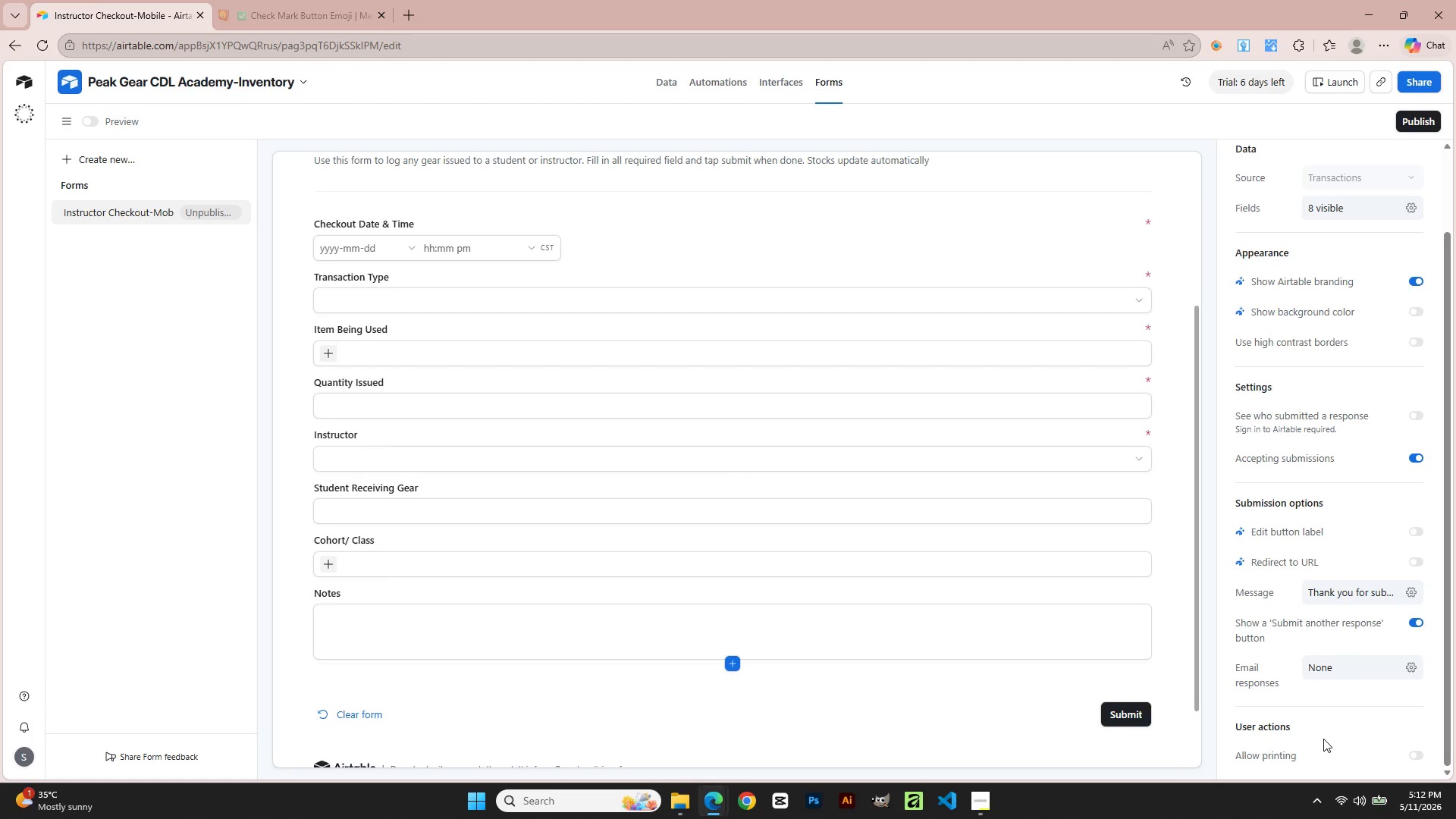 
wait(11.07)
 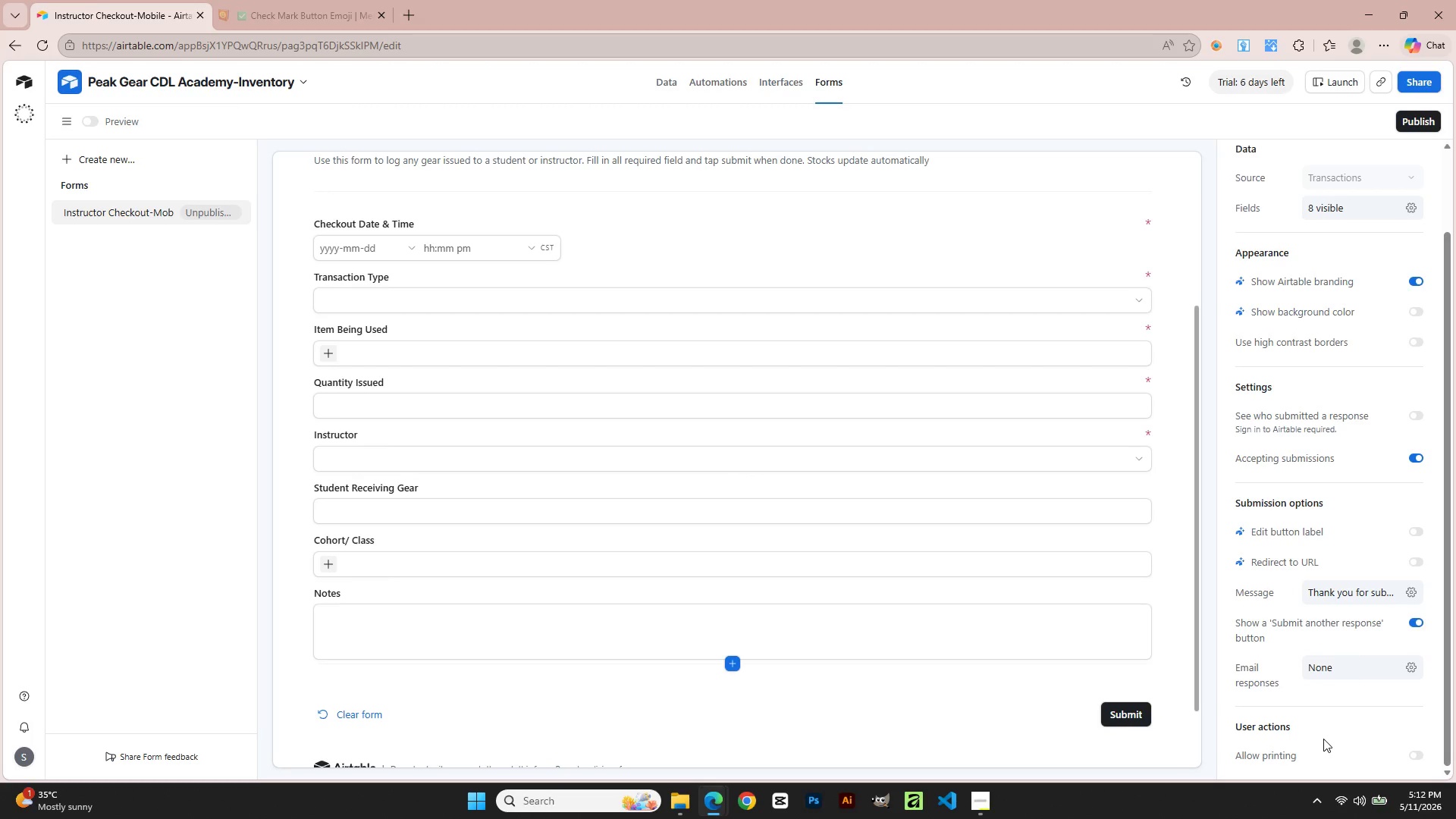 
scroll: coordinate [680, 535], scroll_direction: up, amount: 4.0
 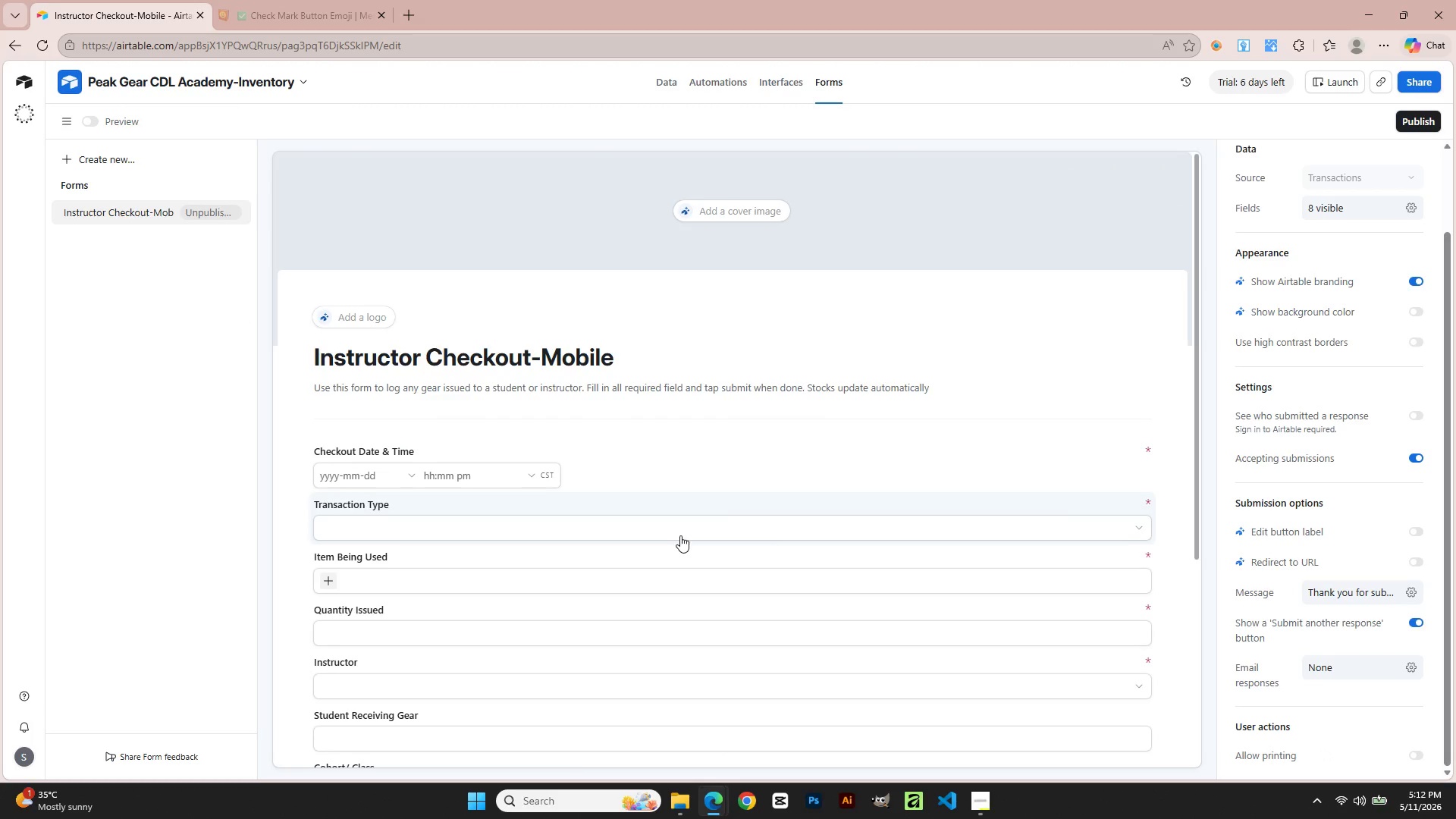 
scroll: coordinate [858, 613], scroll_direction: none, amount: 0.0
 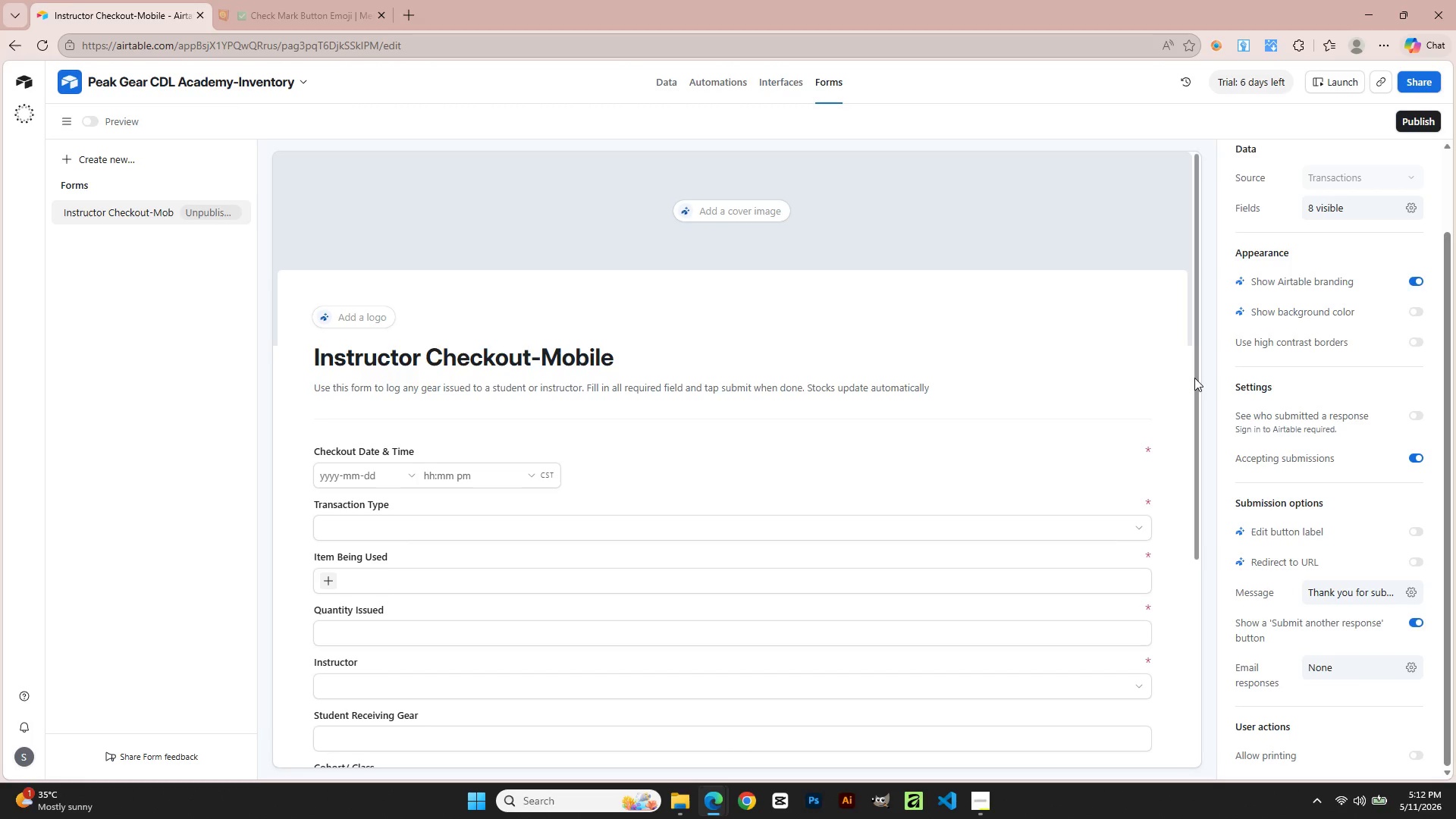 
mouse_move([1367, 101])
 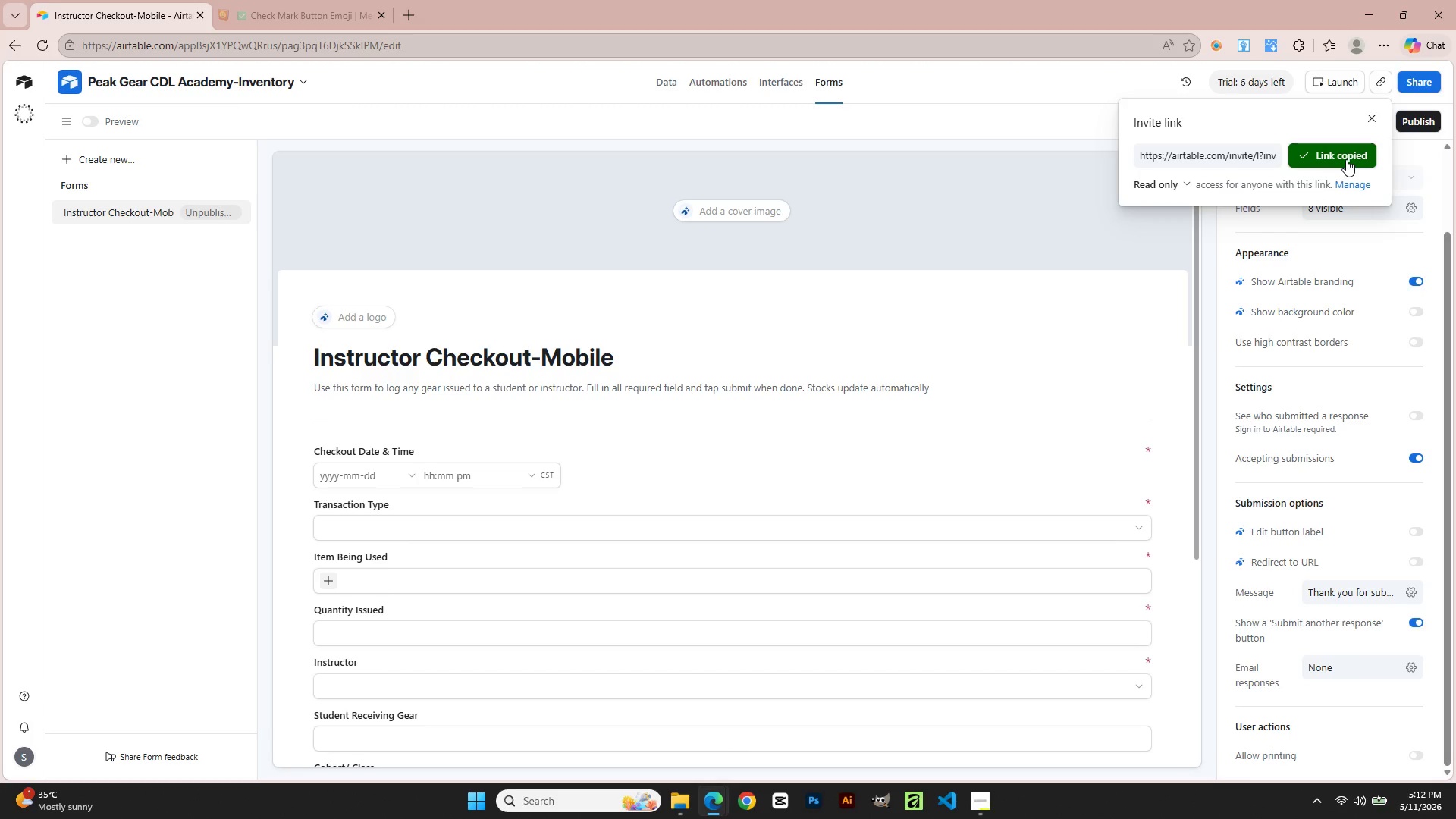 
left_click([1346, 159])
 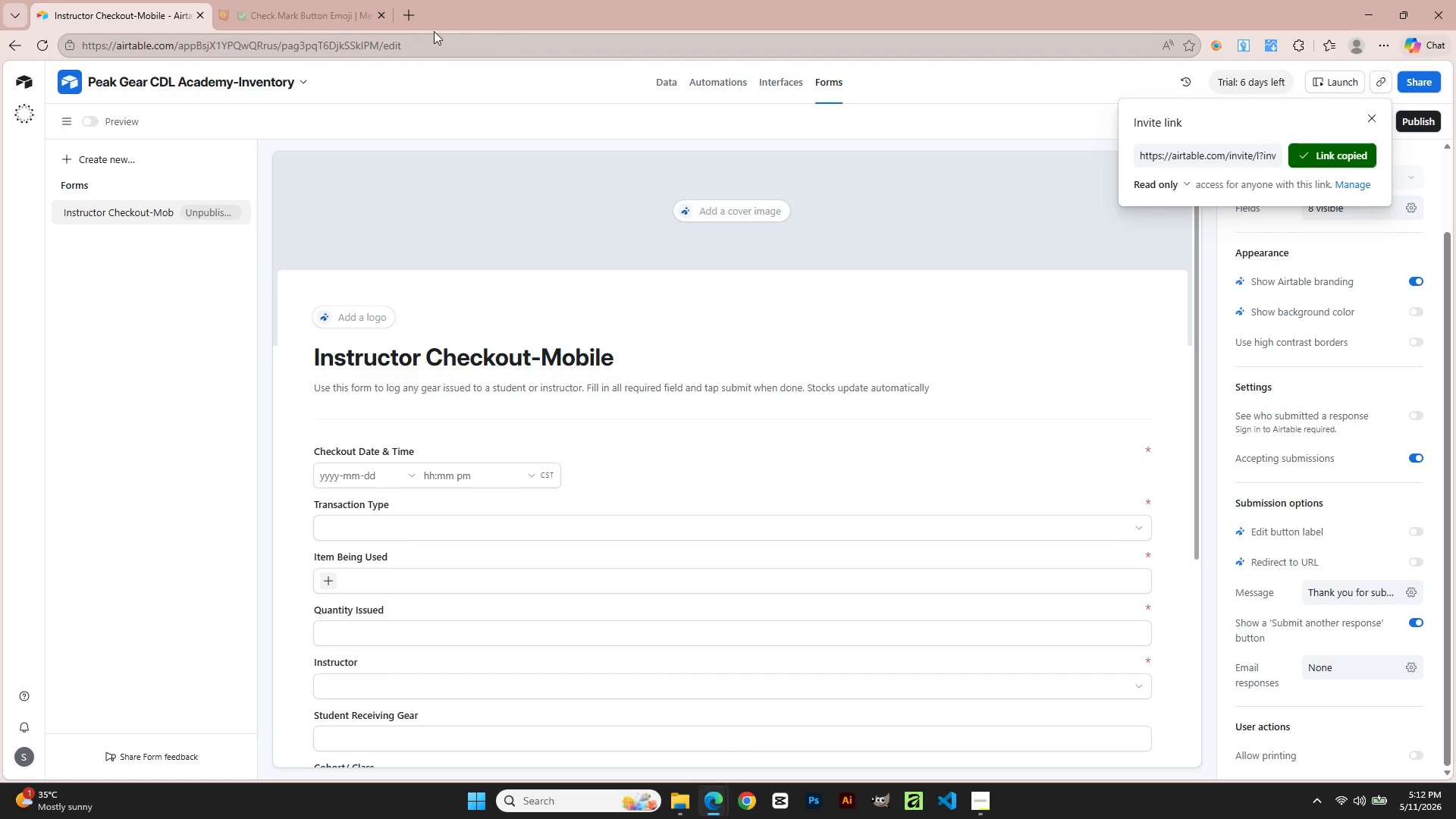 
left_click([397, 17])
 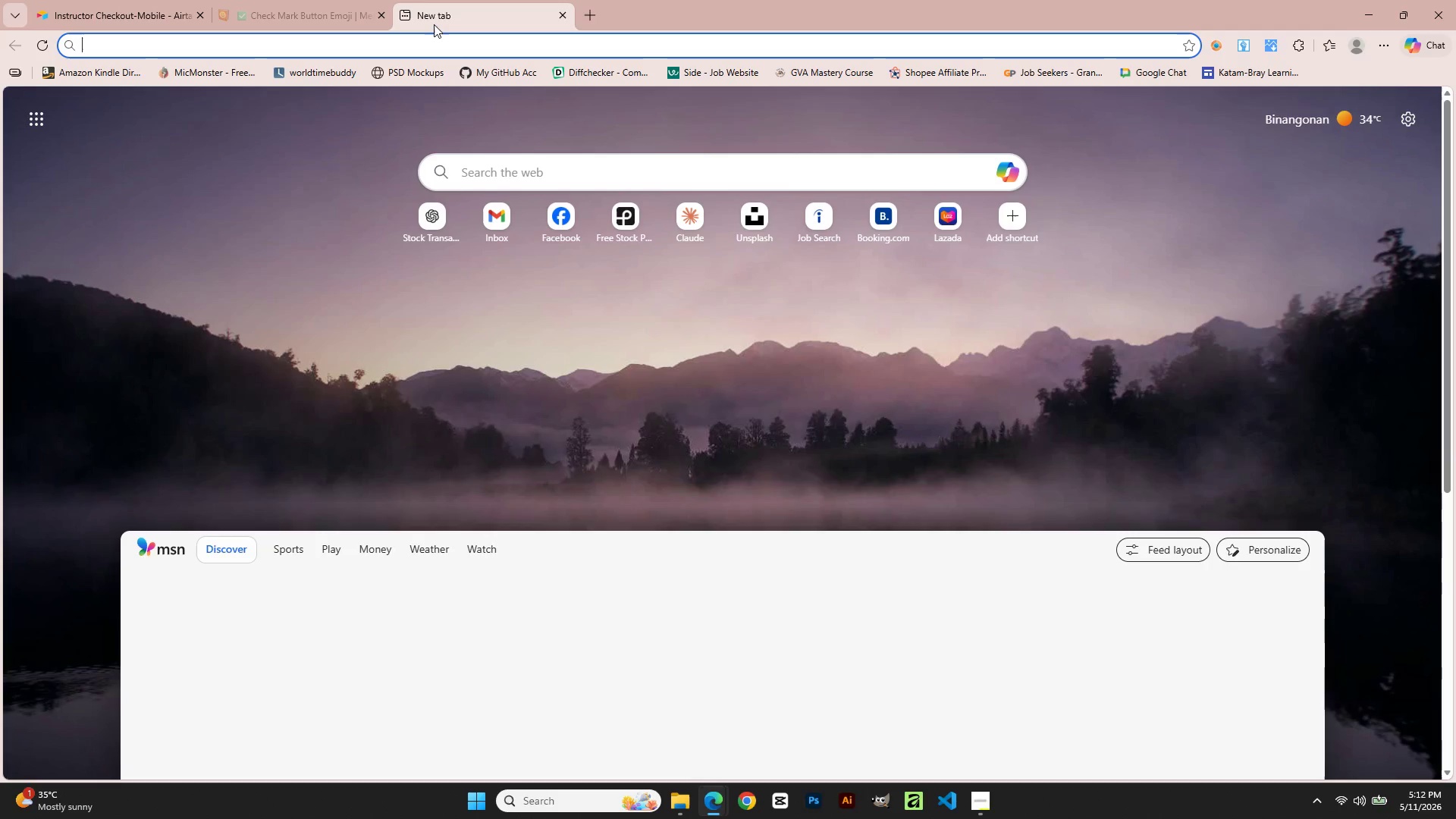 
left_click([443, 41])
 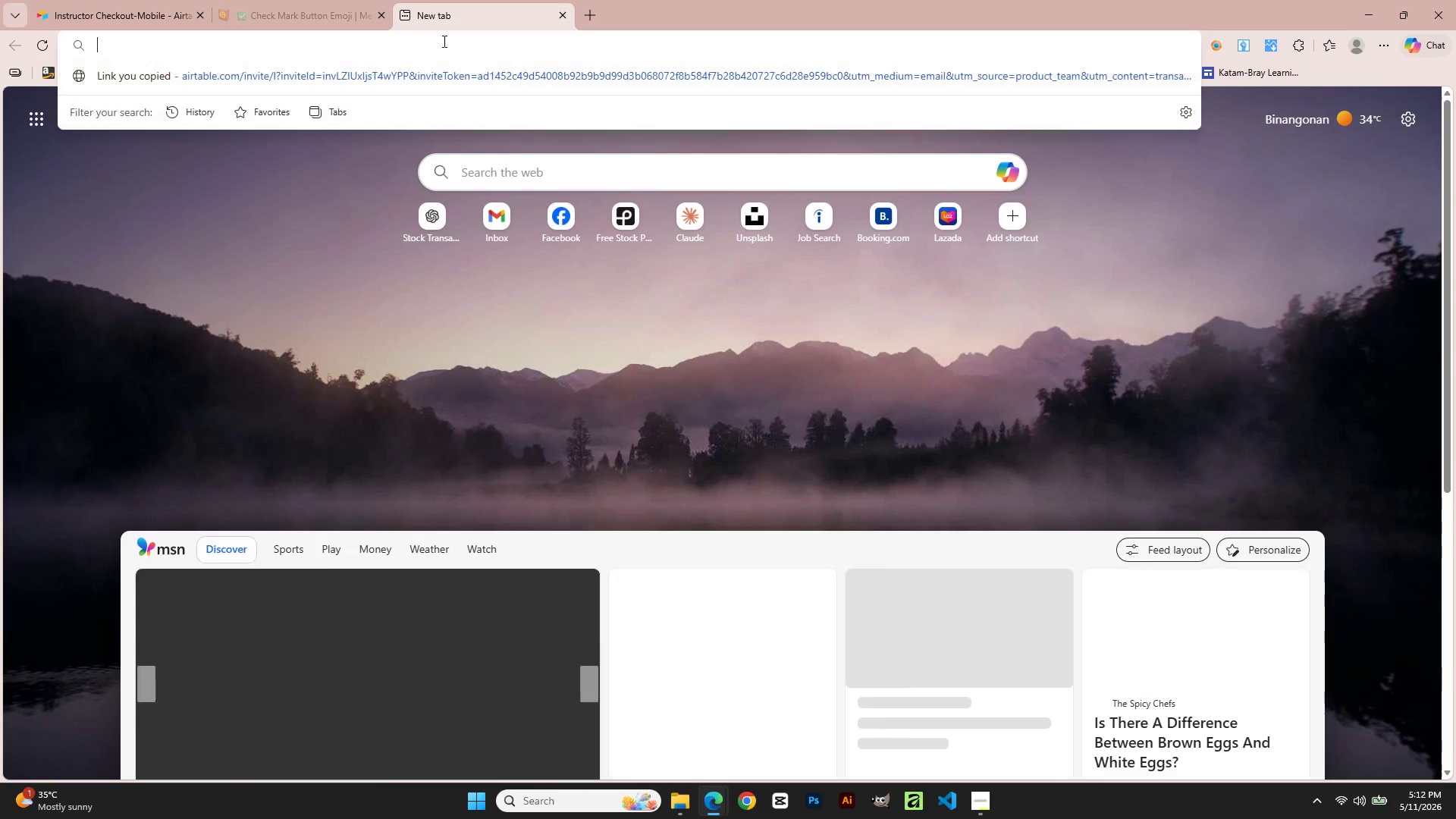 
key(Control+C)
 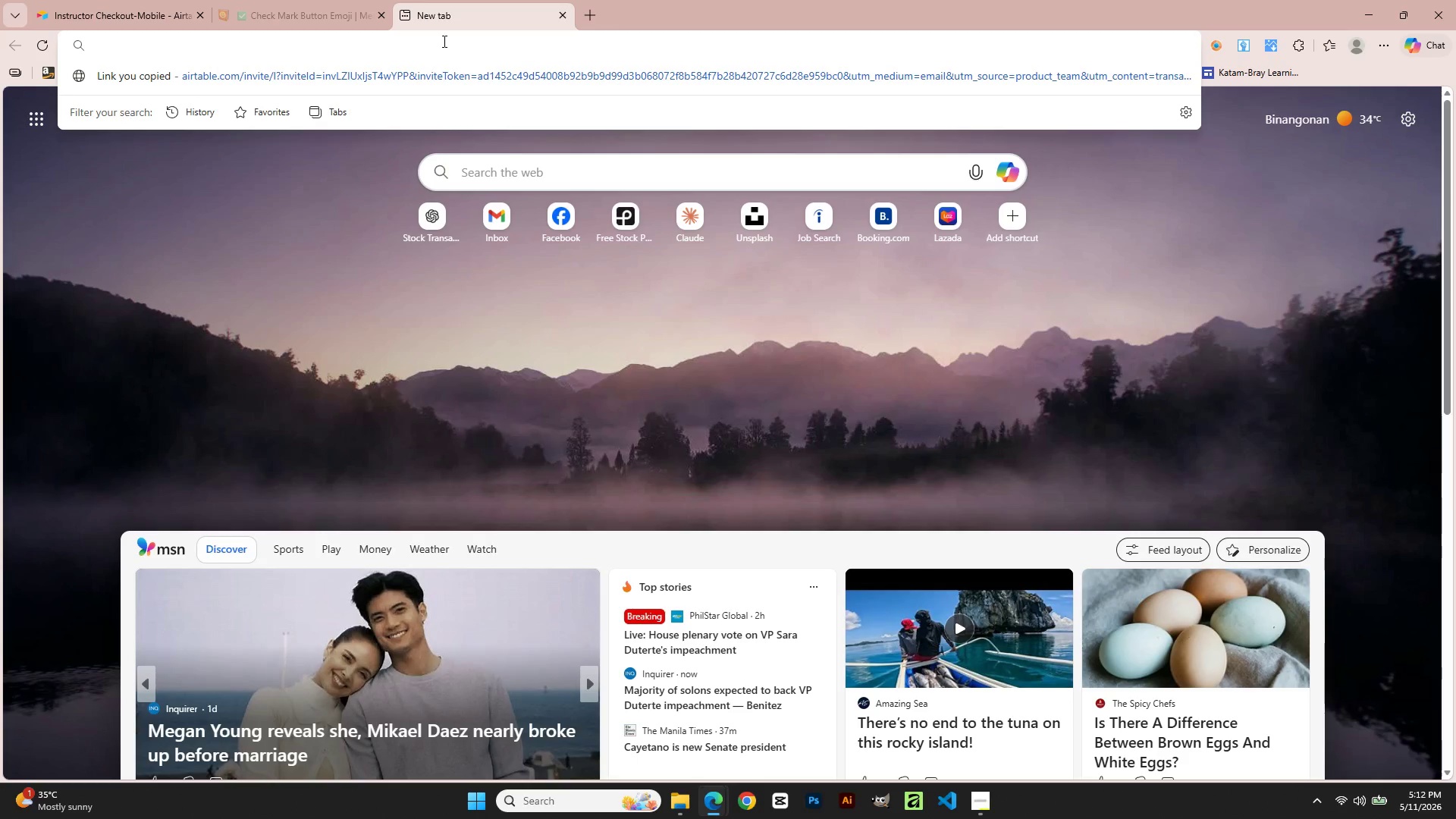 
key(Control+V)
 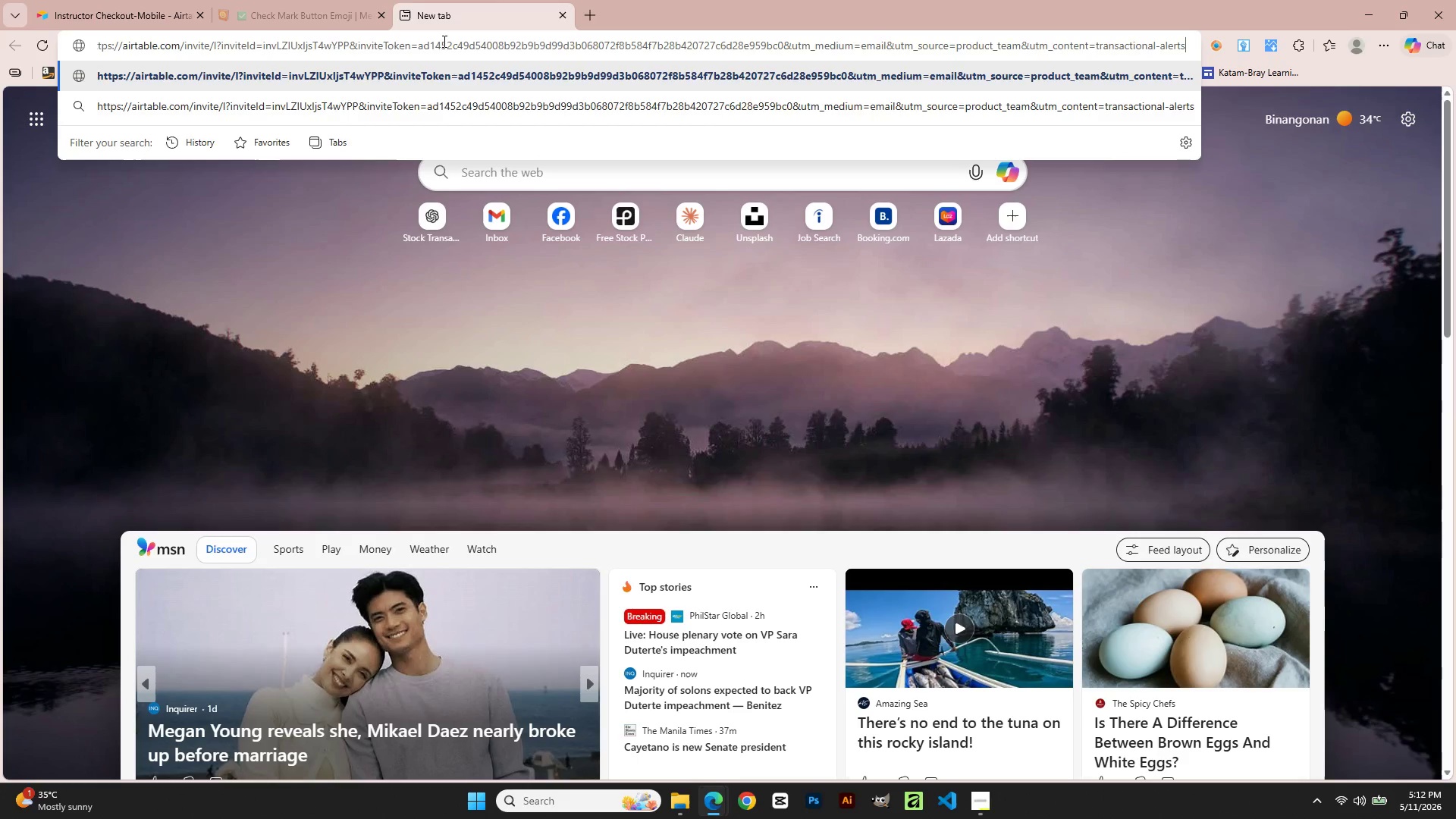 
key(NumpadEnter)
 